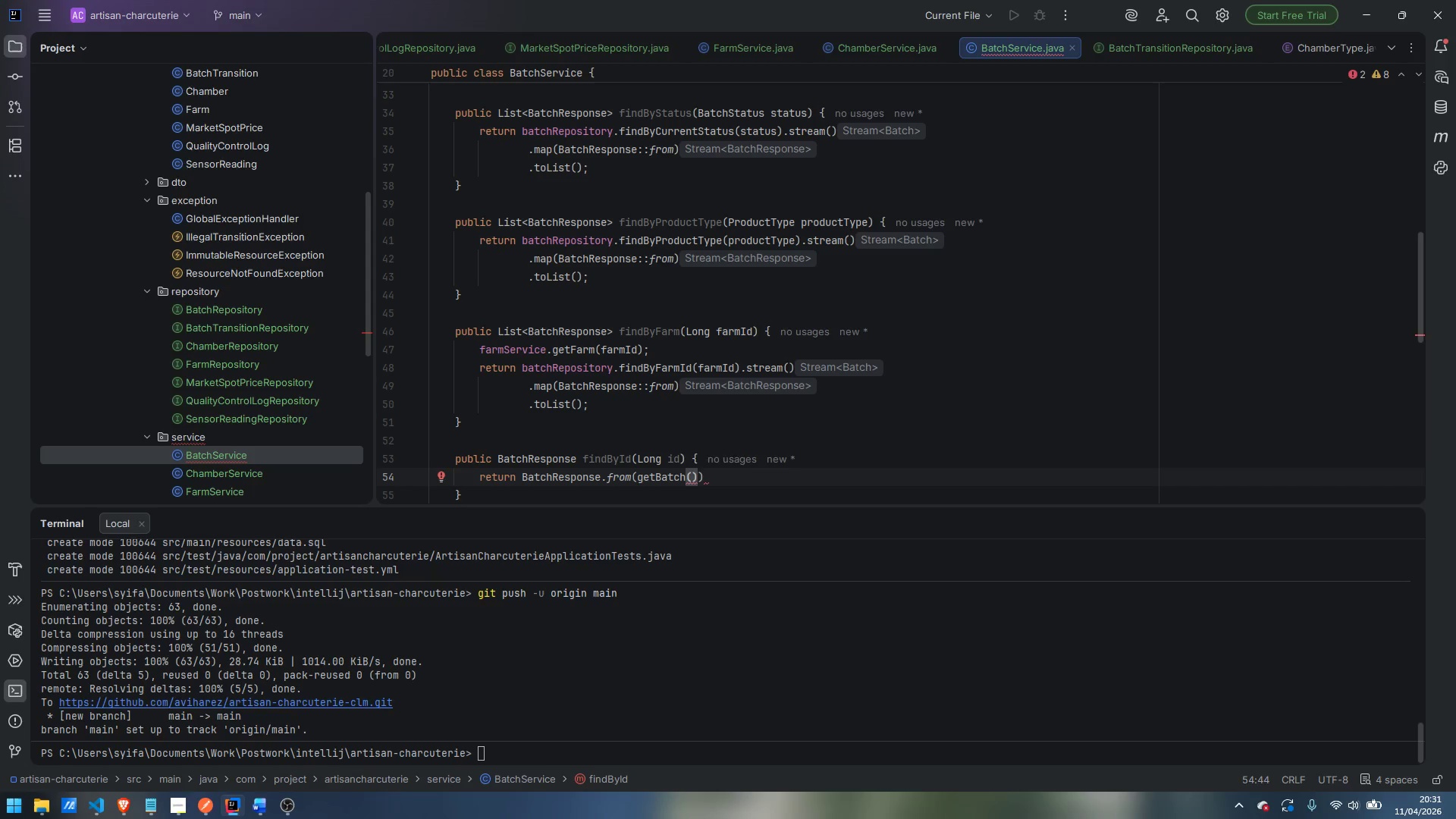 
type(id)
 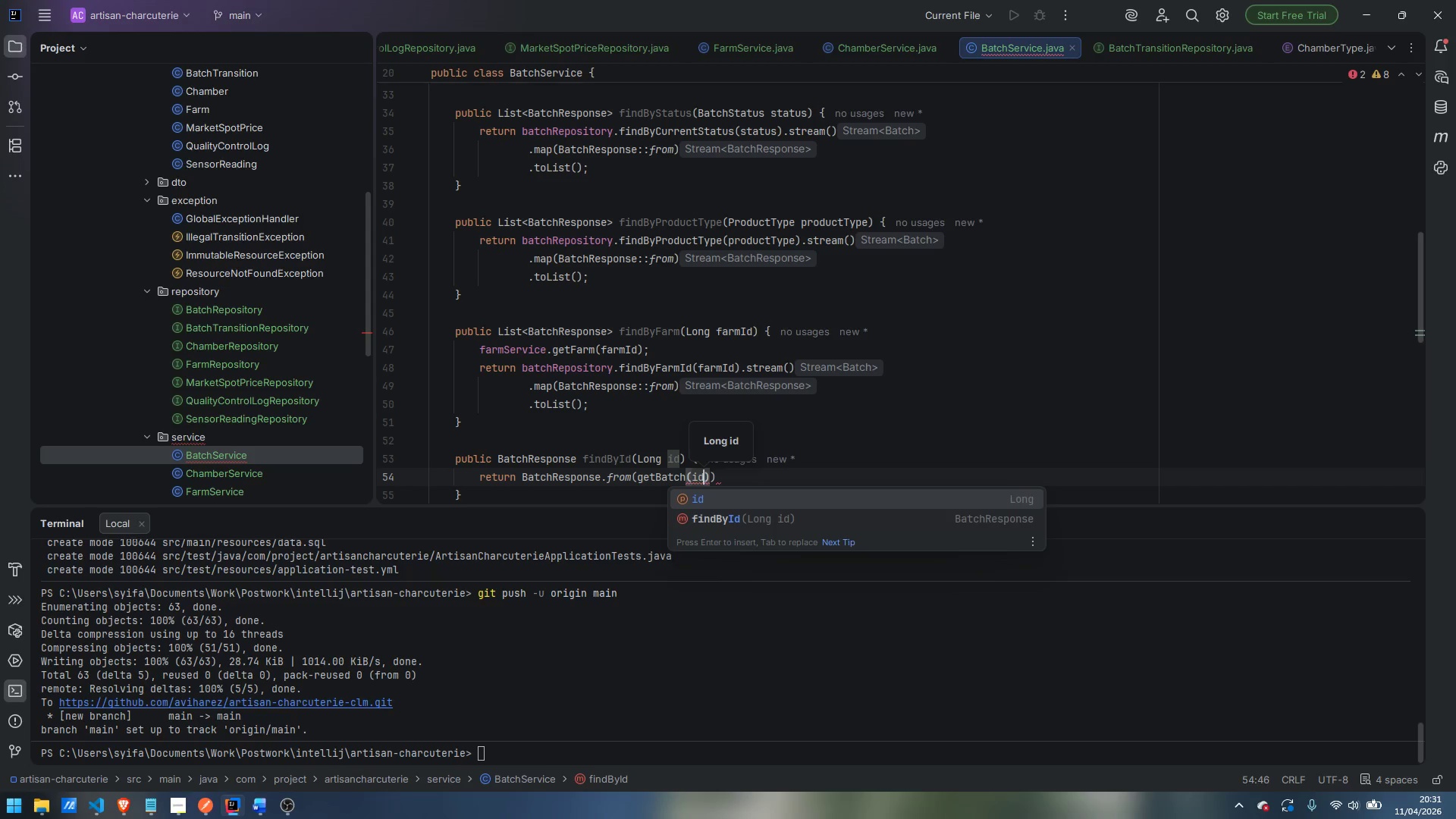 
key(ArrowRight)
 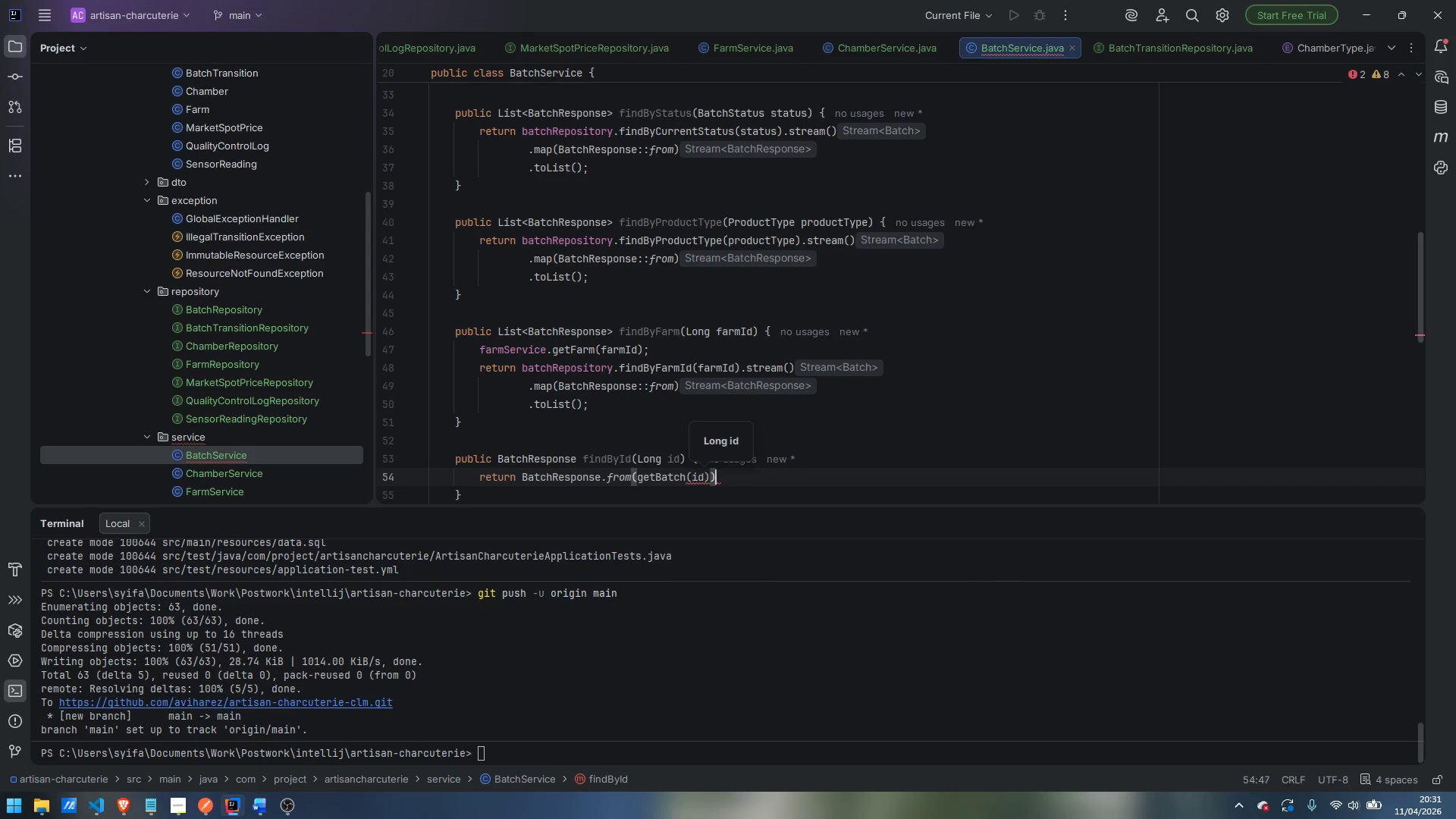 
key(ArrowRight)
 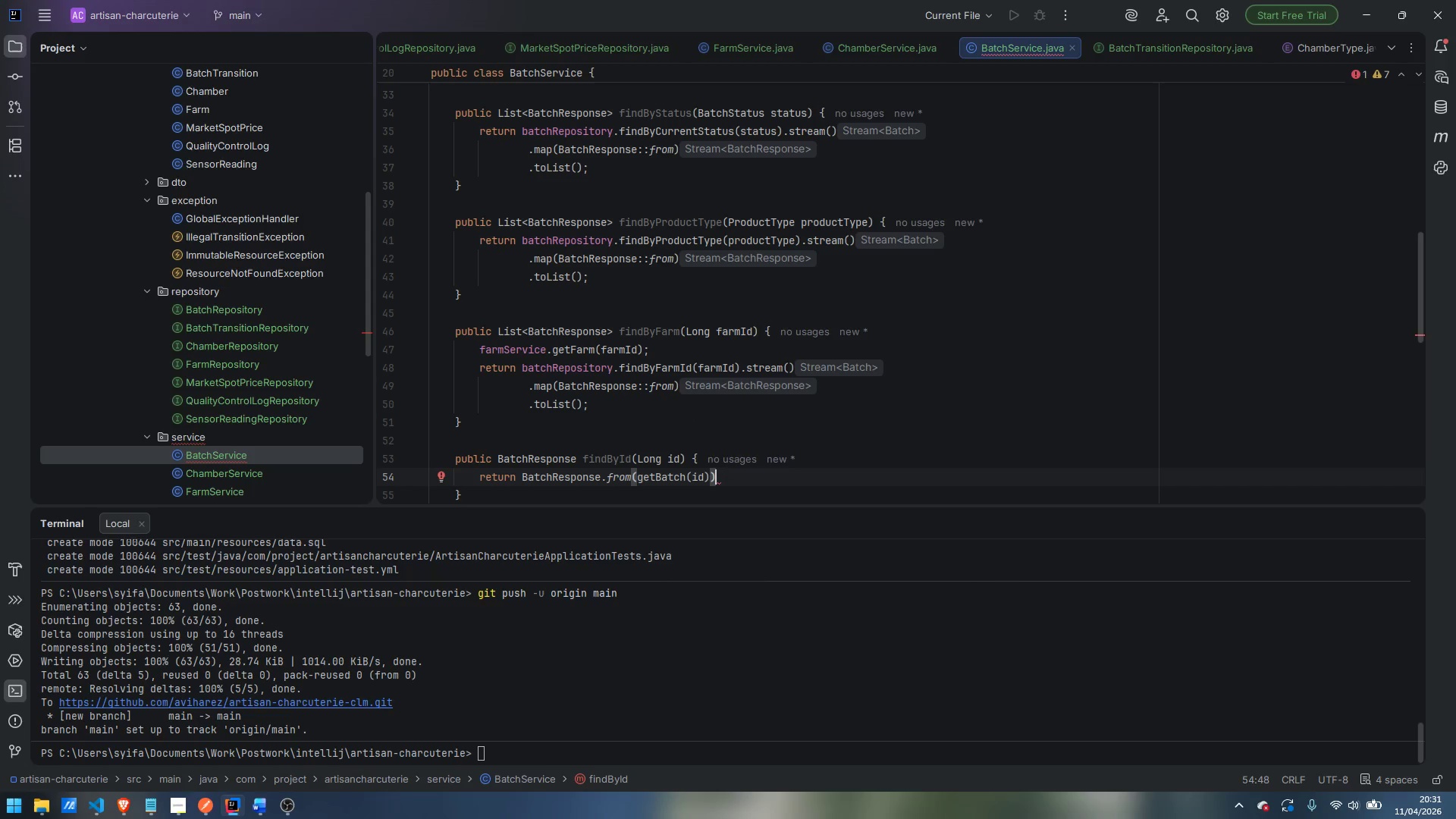 
key(Semicolon)
 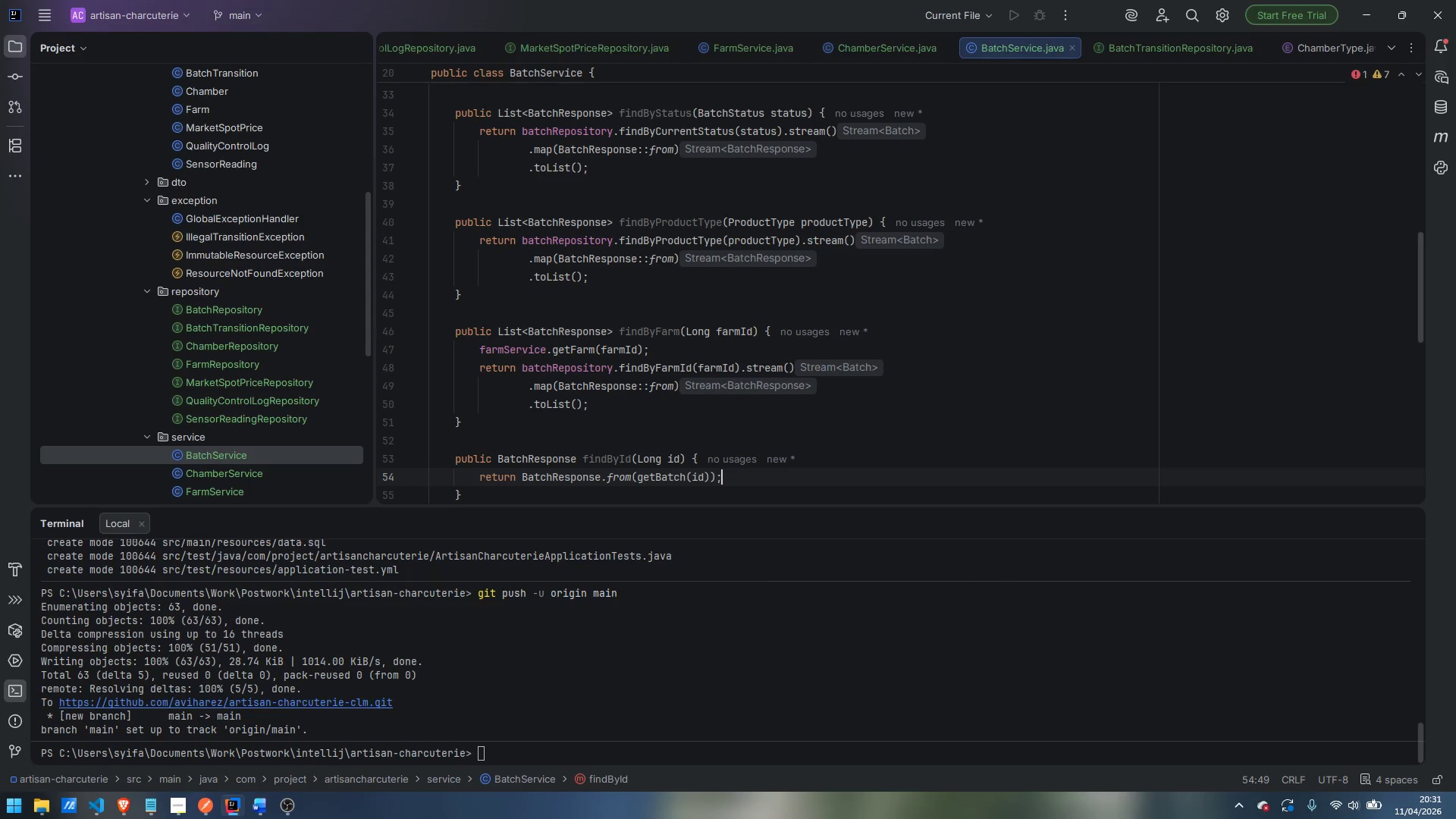 
key(ArrowDown)
 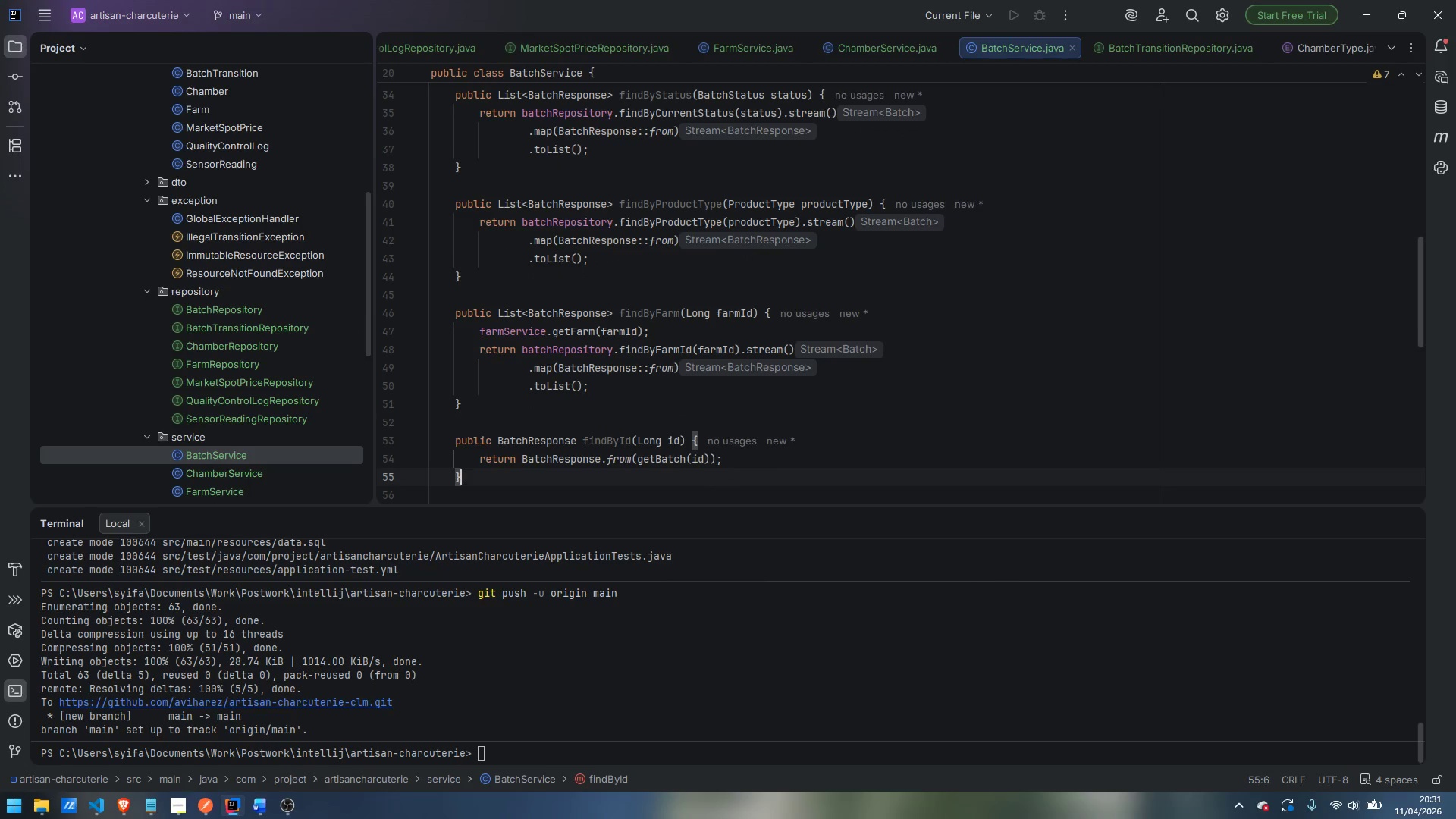 
key(Enter)
 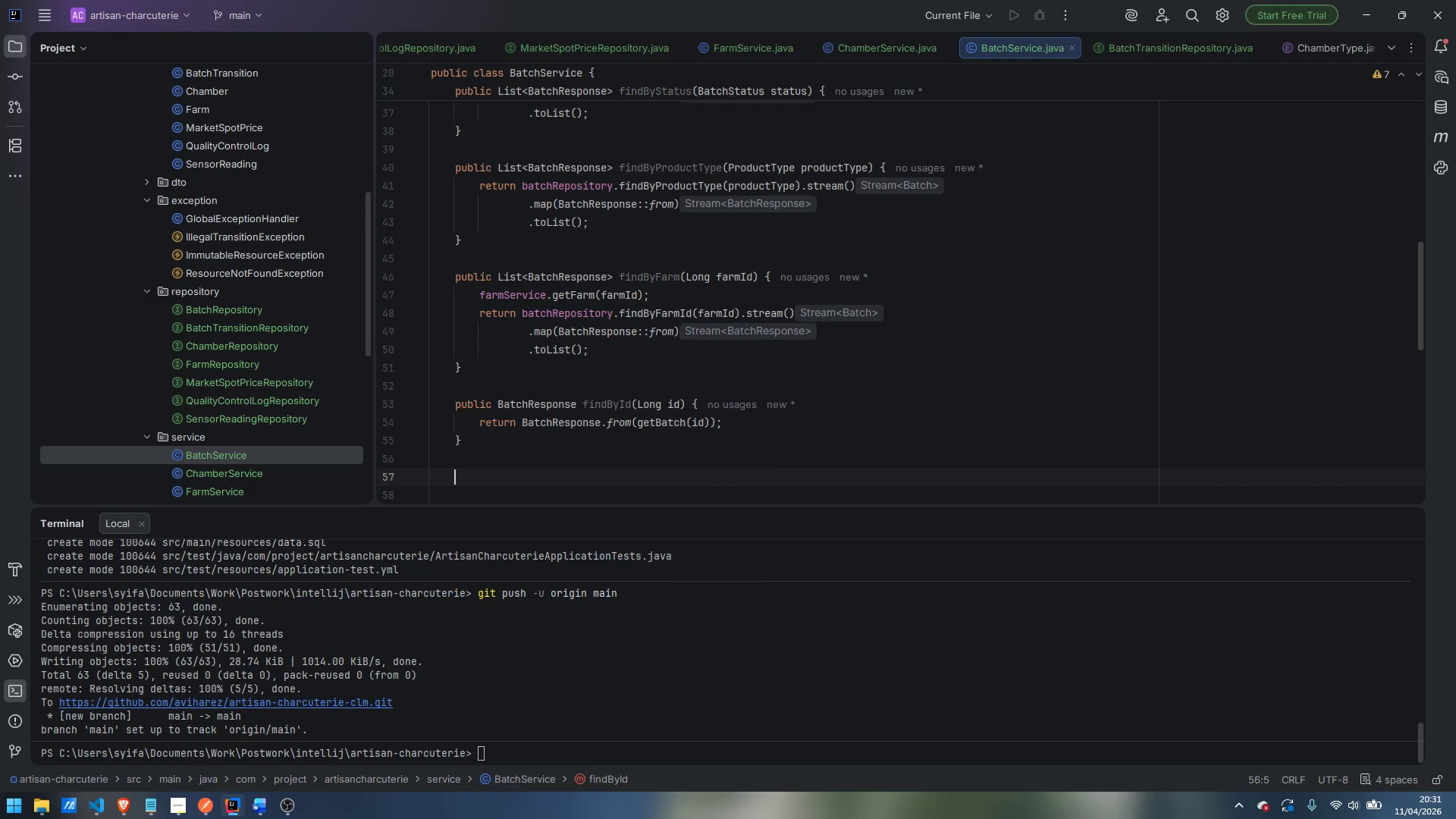 
key(Enter)
 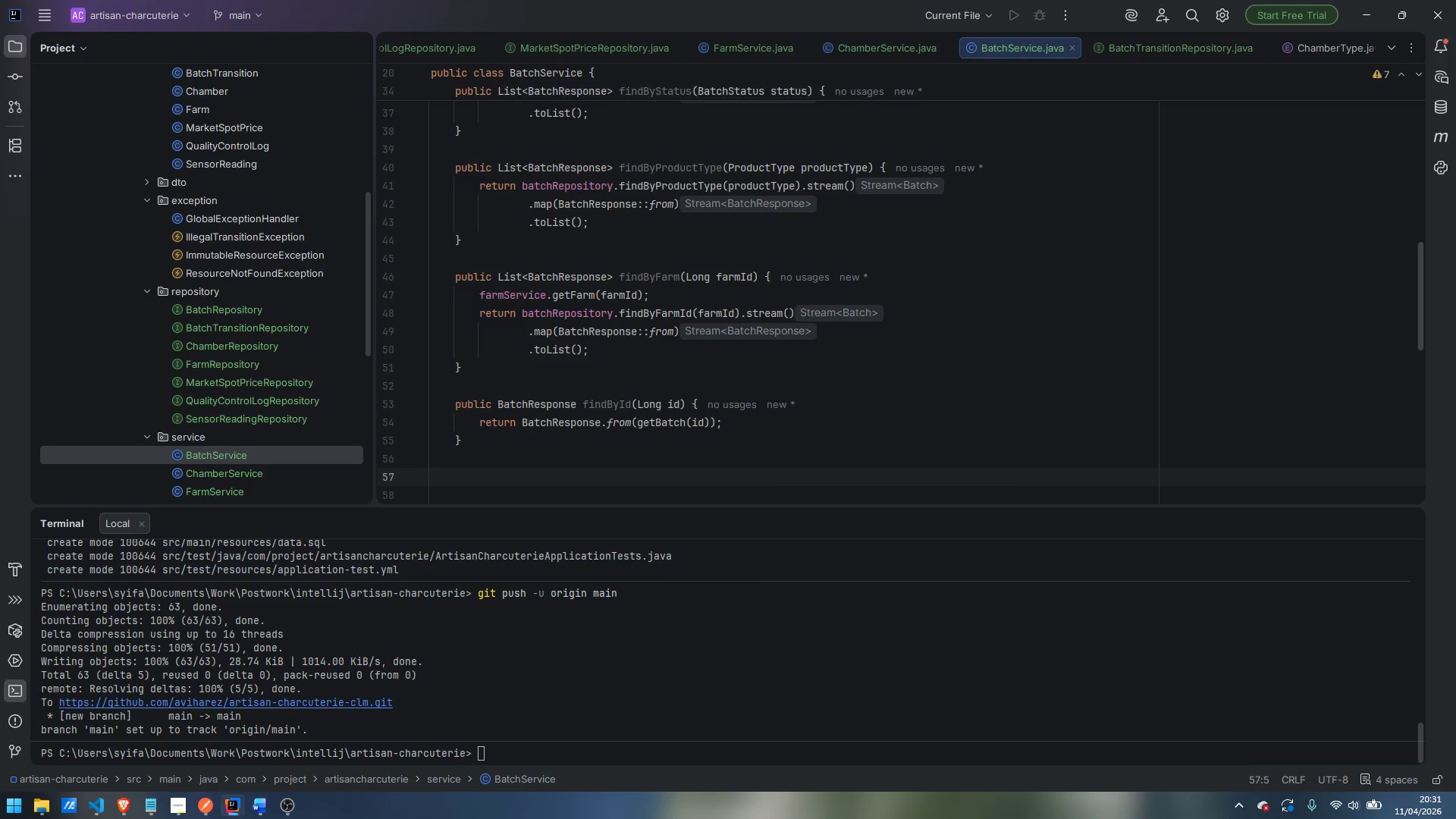 
type(public BatchResponse findBuy)
key(Backspace)
key(Backspace)
type(yCode(String batchCode)
 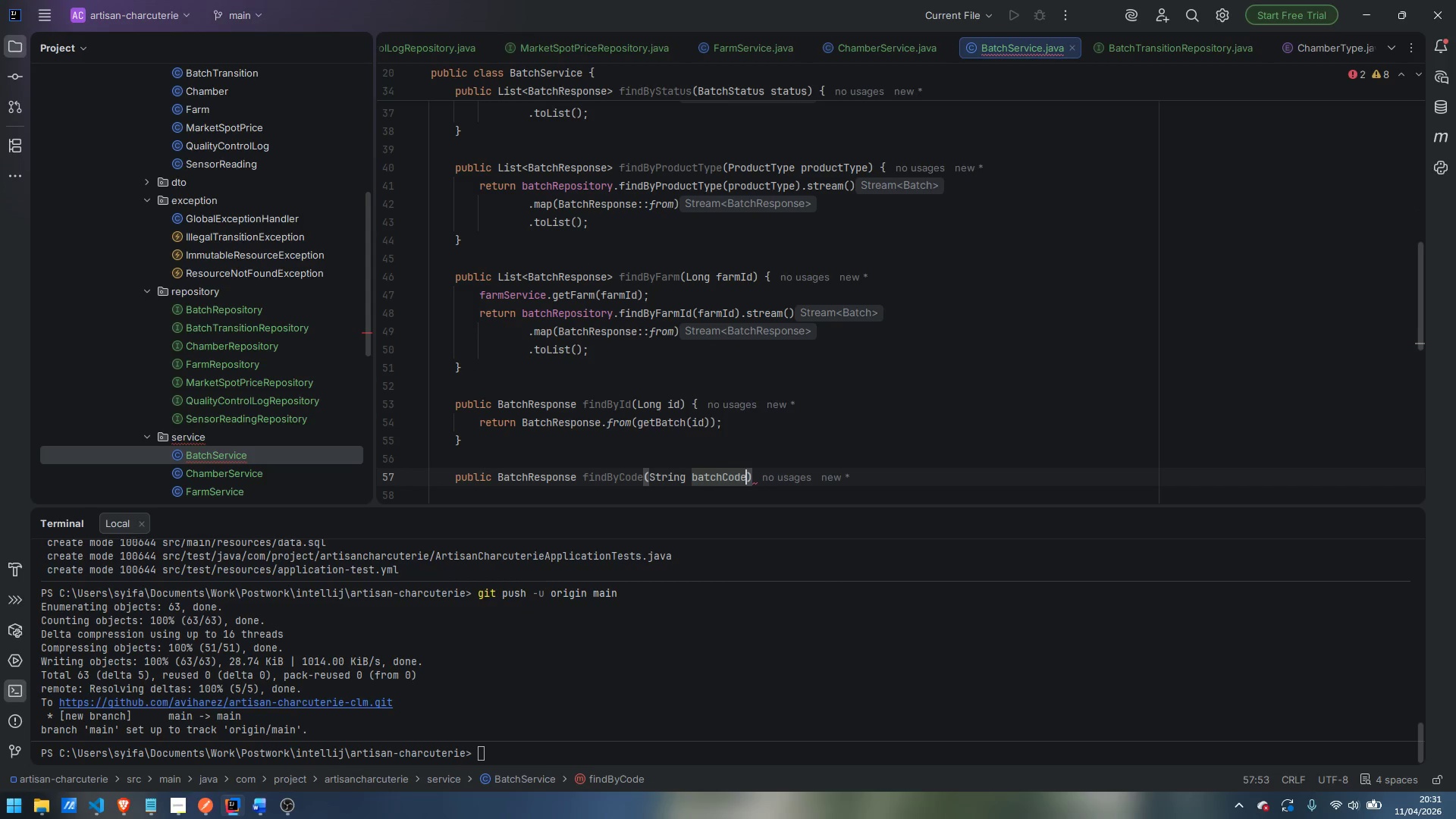 
key(ArrowRight)
 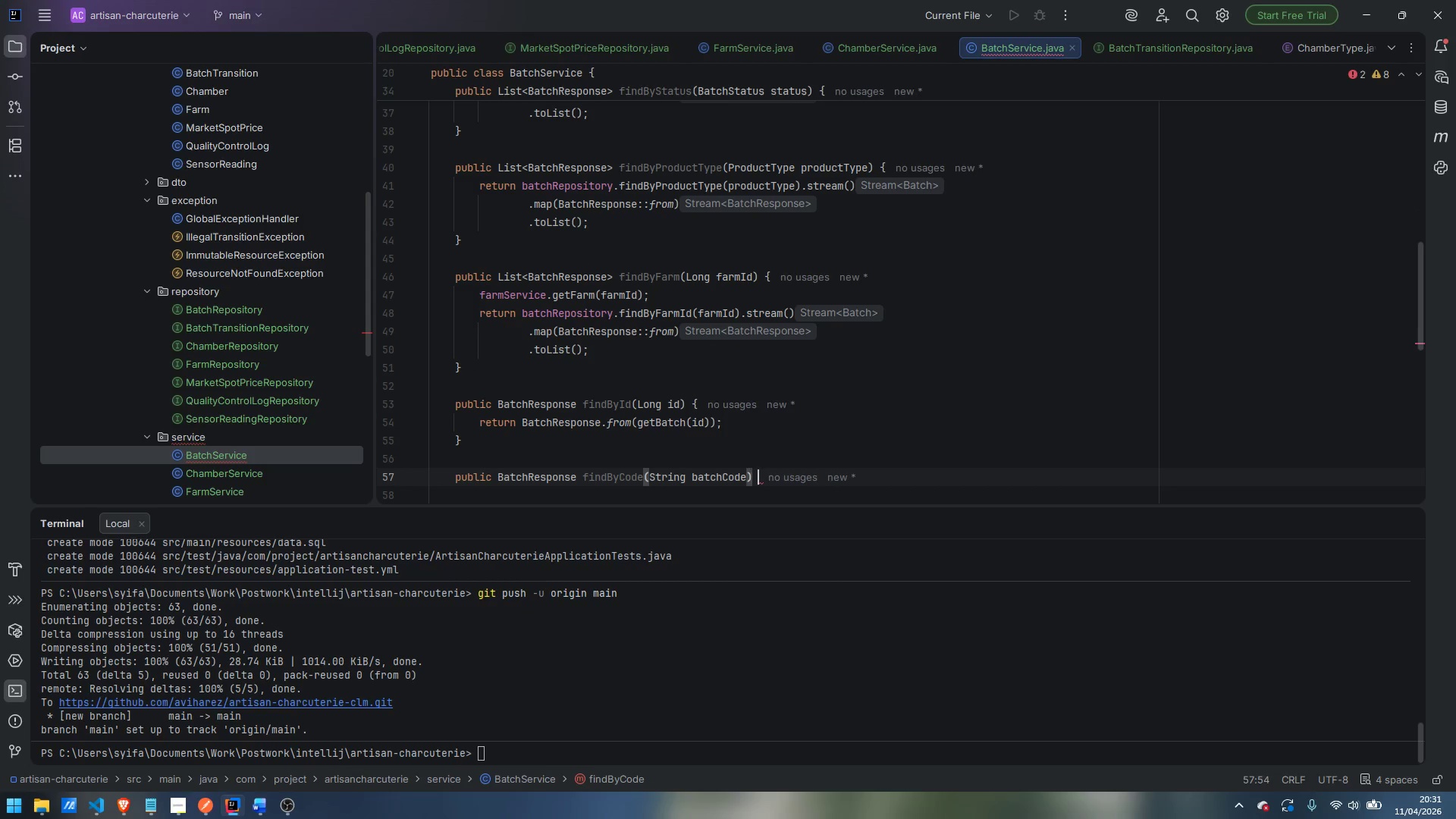 
key(Space)
 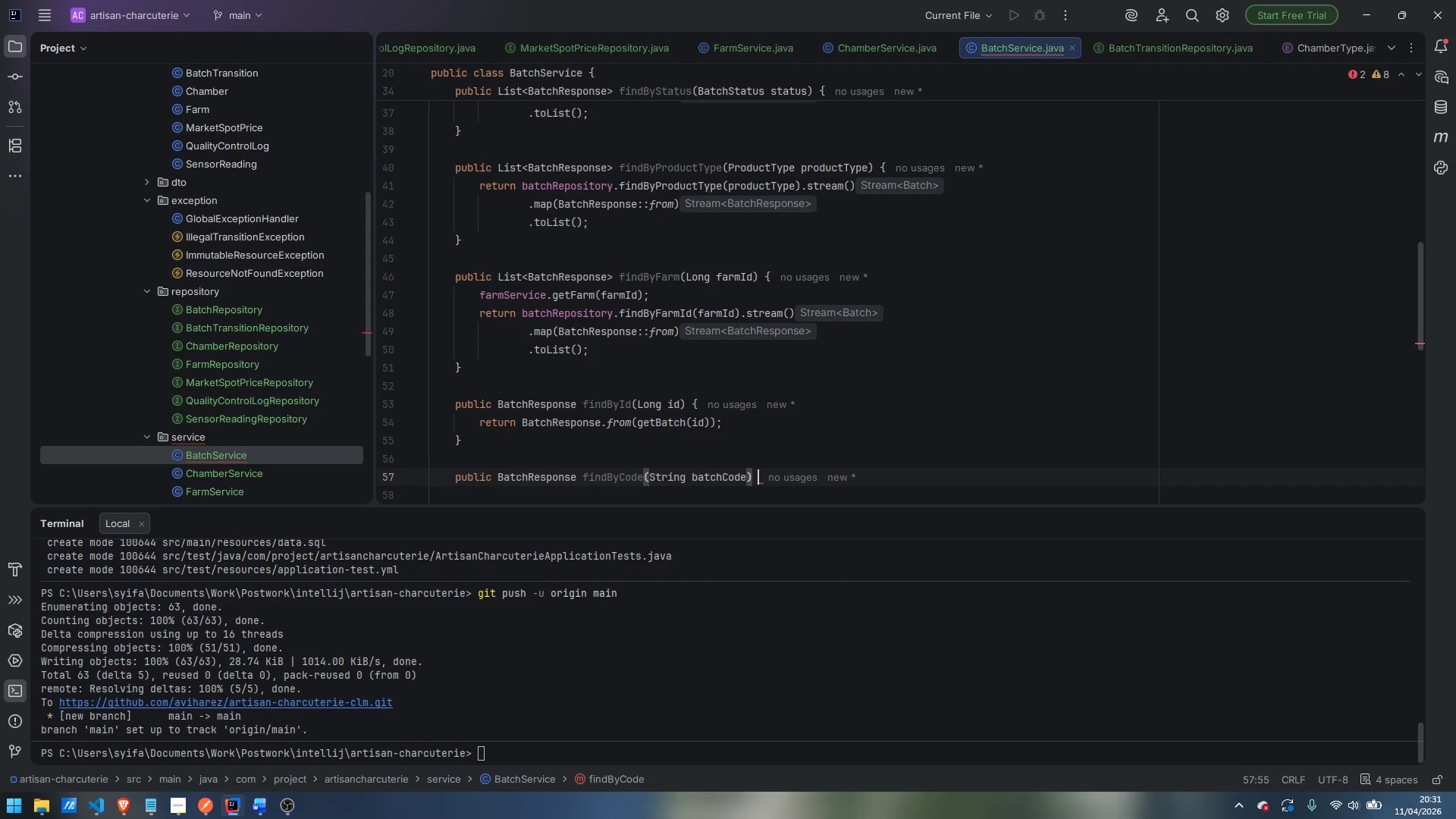 
key(Shift+ShiftLeft)
 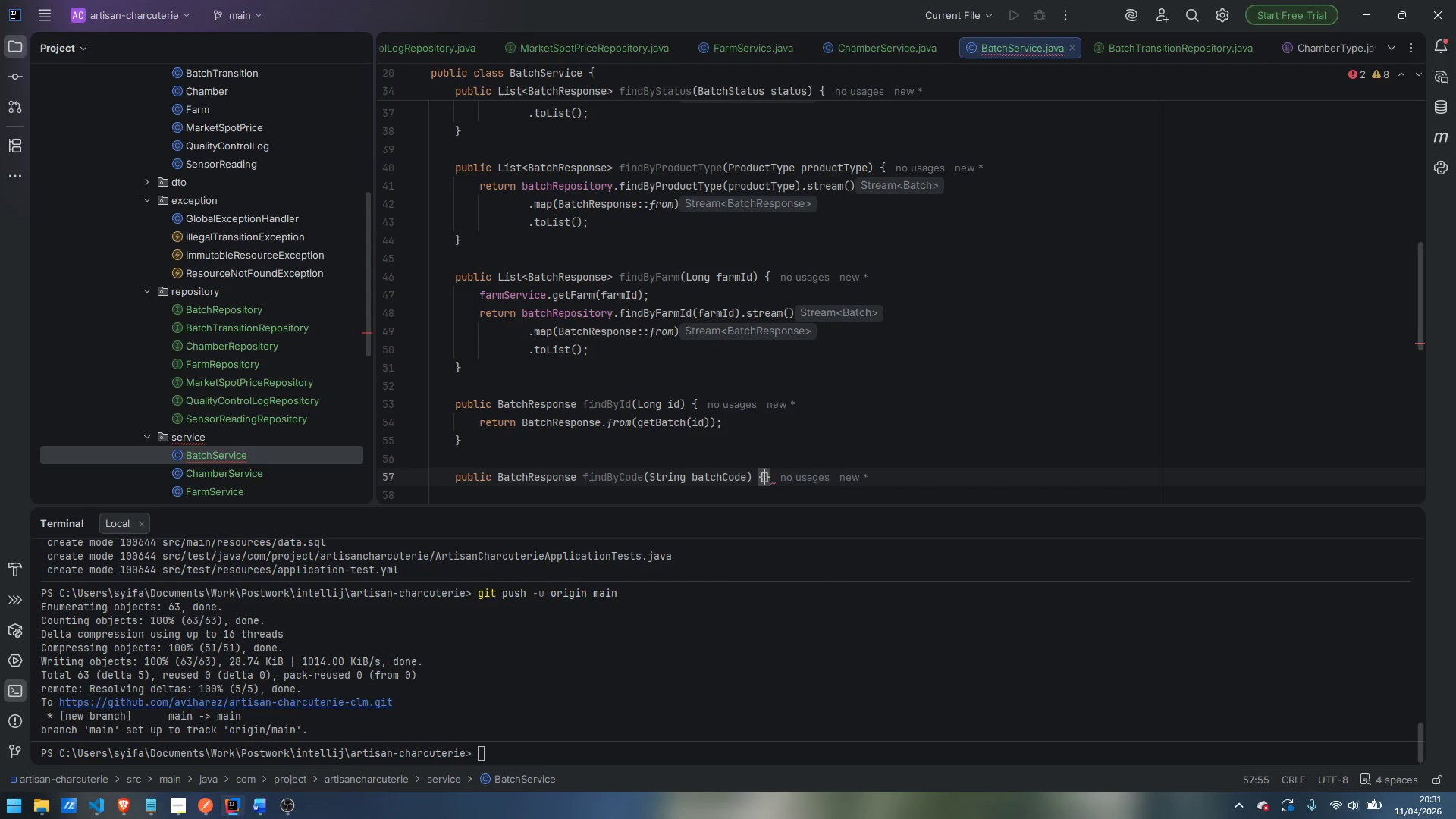 
key(Shift+BracketLeft)
 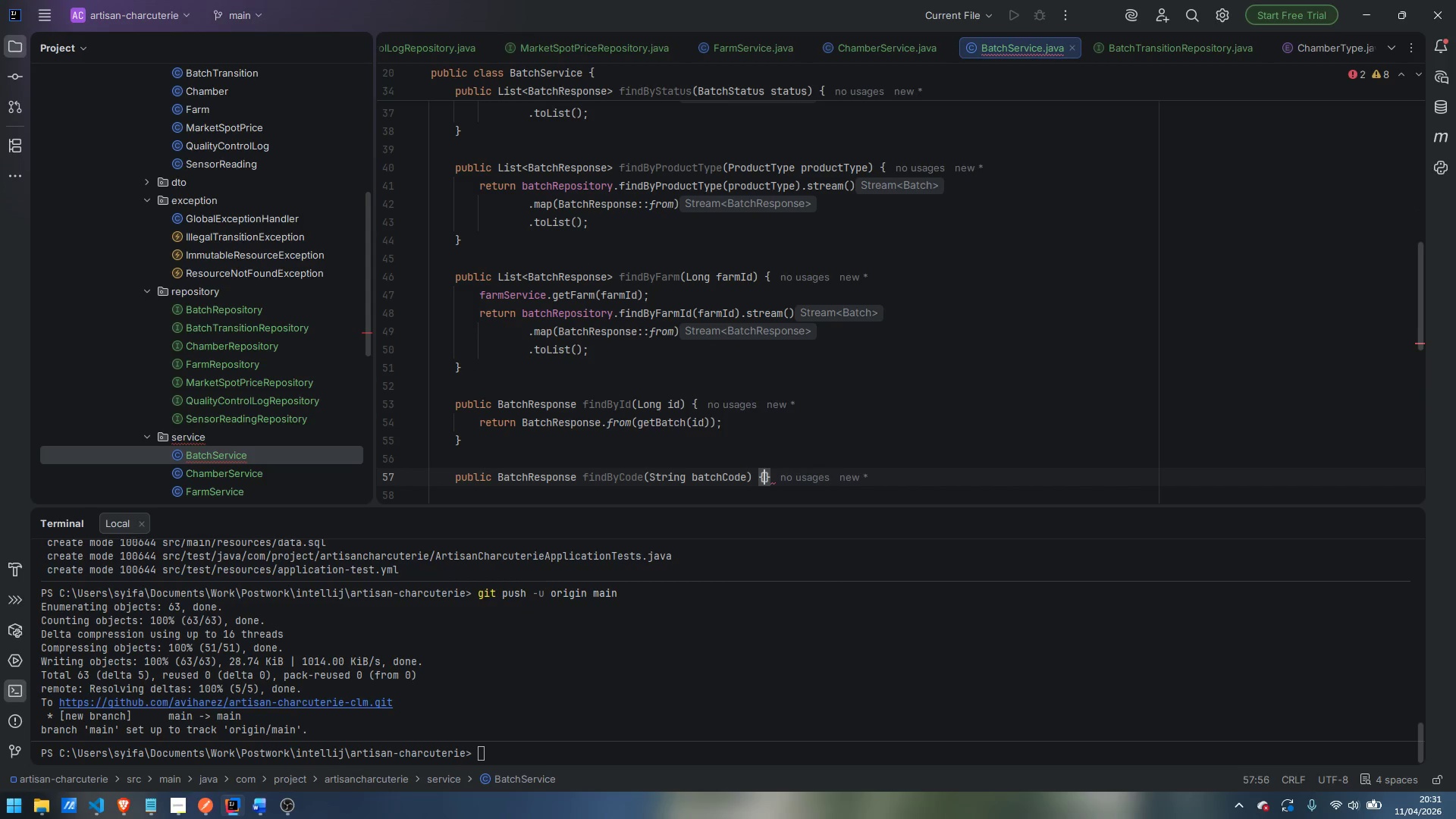 
key(Enter)
 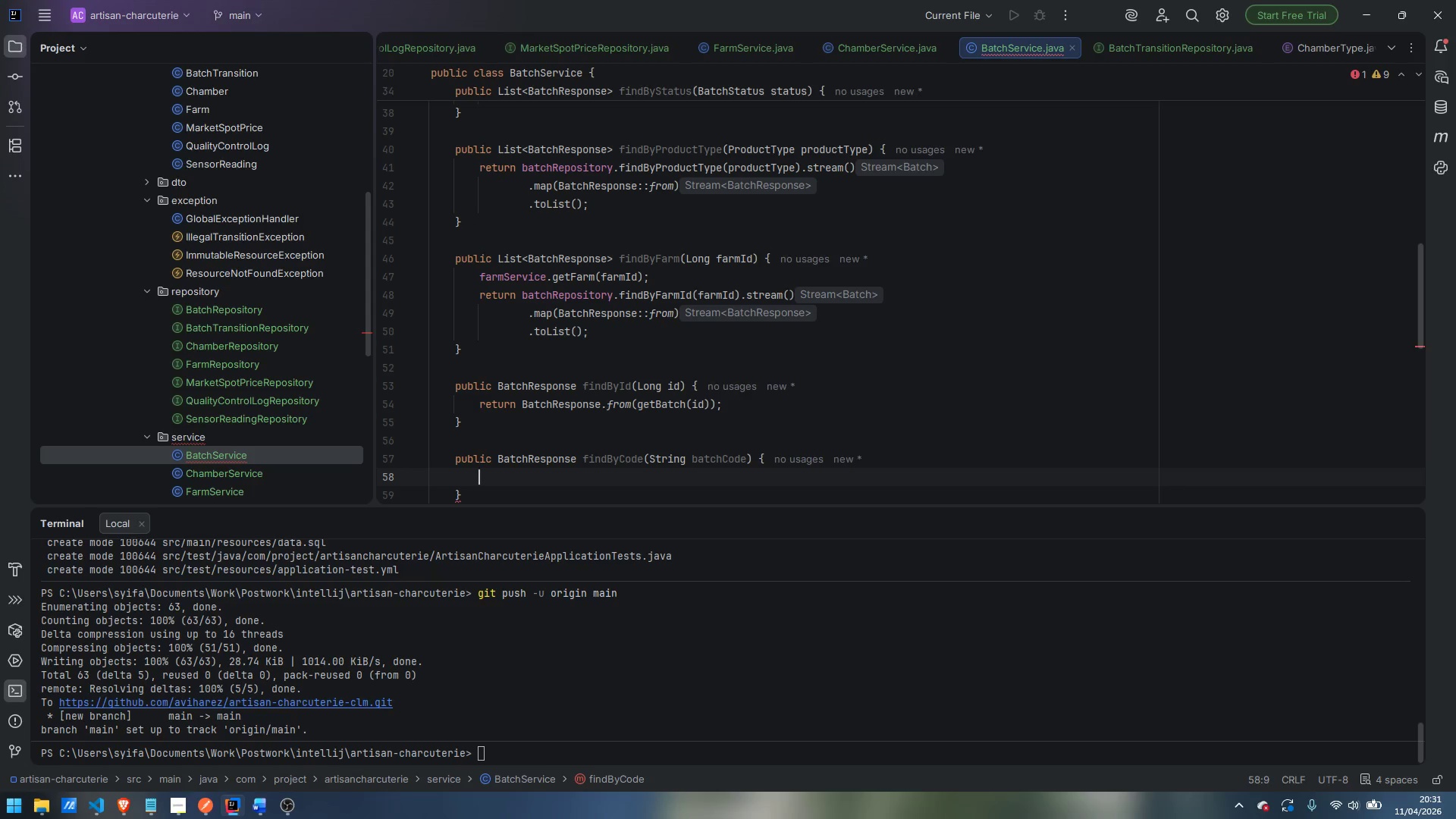 
type(Batch batch = batchRepository.findByBatchCide)
key(Backspace)
key(Backspace)
key(Backspace)
type(ode)
 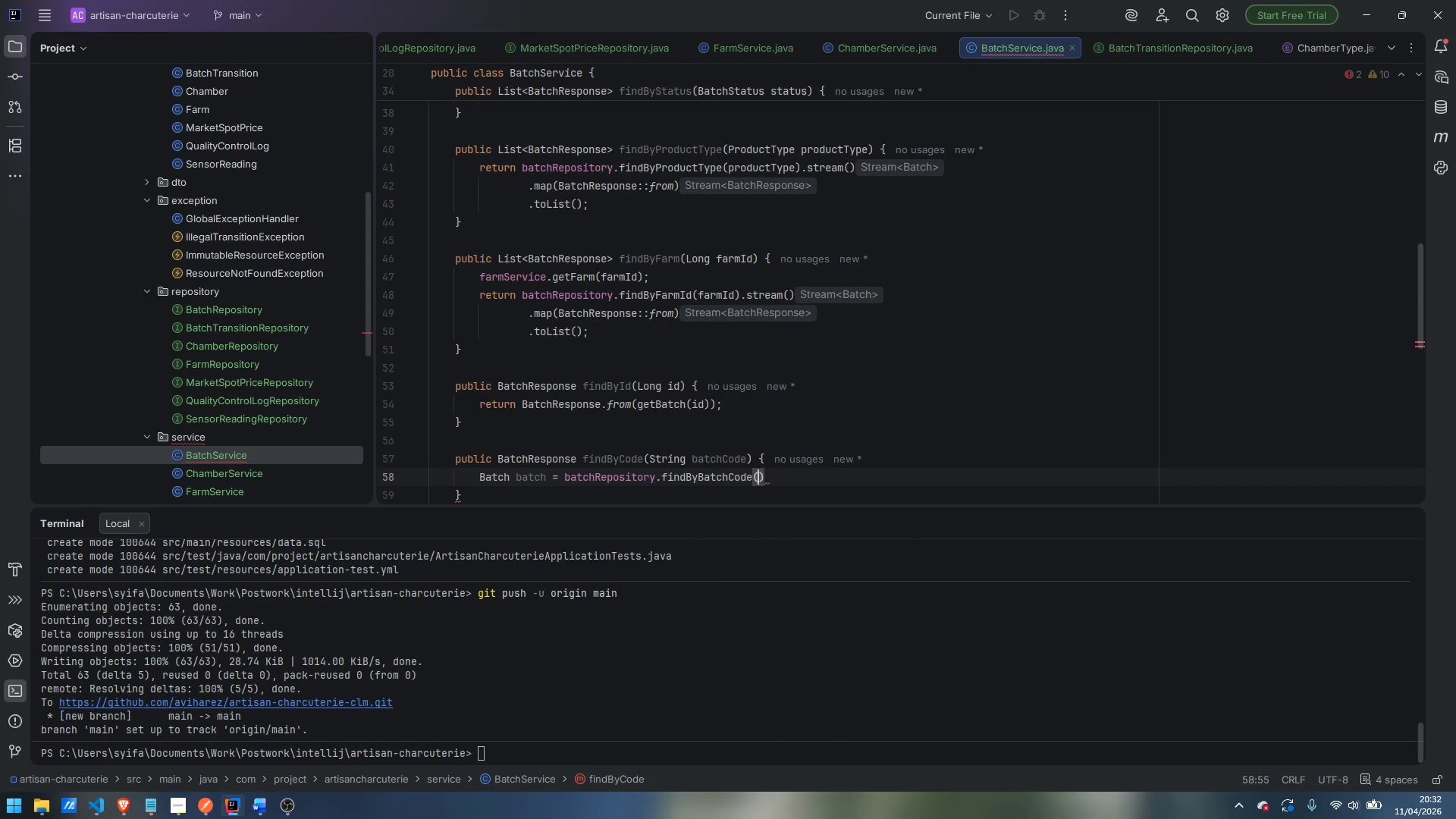 
 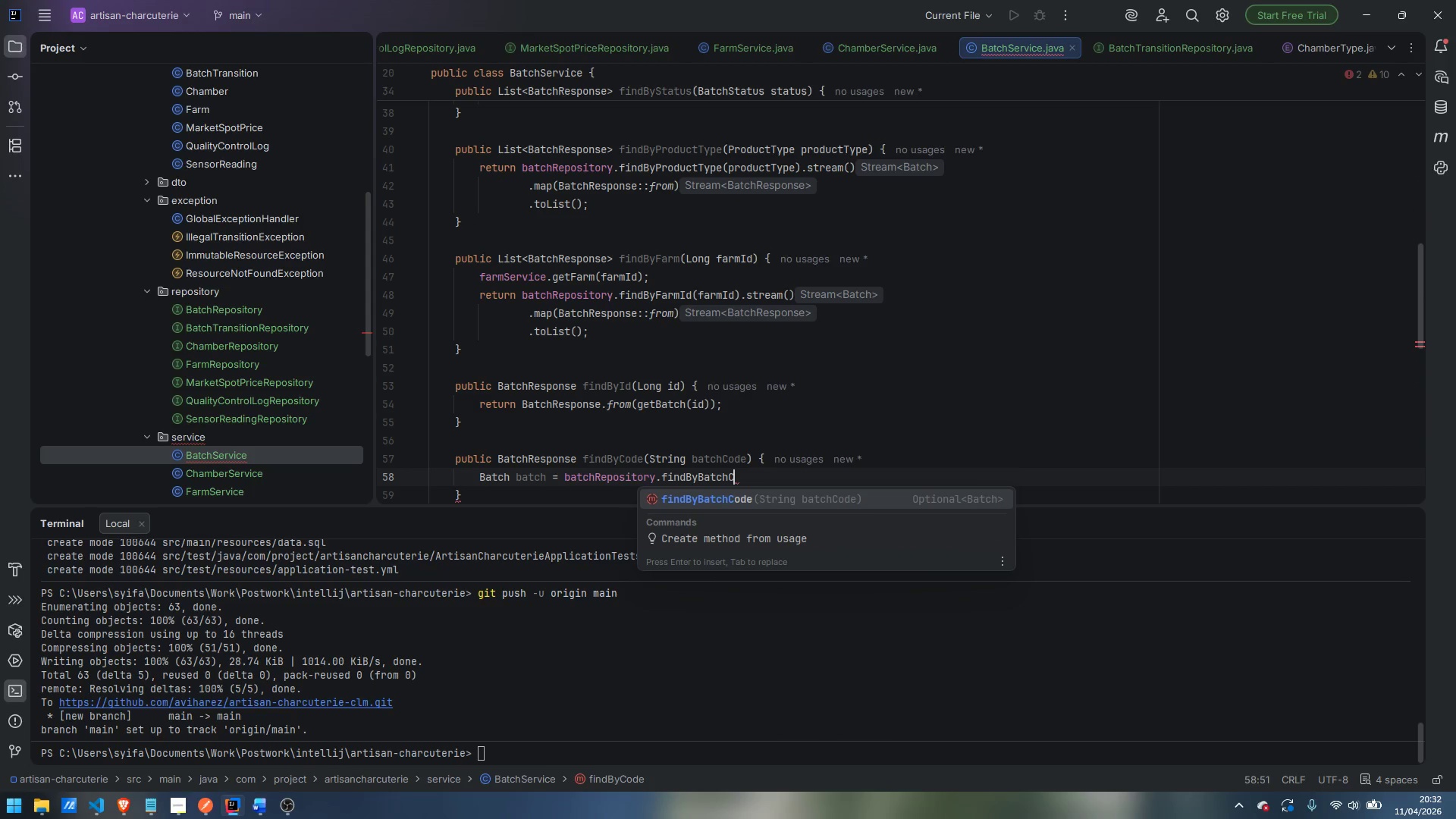 
key(Enter)
 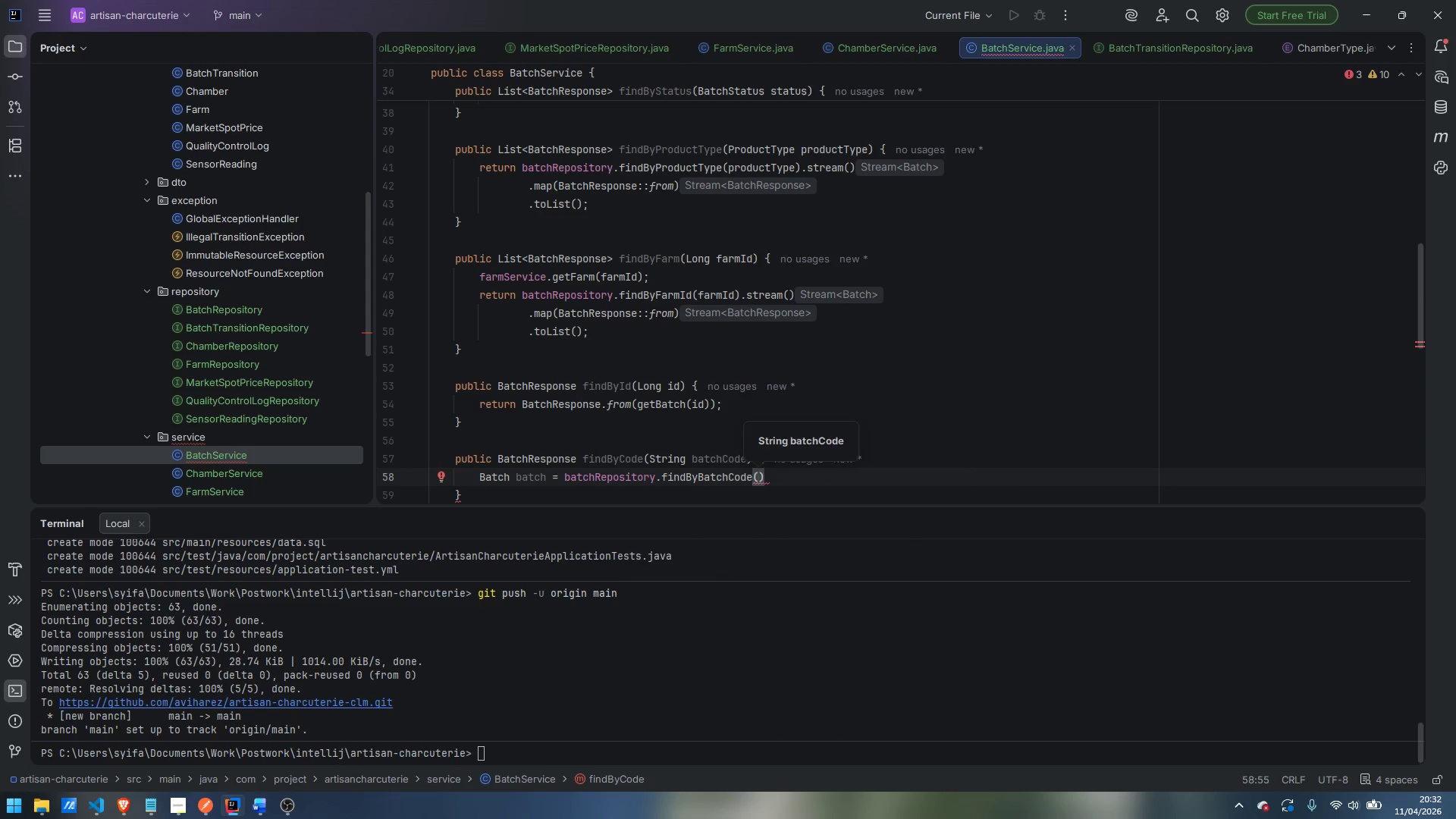 
type(batchCode)
 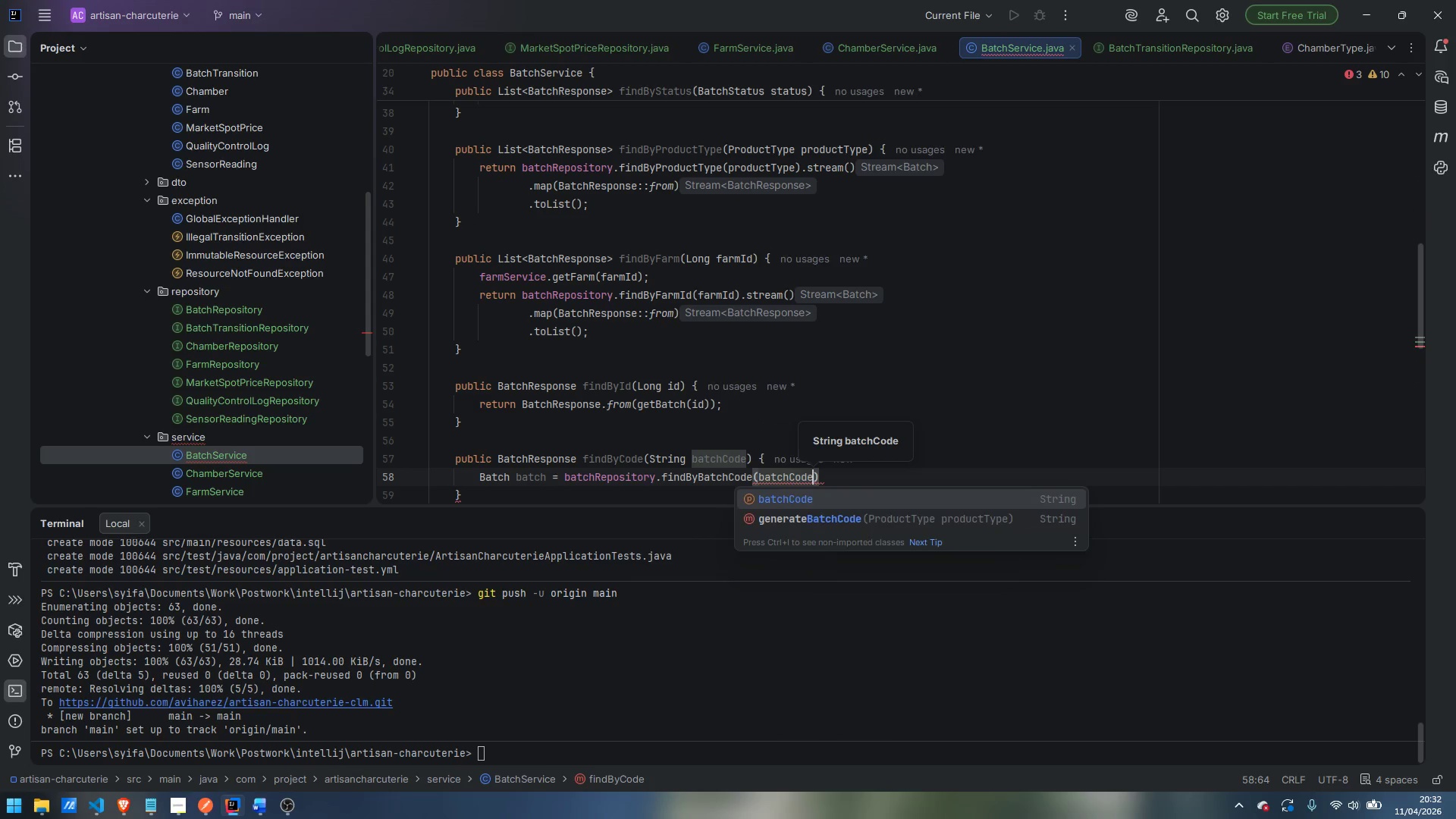 
key(Enter)
 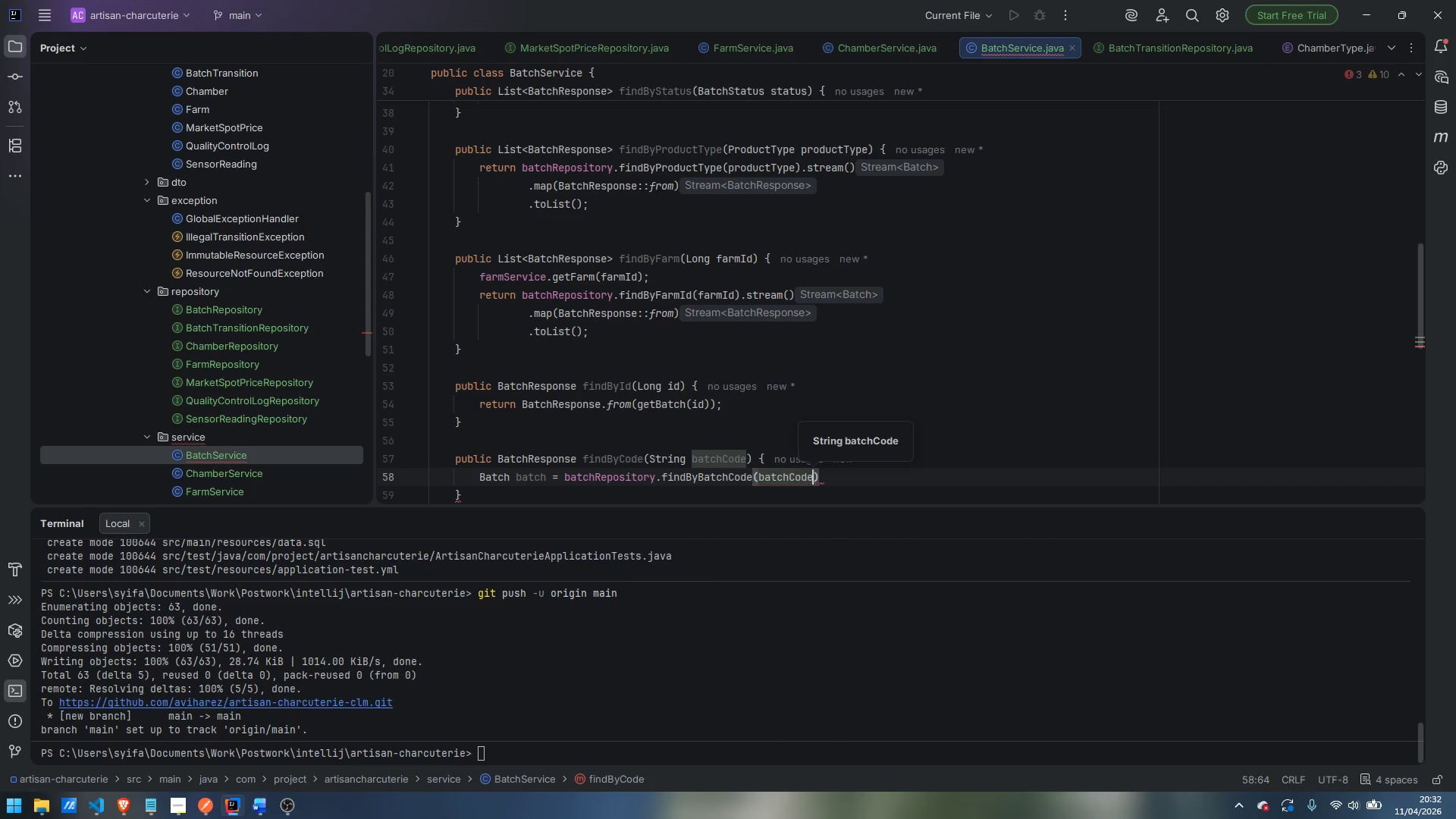 
key(ArrowRight)
 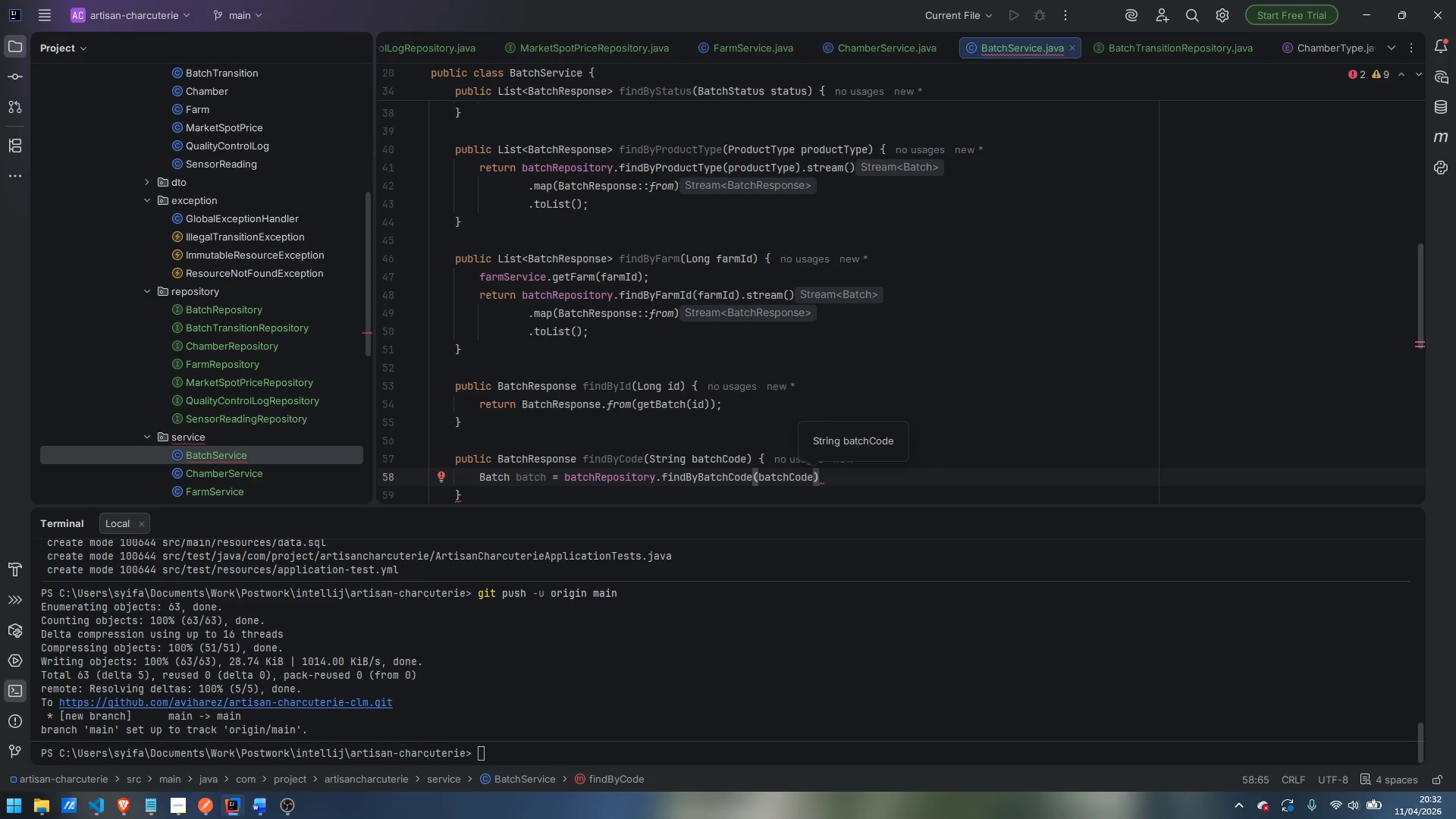 
key(Enter)
 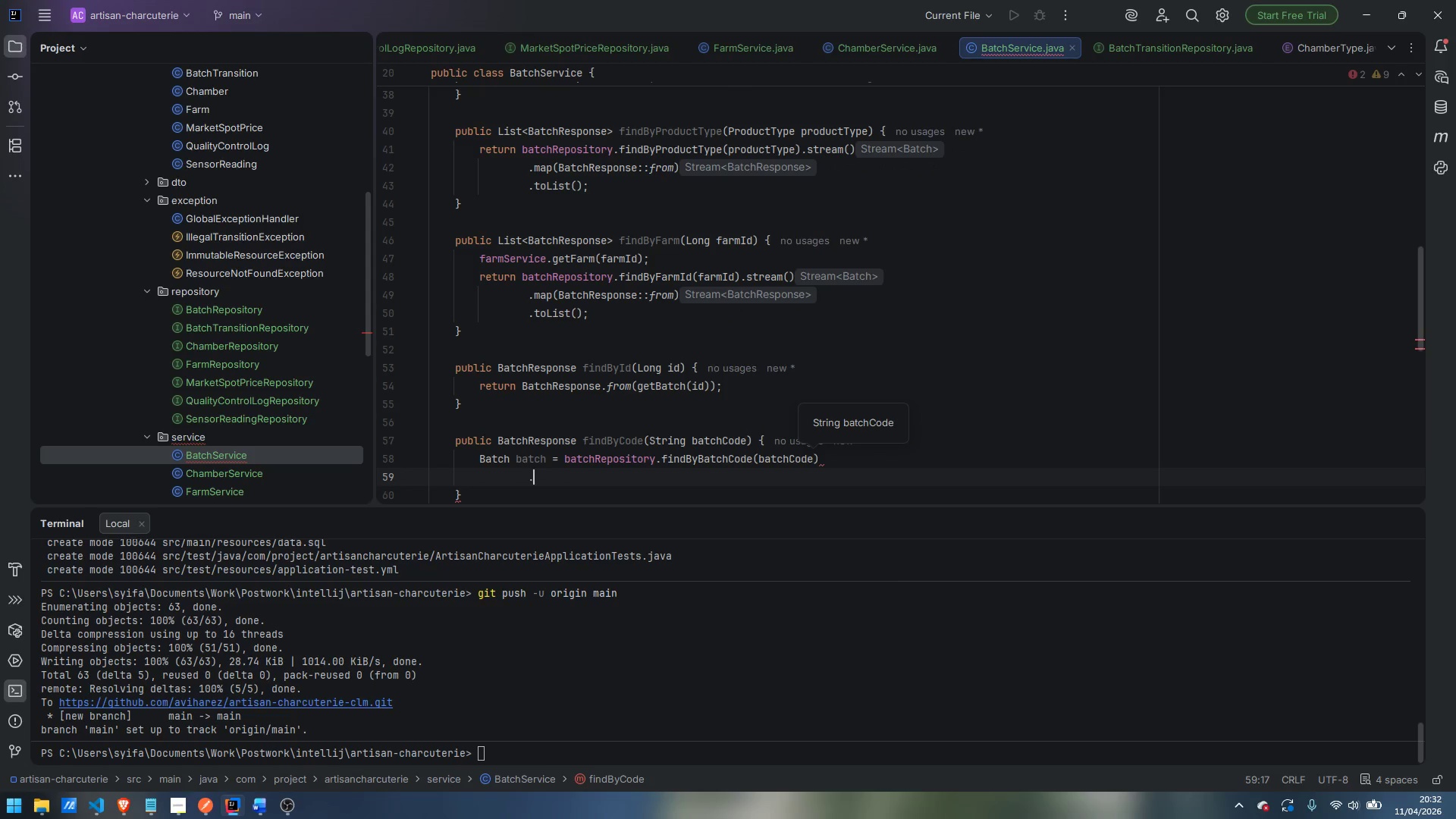 
type(.orElseThrow)
 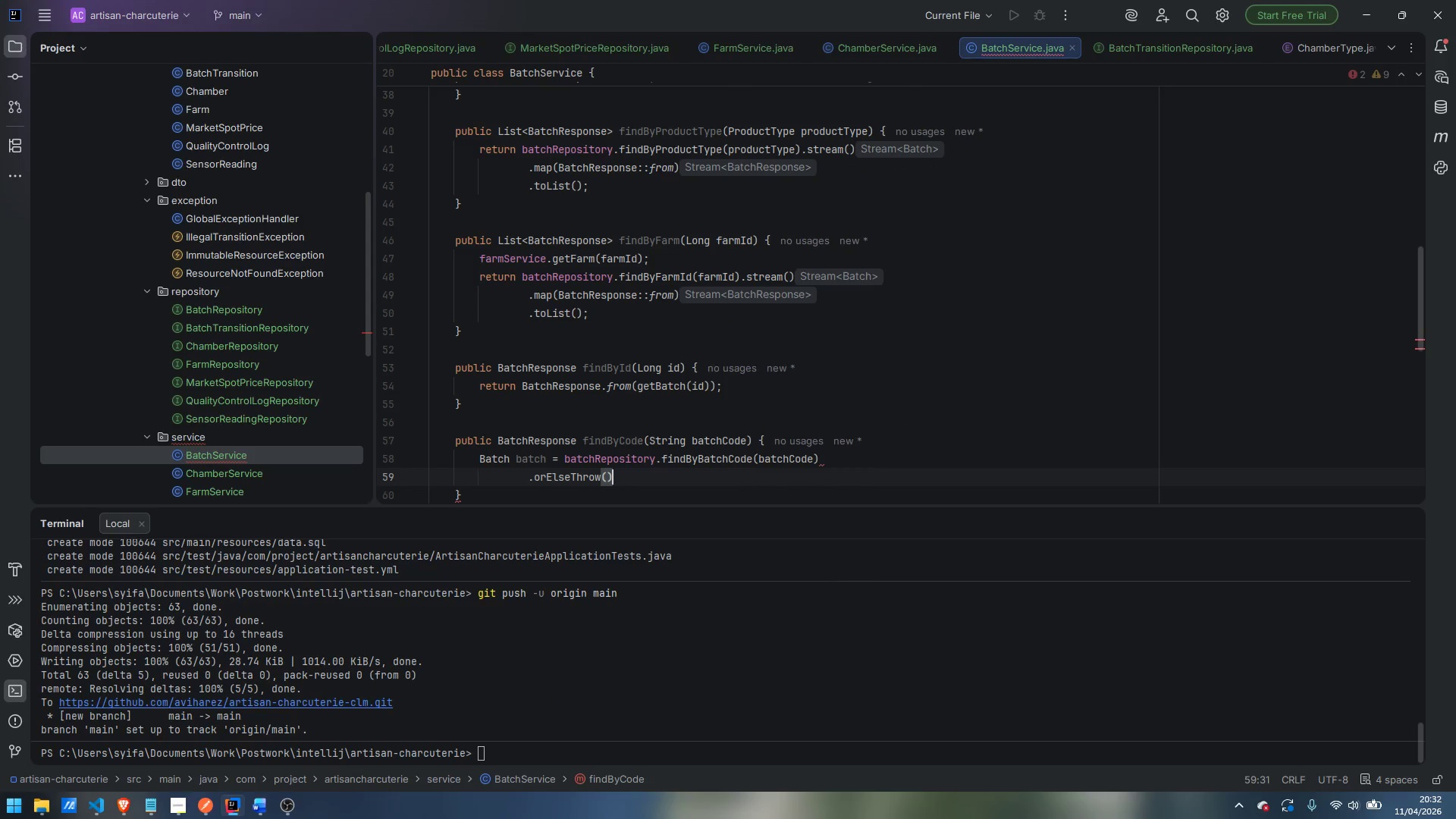 
 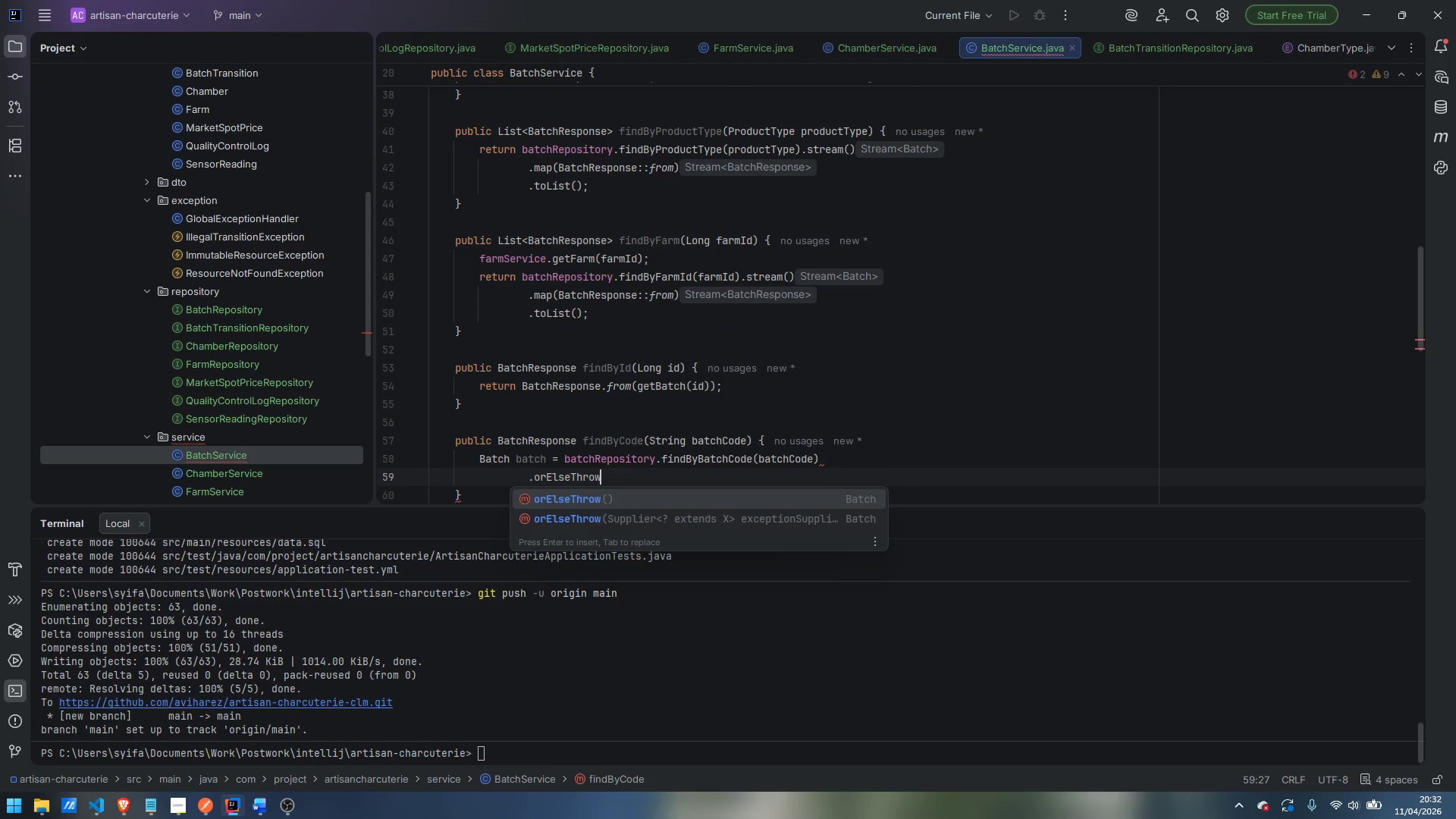 
key(Enter)
 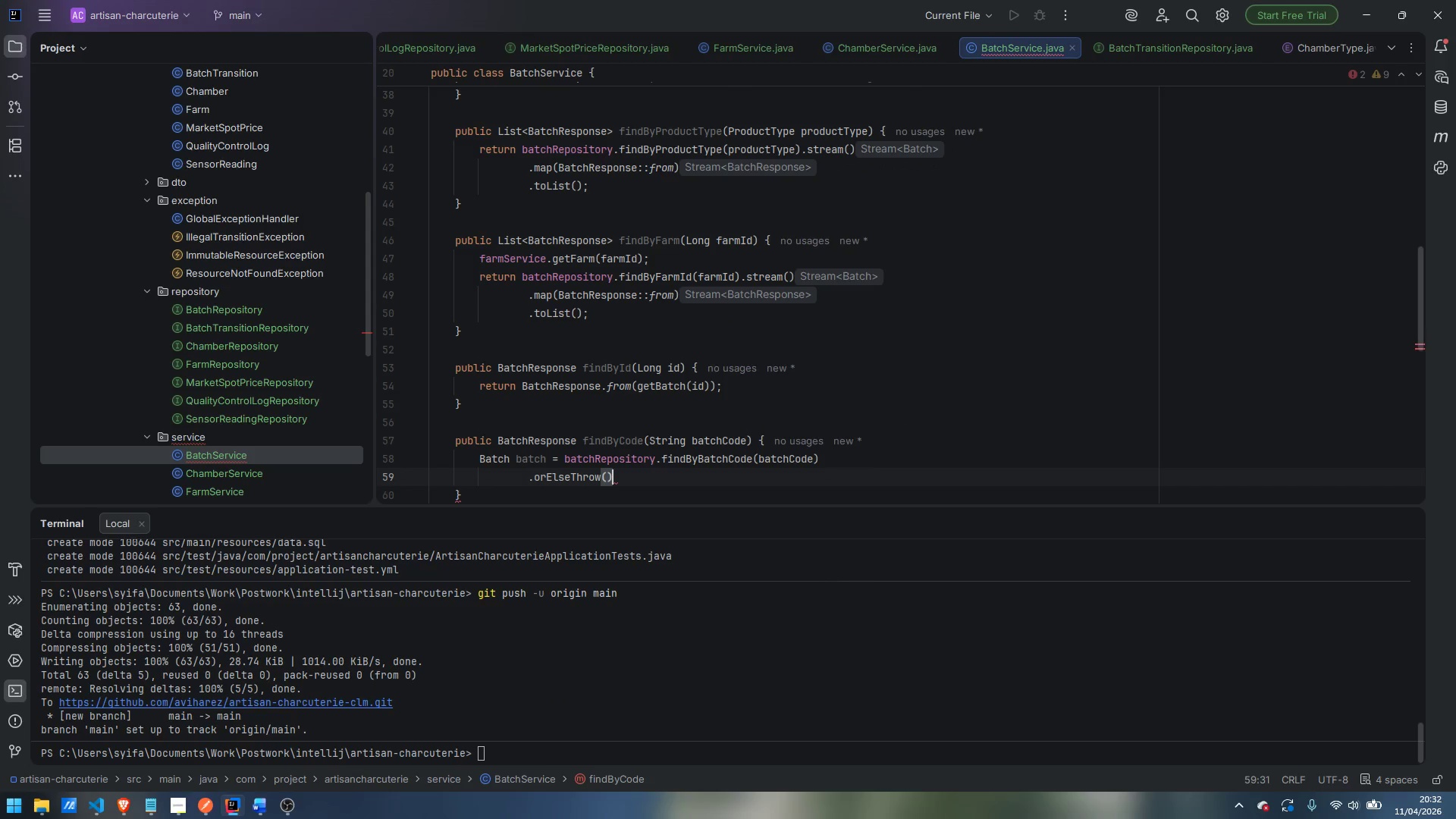 
key(ArrowLeft)
 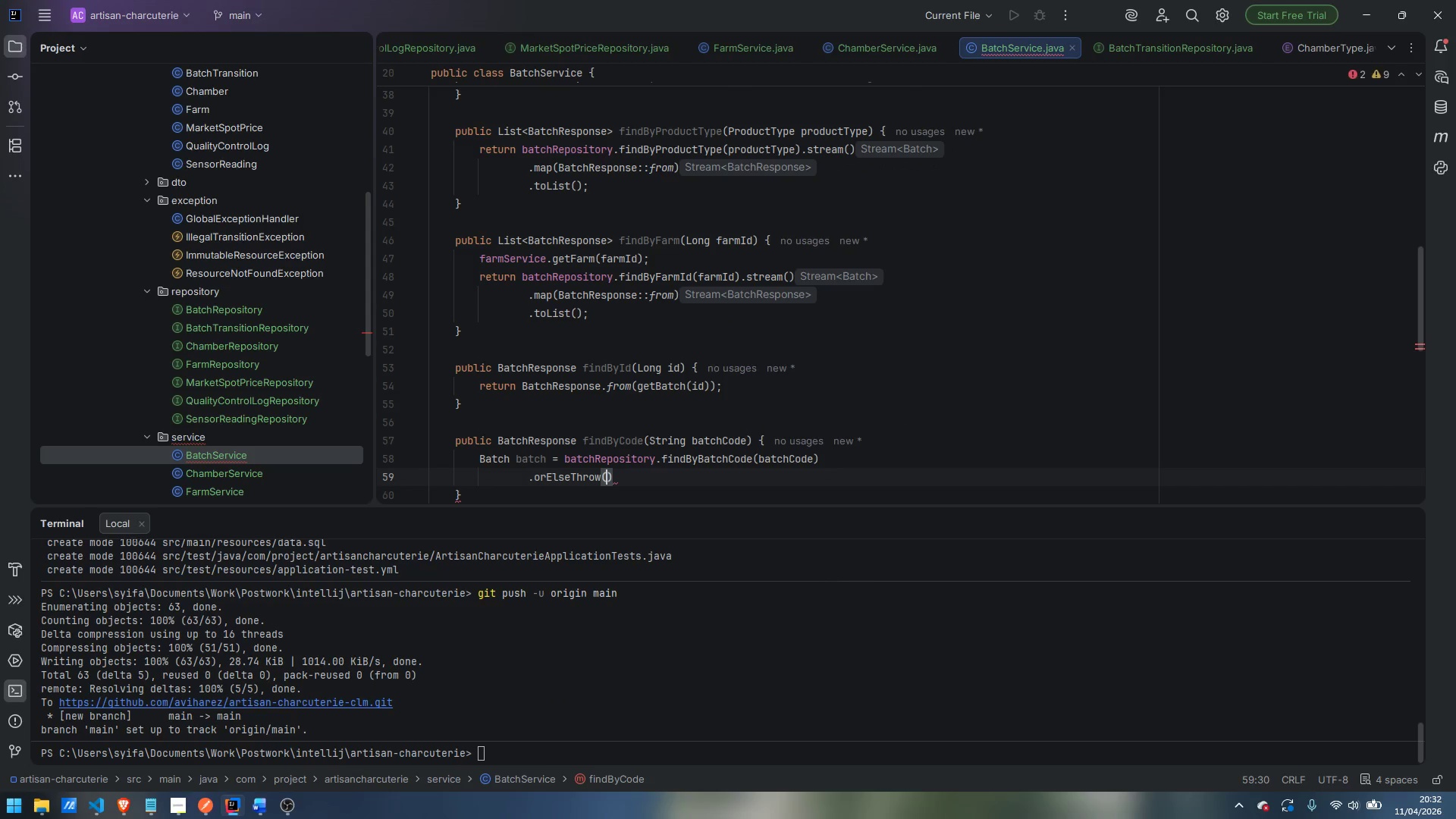 
key(Shift+9)
 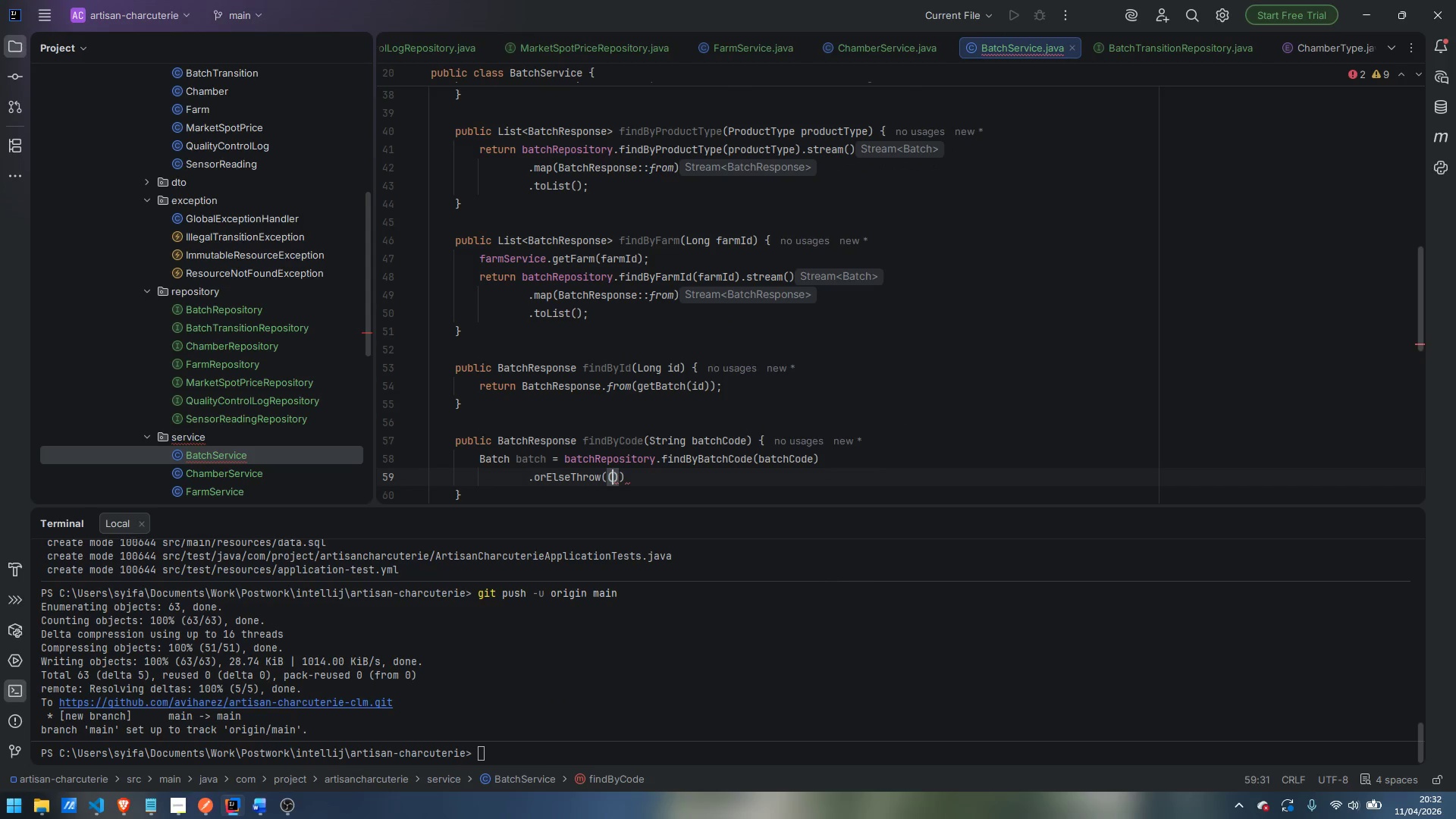 
key(ArrowRight)
 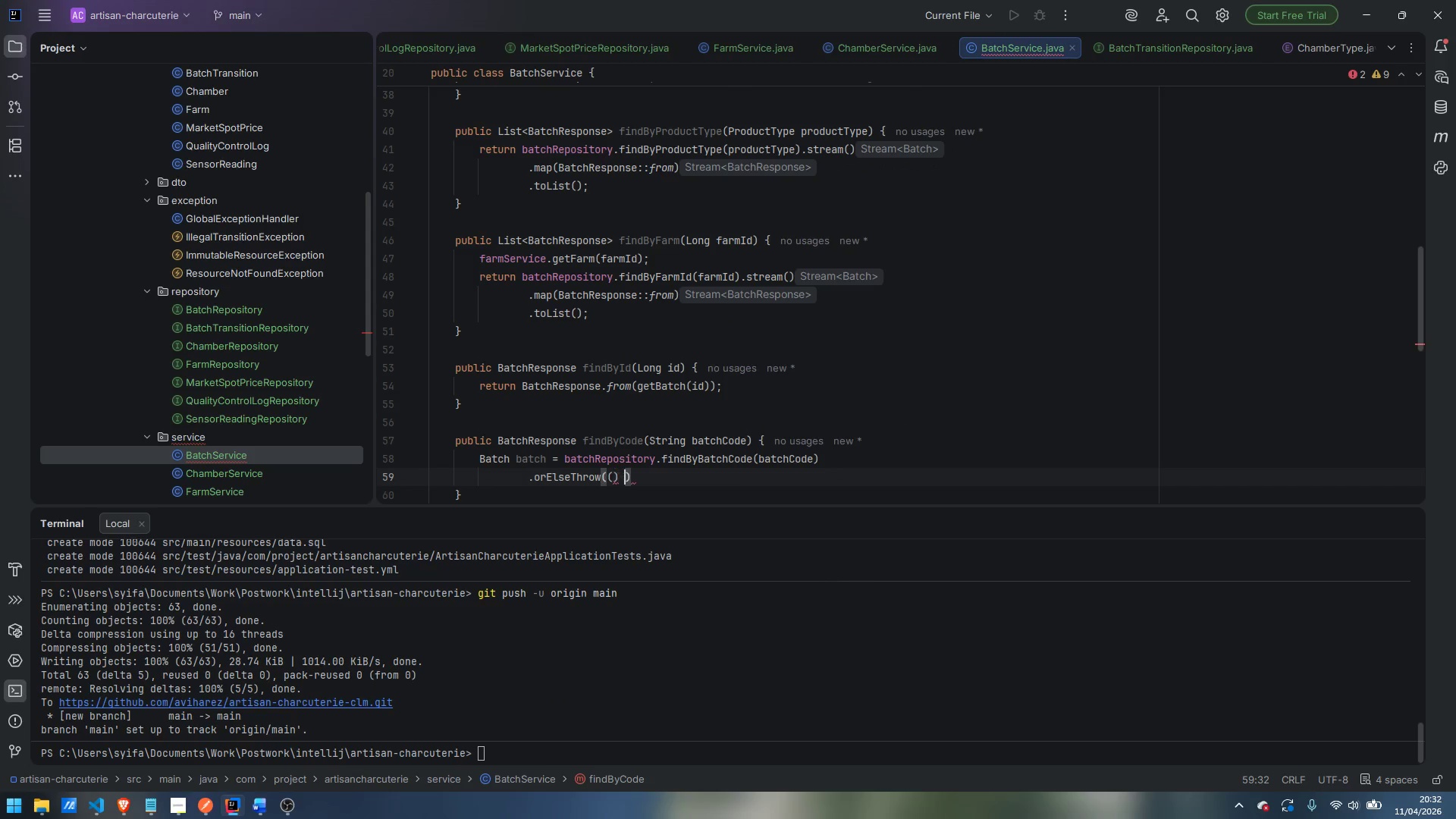 
type( -> new Reour)
key(Backspace)
key(Backspace)
key(Backspace)
type(sourceNotFoundException)
 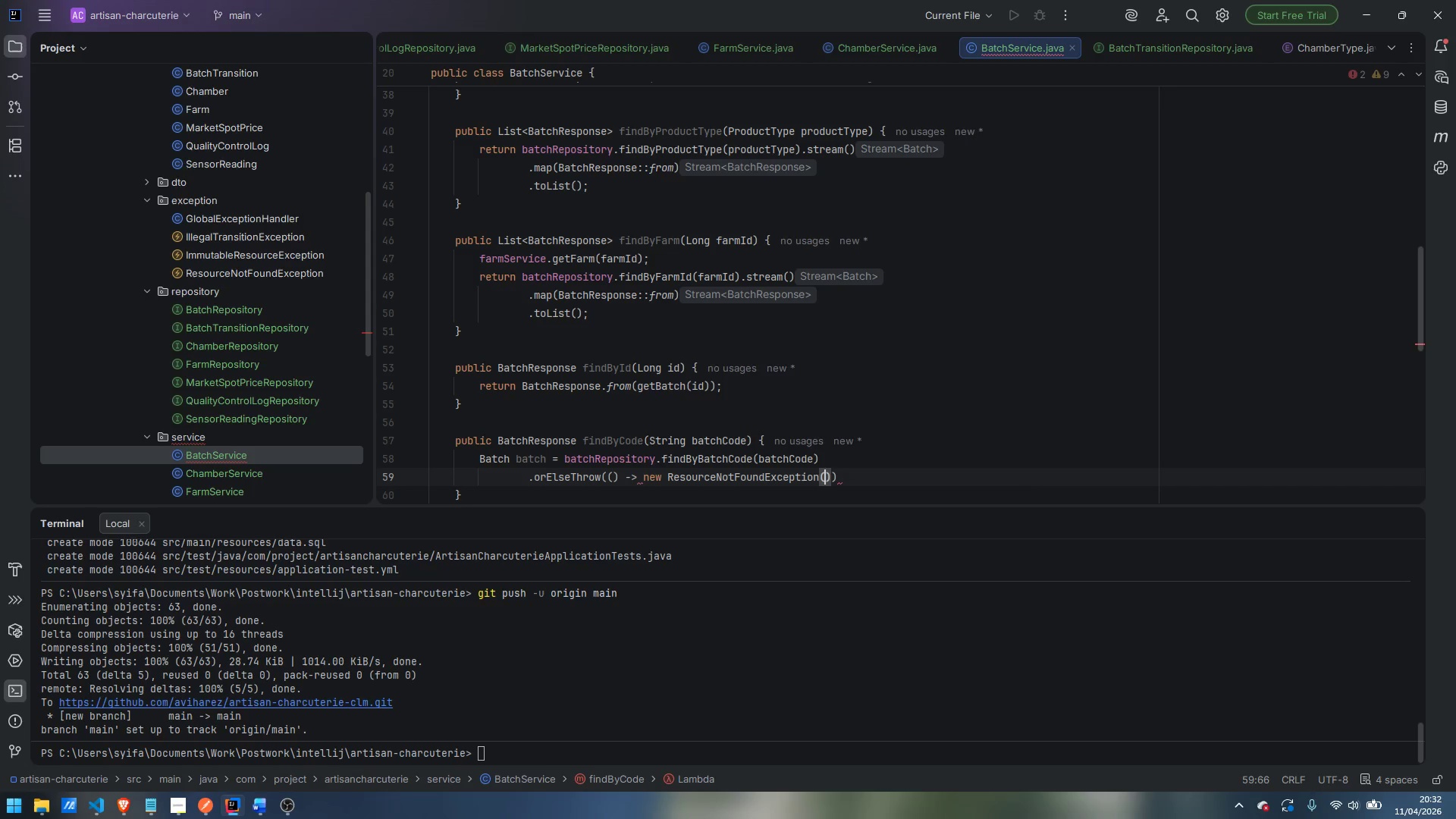 
 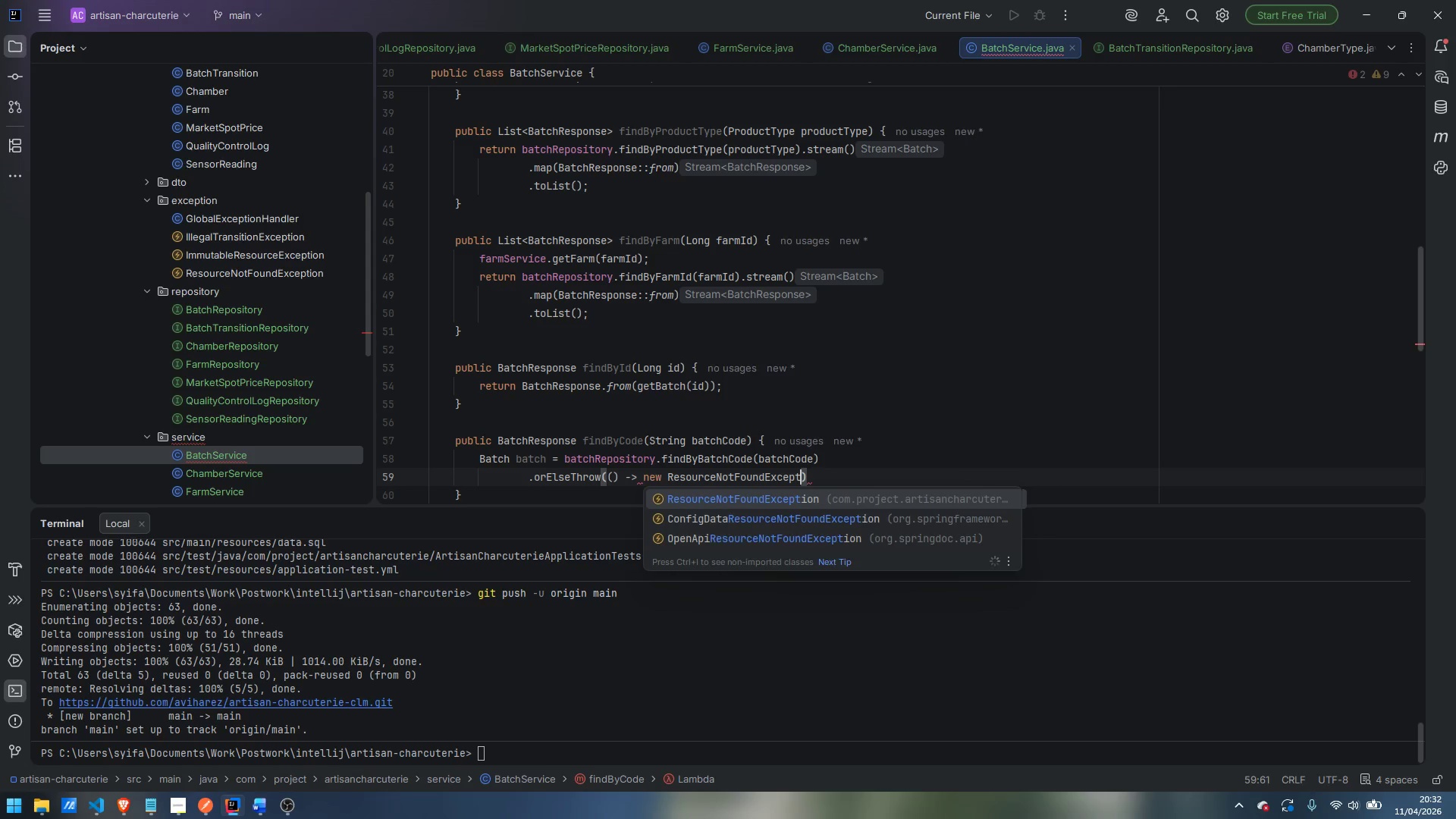 
key(Enter)
 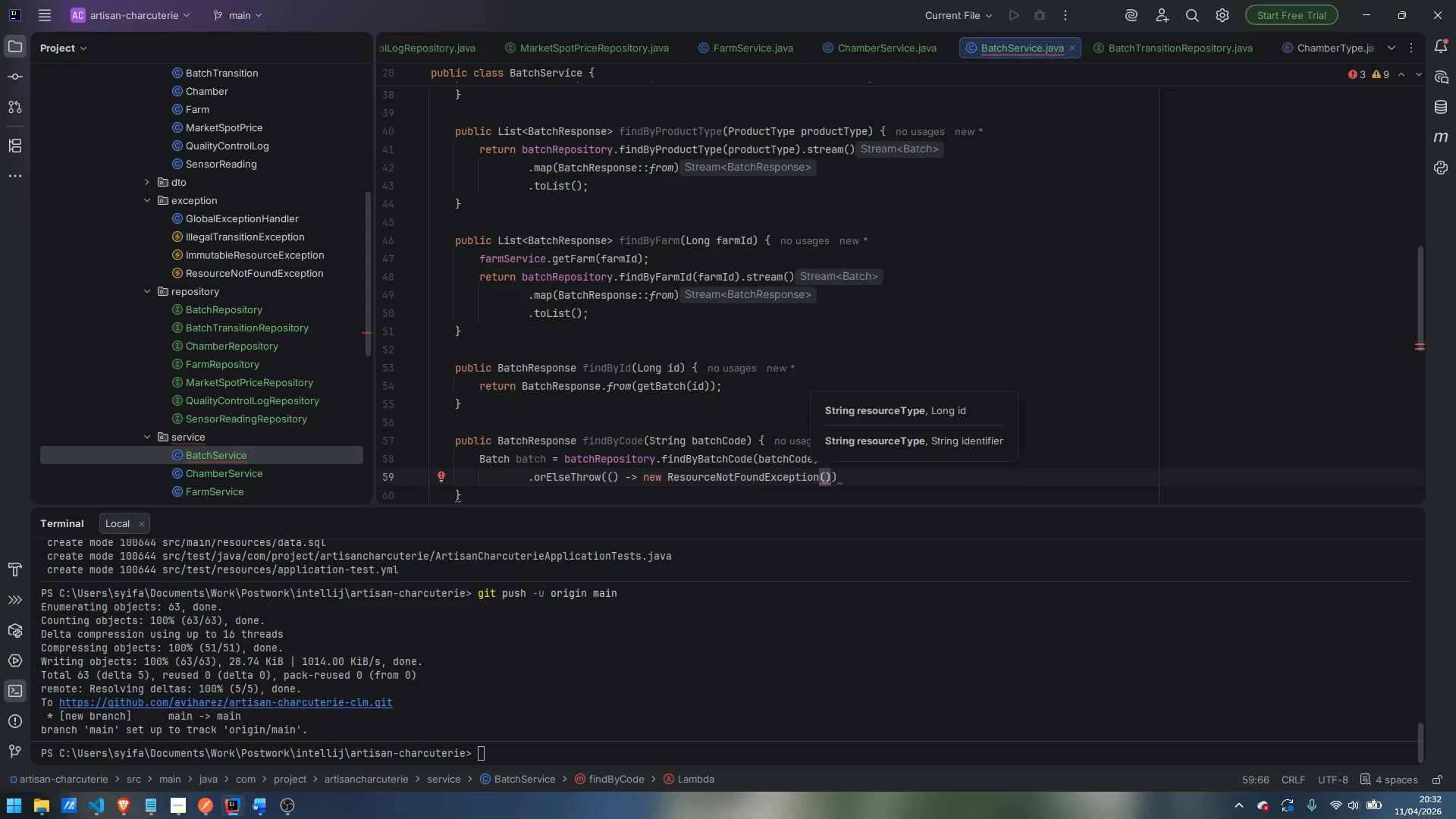 
type("Batch )
key(Backspace)
type(, )
key(Backspace)
key(Backspace)
 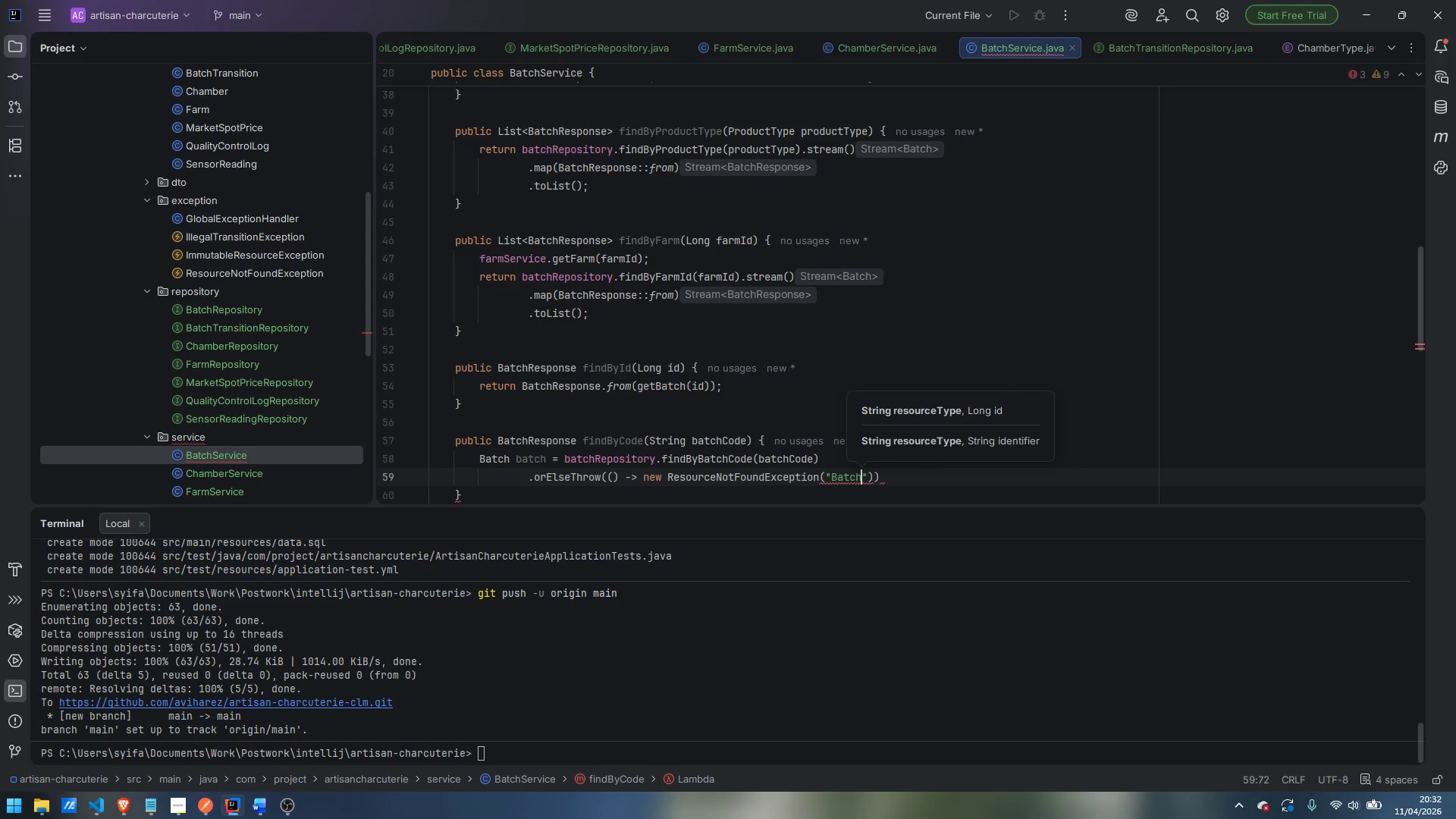 
key(ArrowRight)
 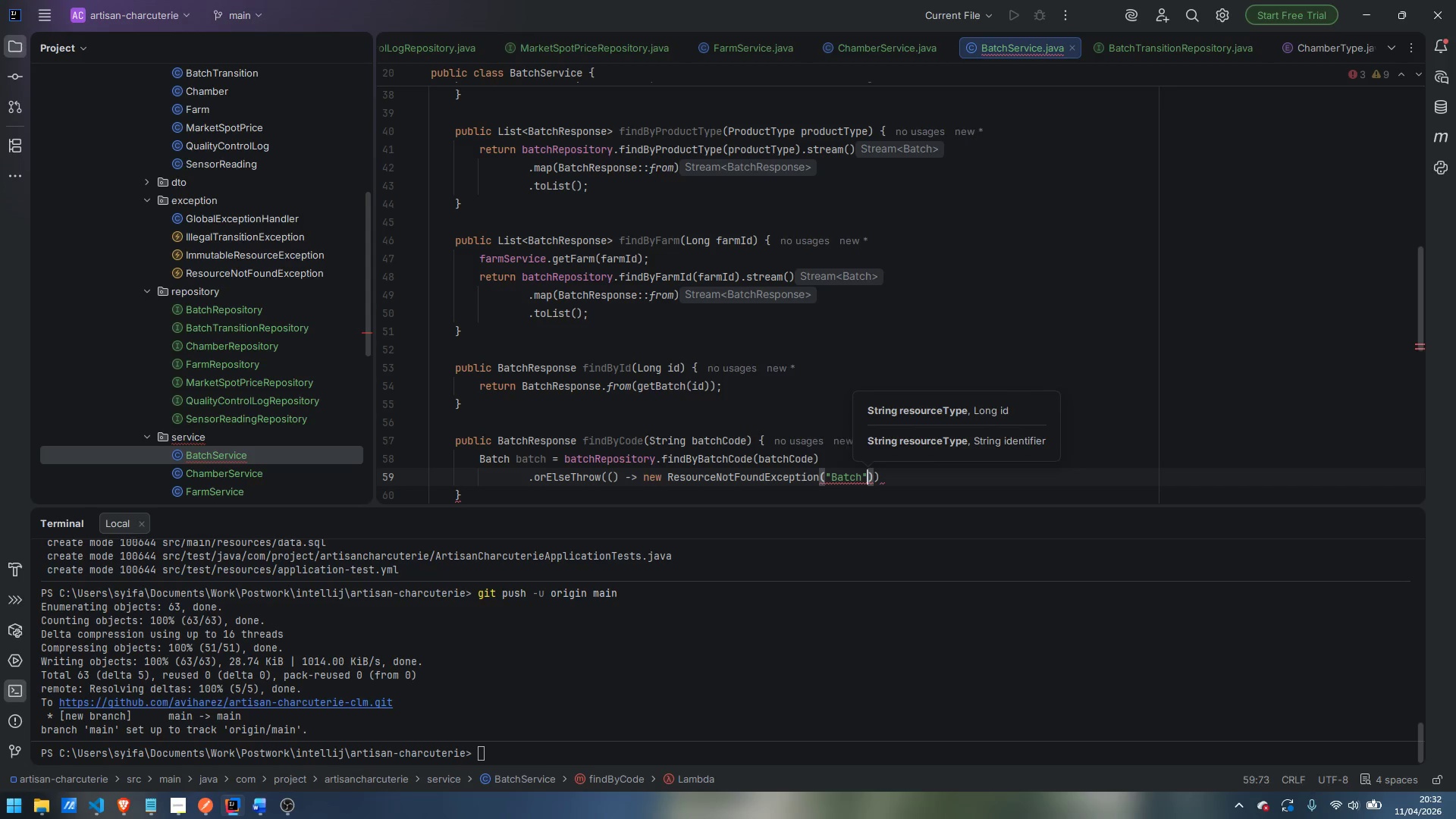 
type(, ")
key(Backspace)
type(batchCode)
 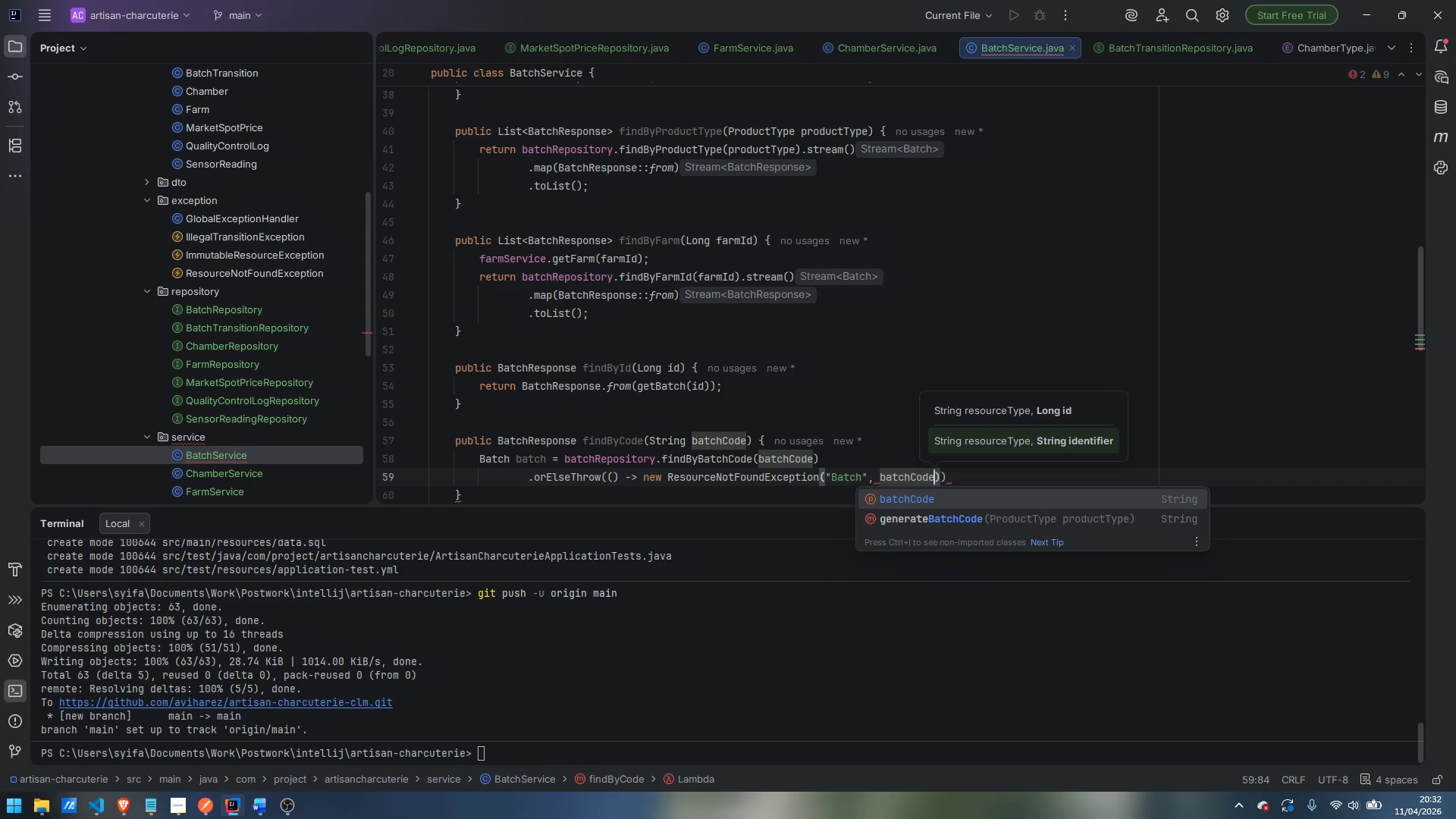 
key(Enter)
 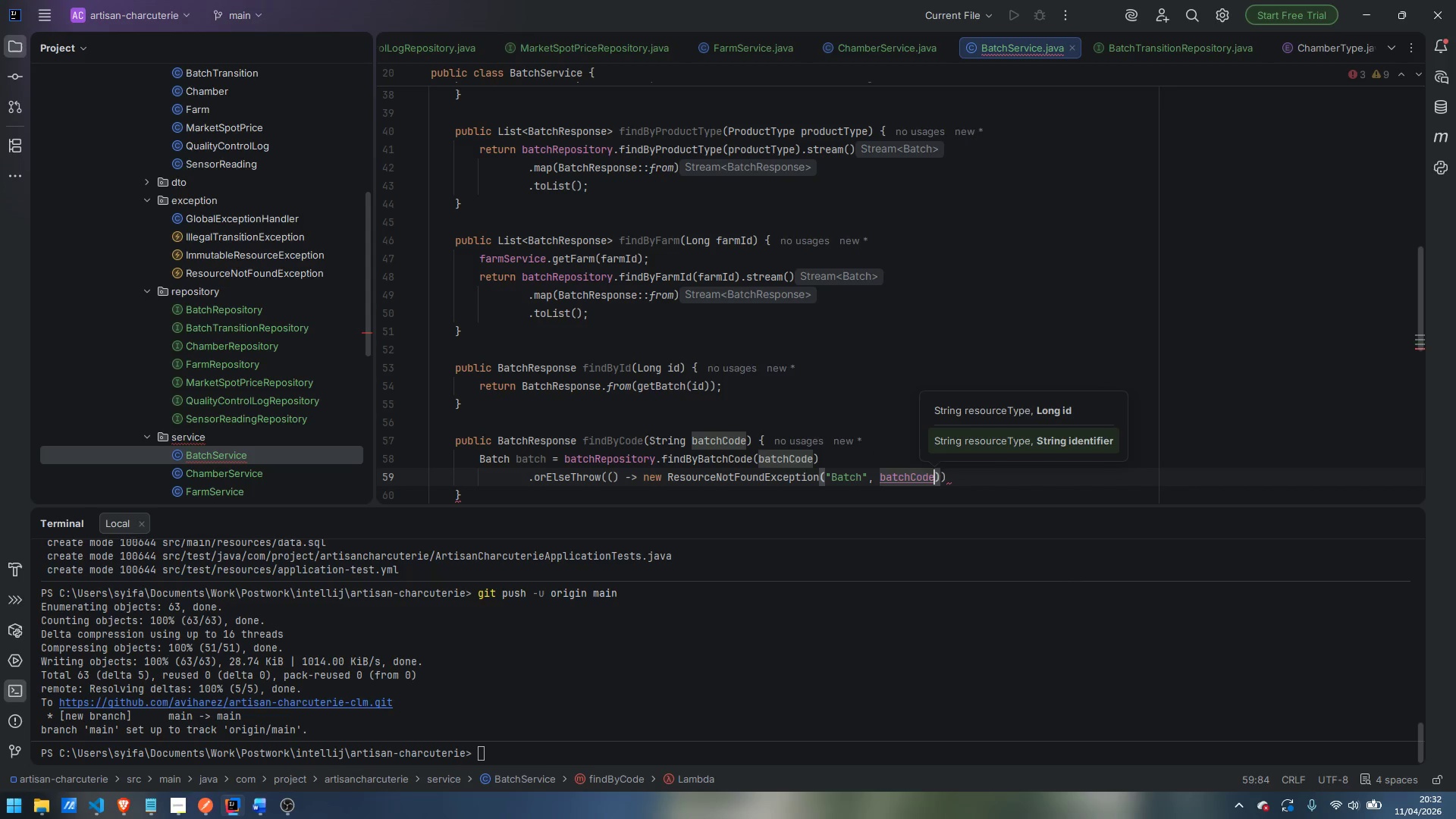 
key(ArrowRight)
 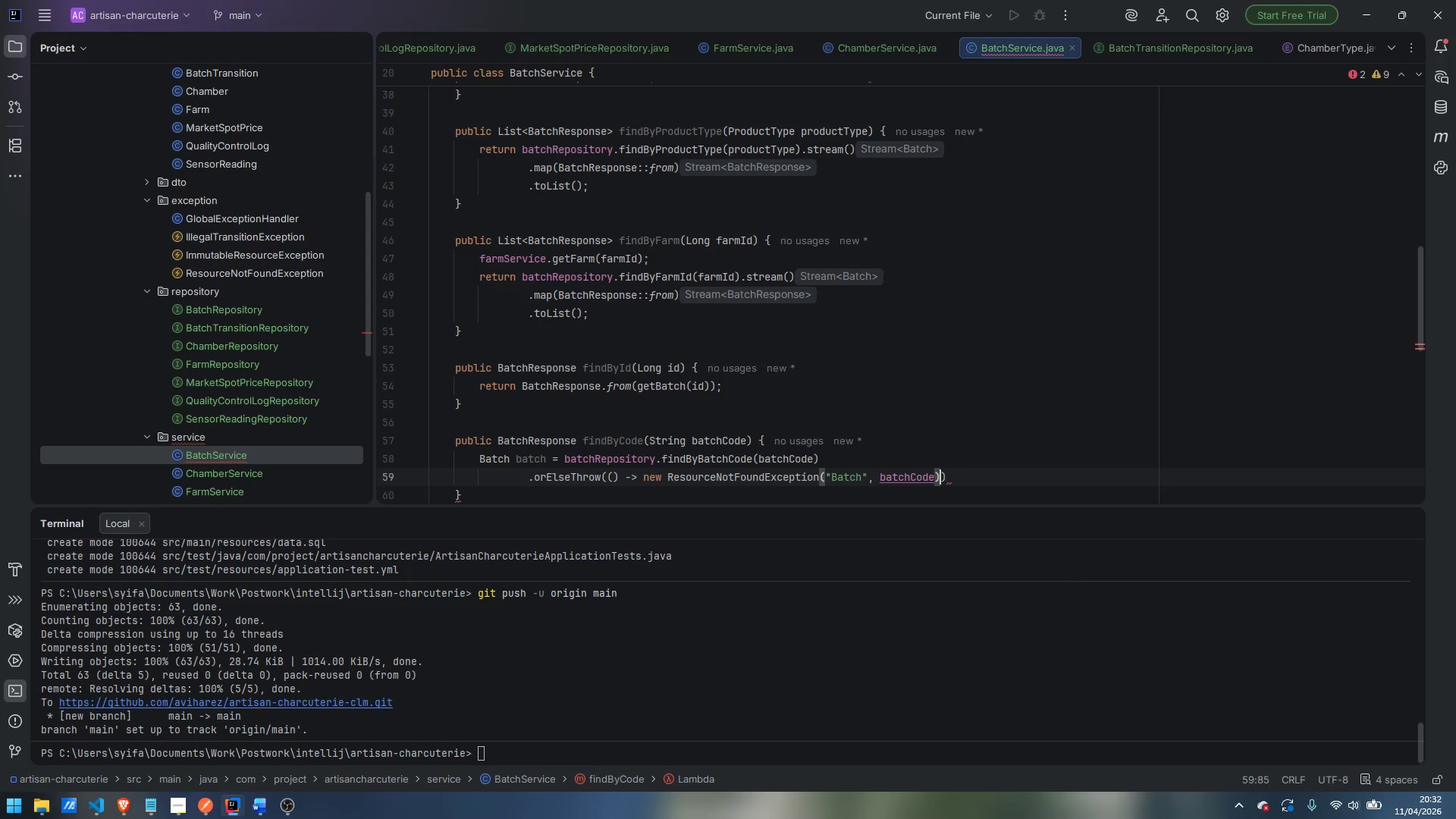 
key(ArrowRight)
 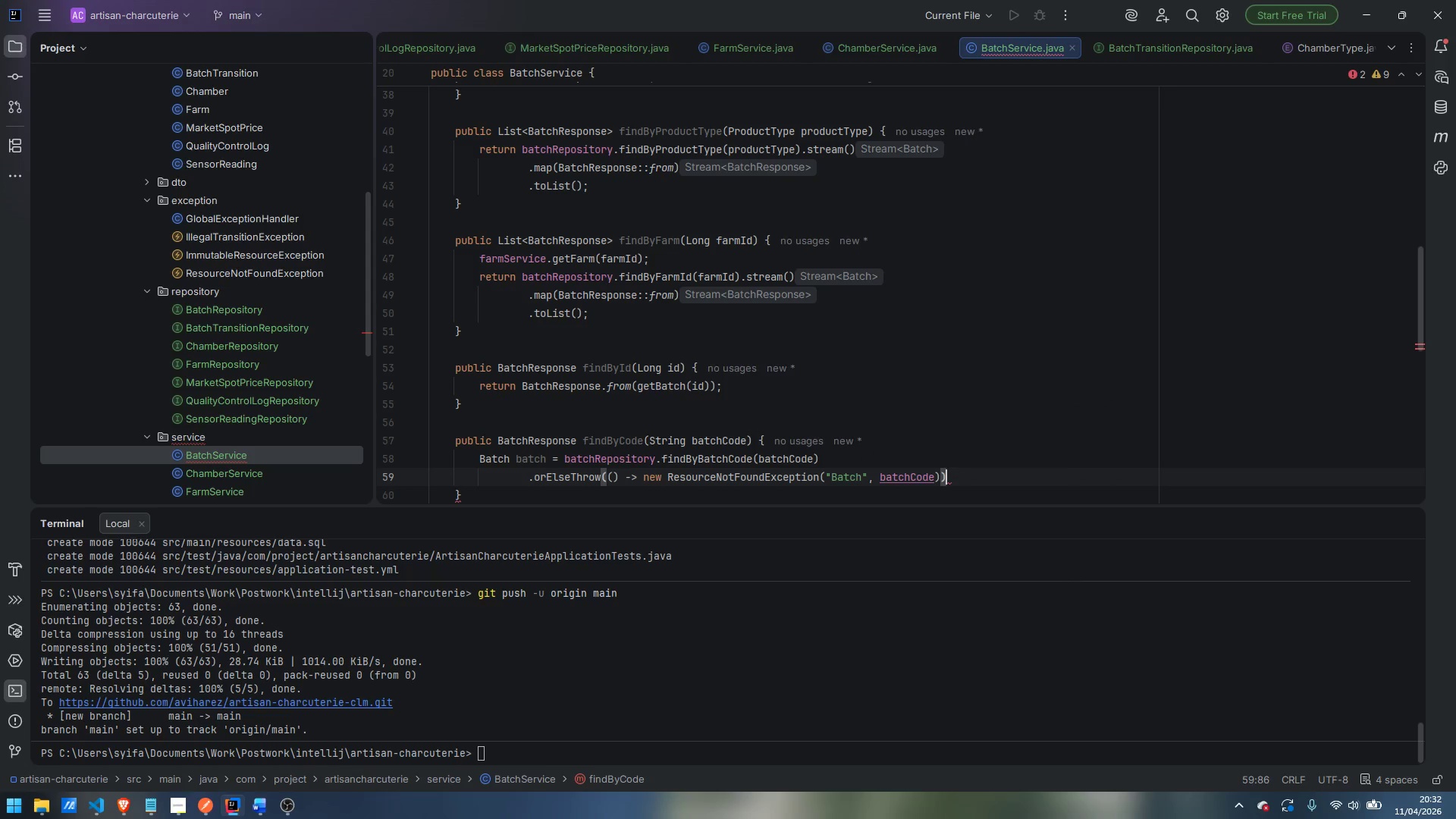 
key(Semicolon)
 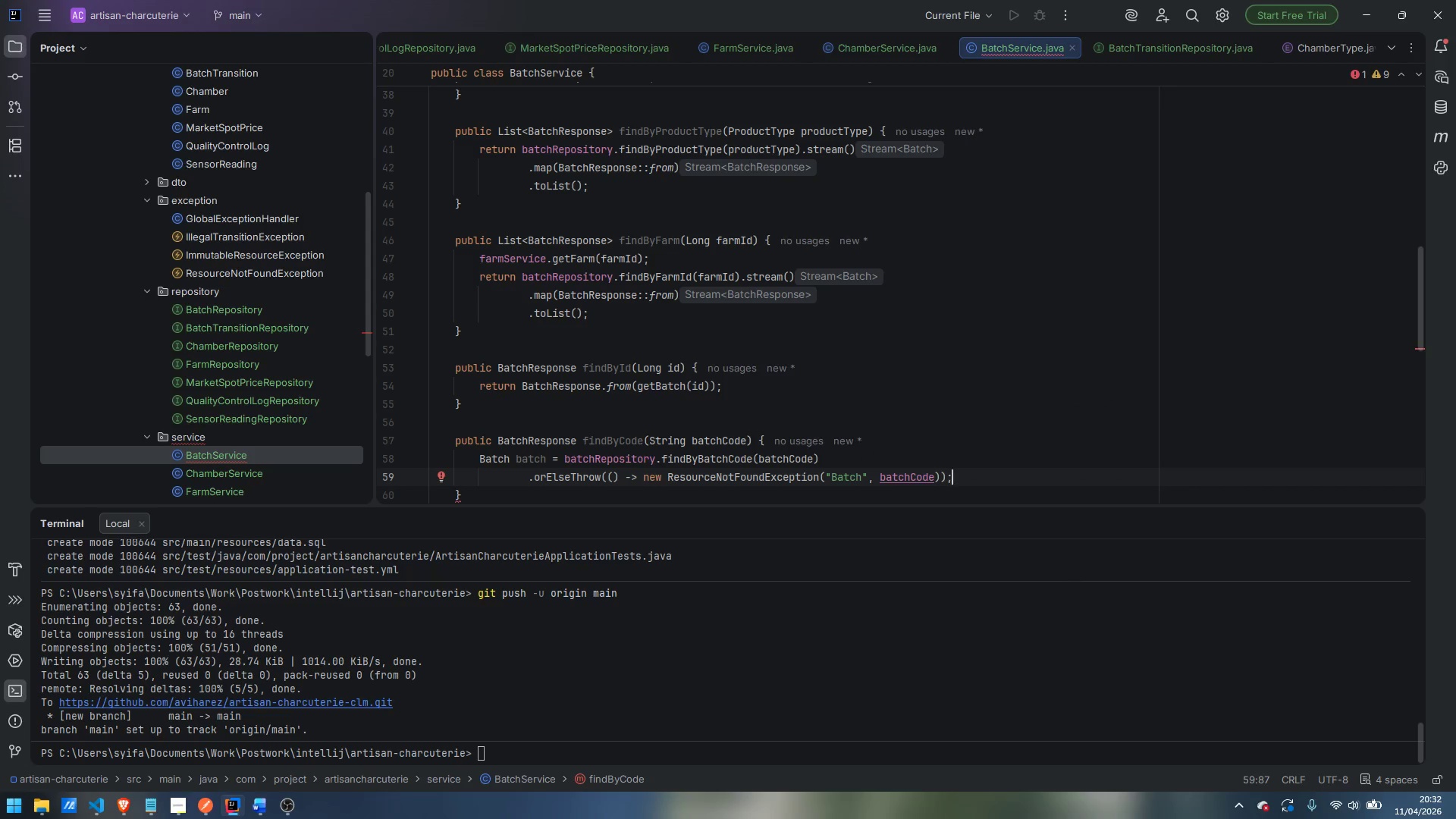 
key(Enter)
 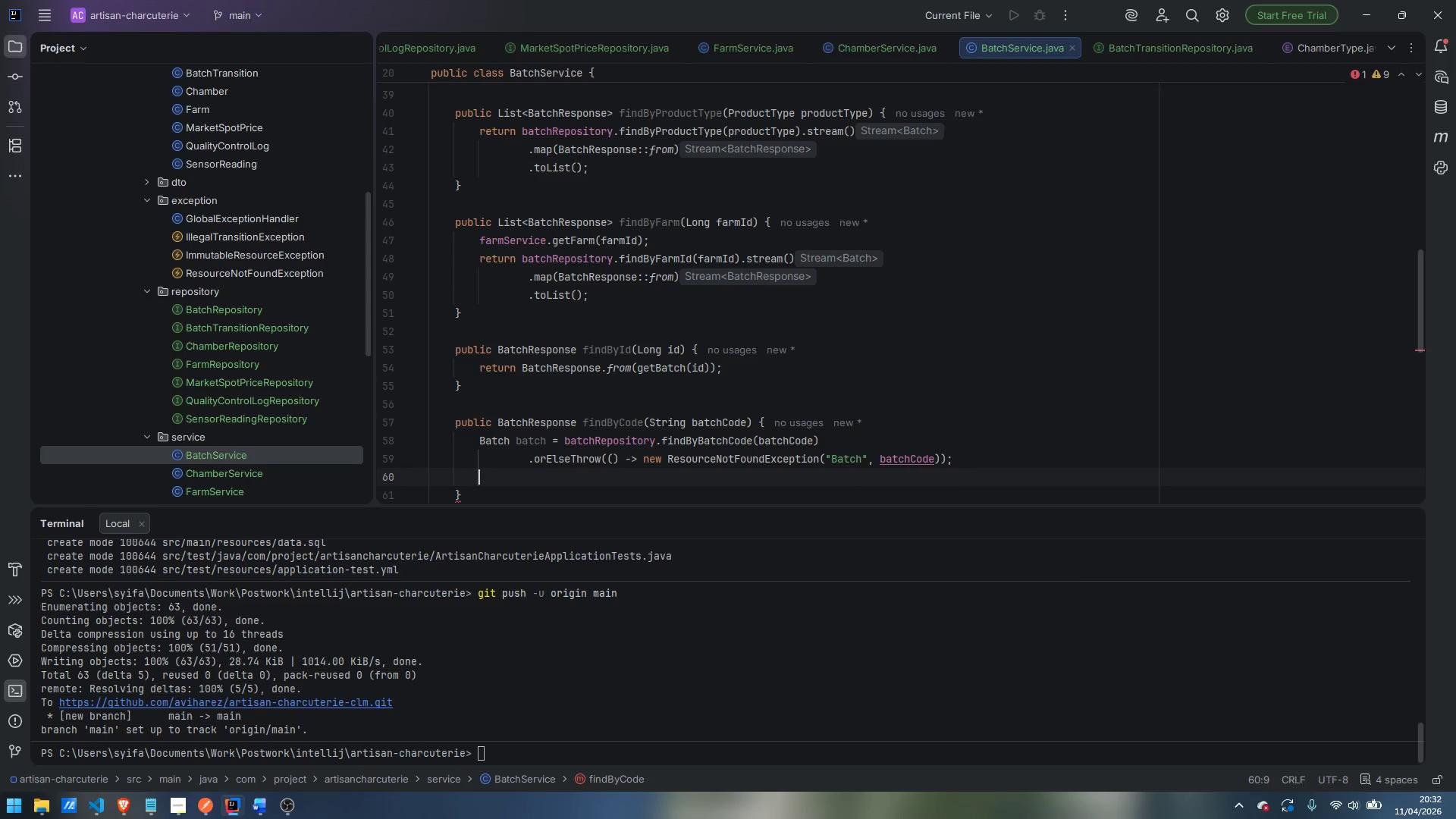 
type(return BatchReponse)
 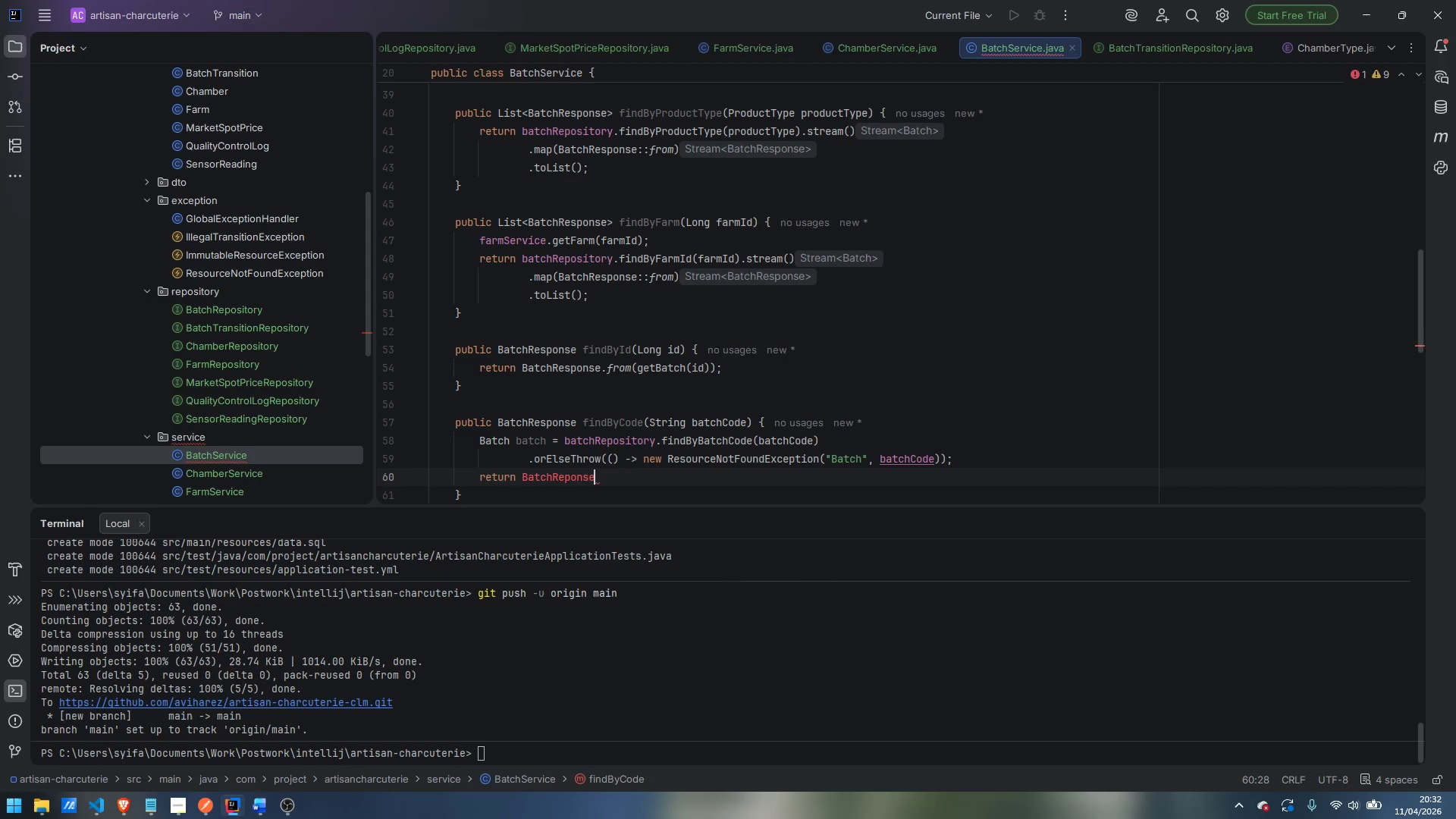 
key(ArrowLeft)
 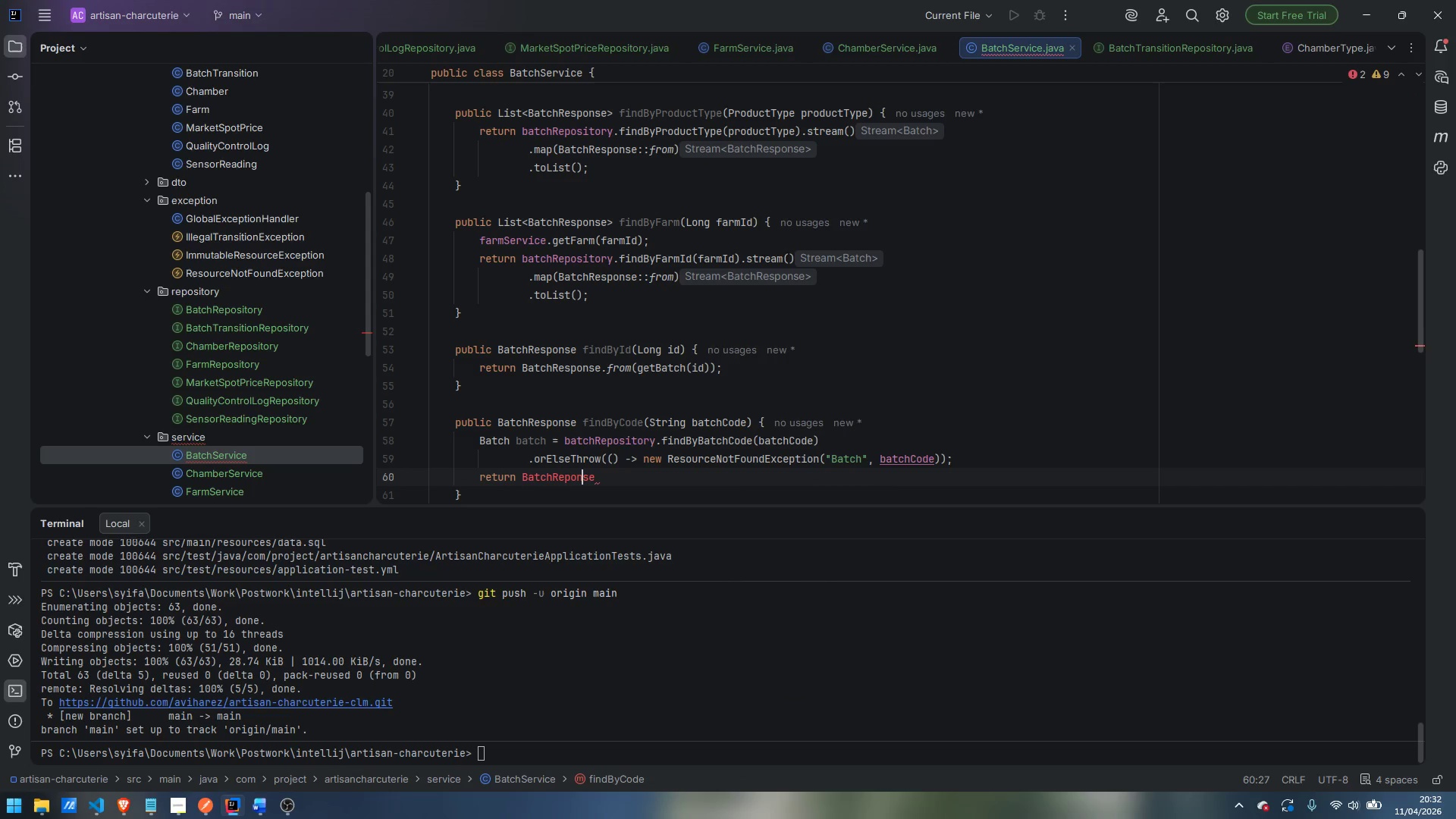 
key(ArrowLeft)
 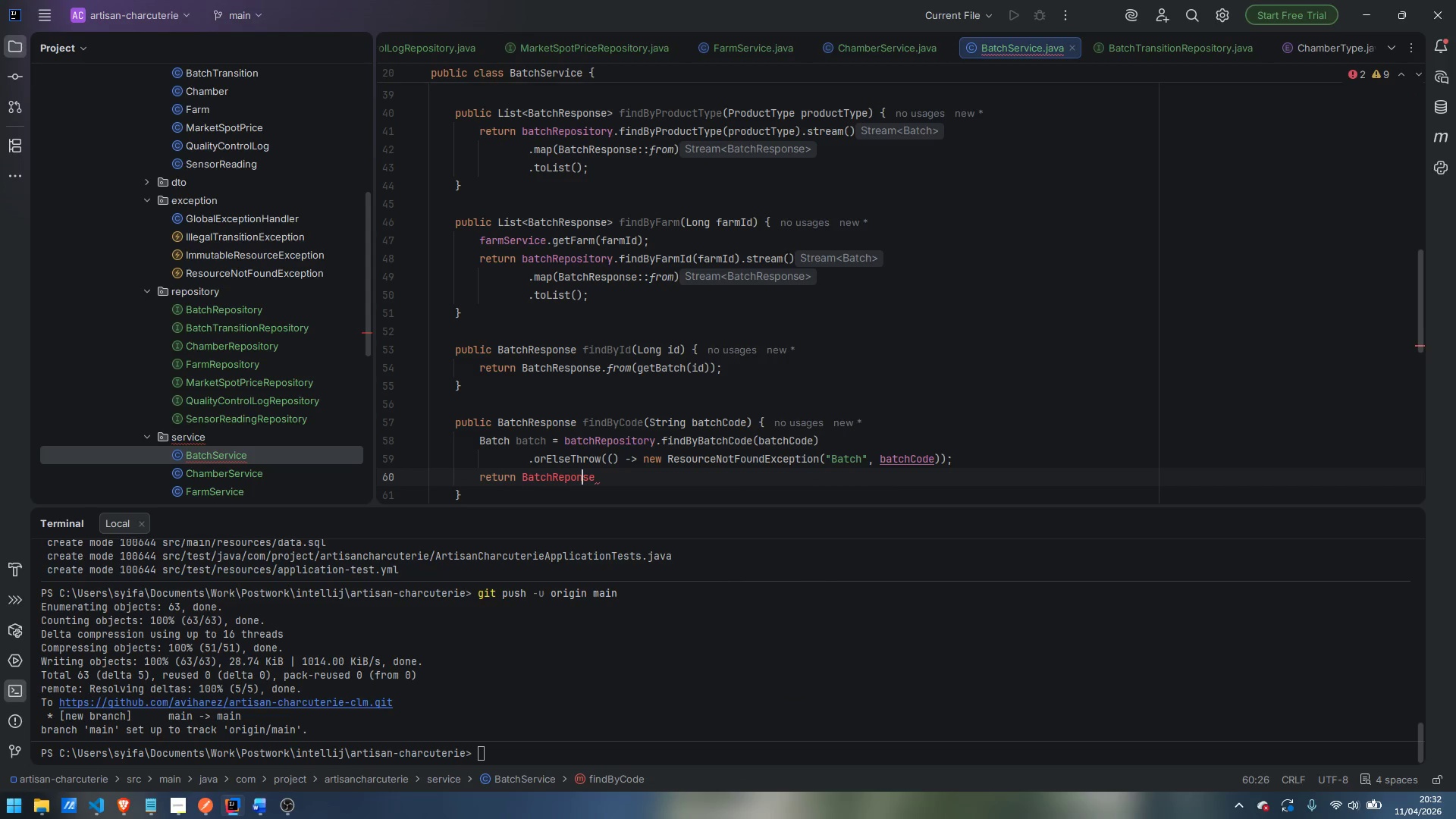 
key(ArrowLeft)
 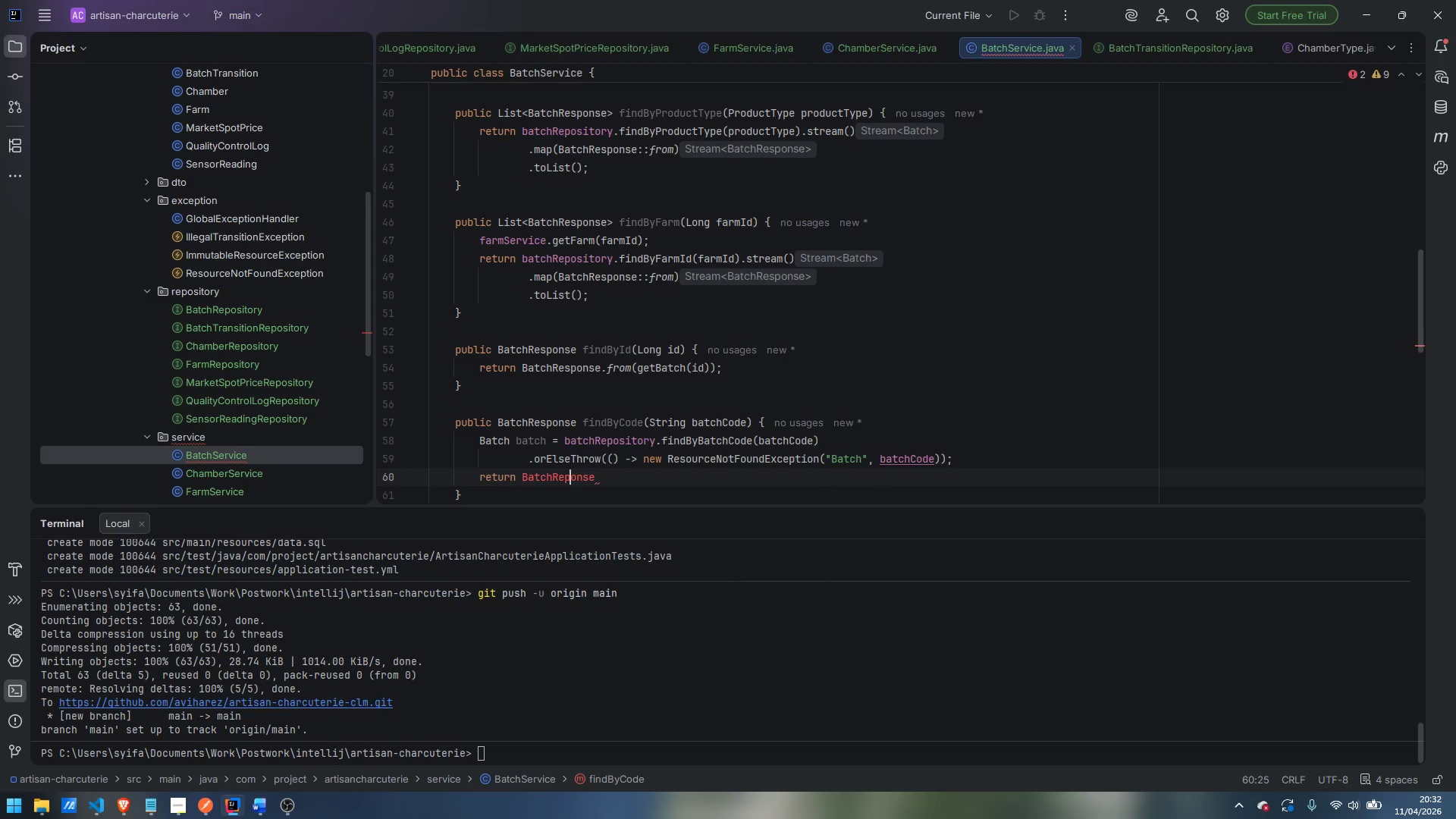 
key(ArrowLeft)
 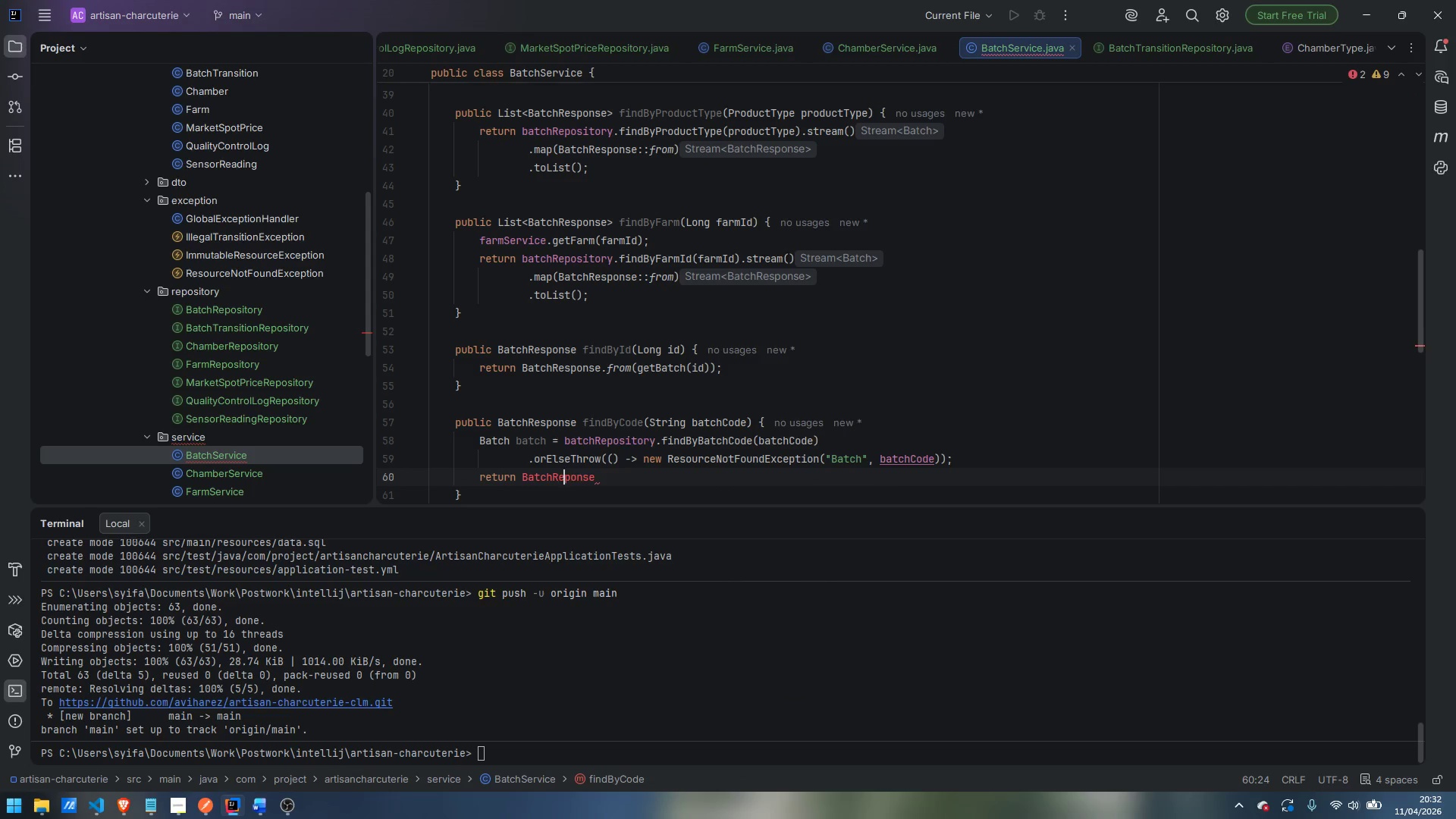 
key(ArrowLeft)
 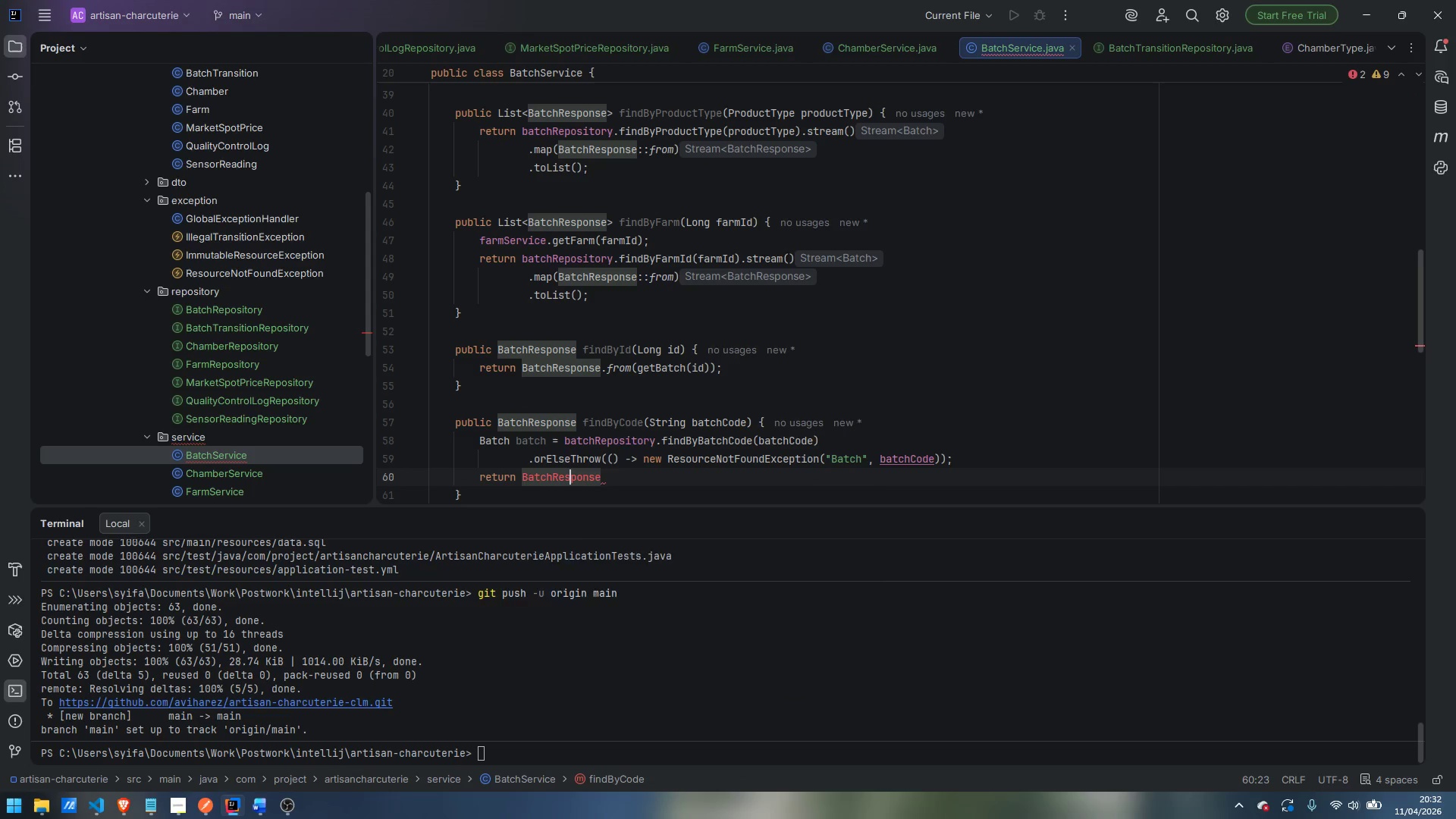 
key(S)
 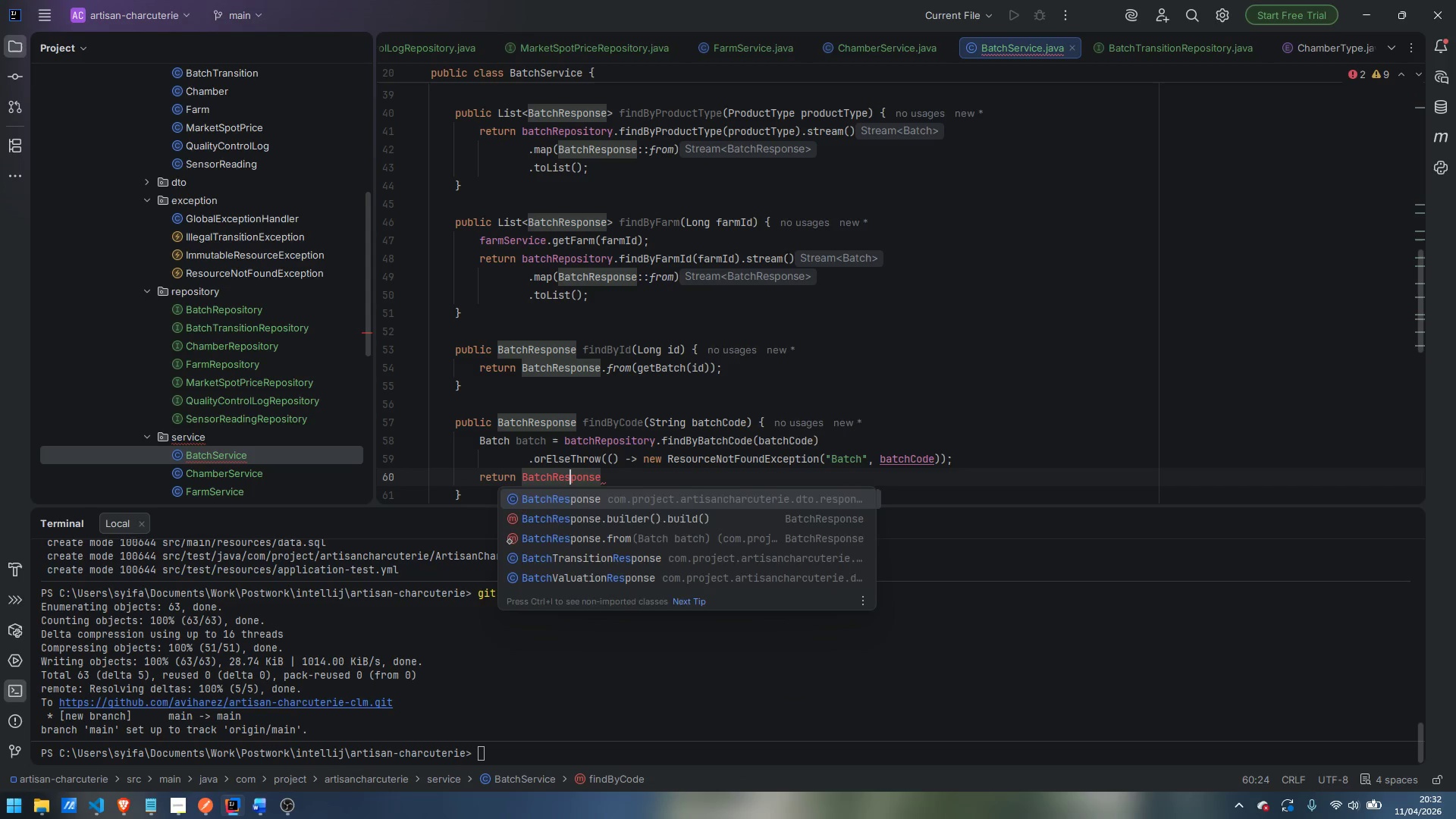 
key(Control+ControlLeft)
 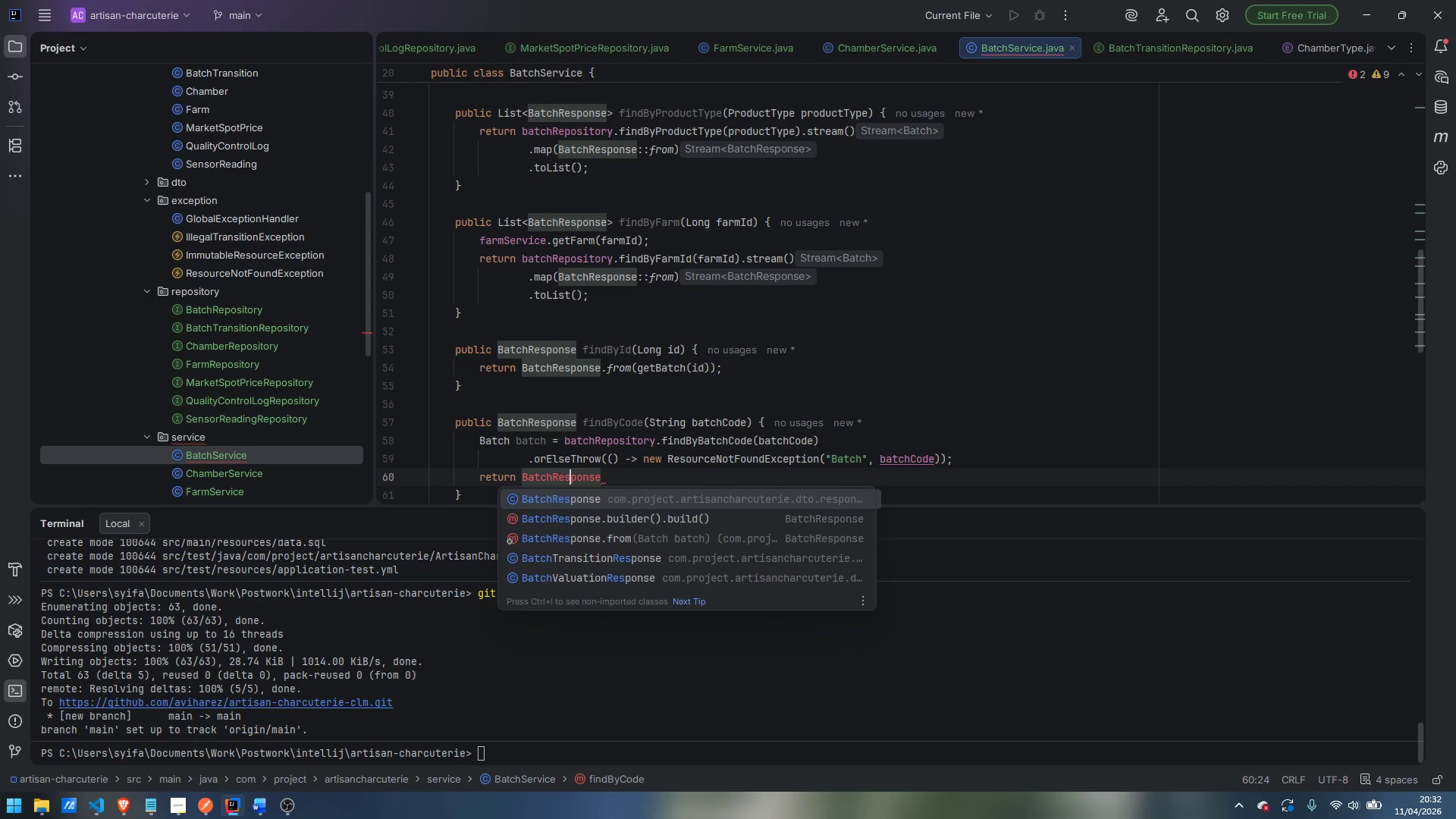 
key(Control+ArrowRight)
 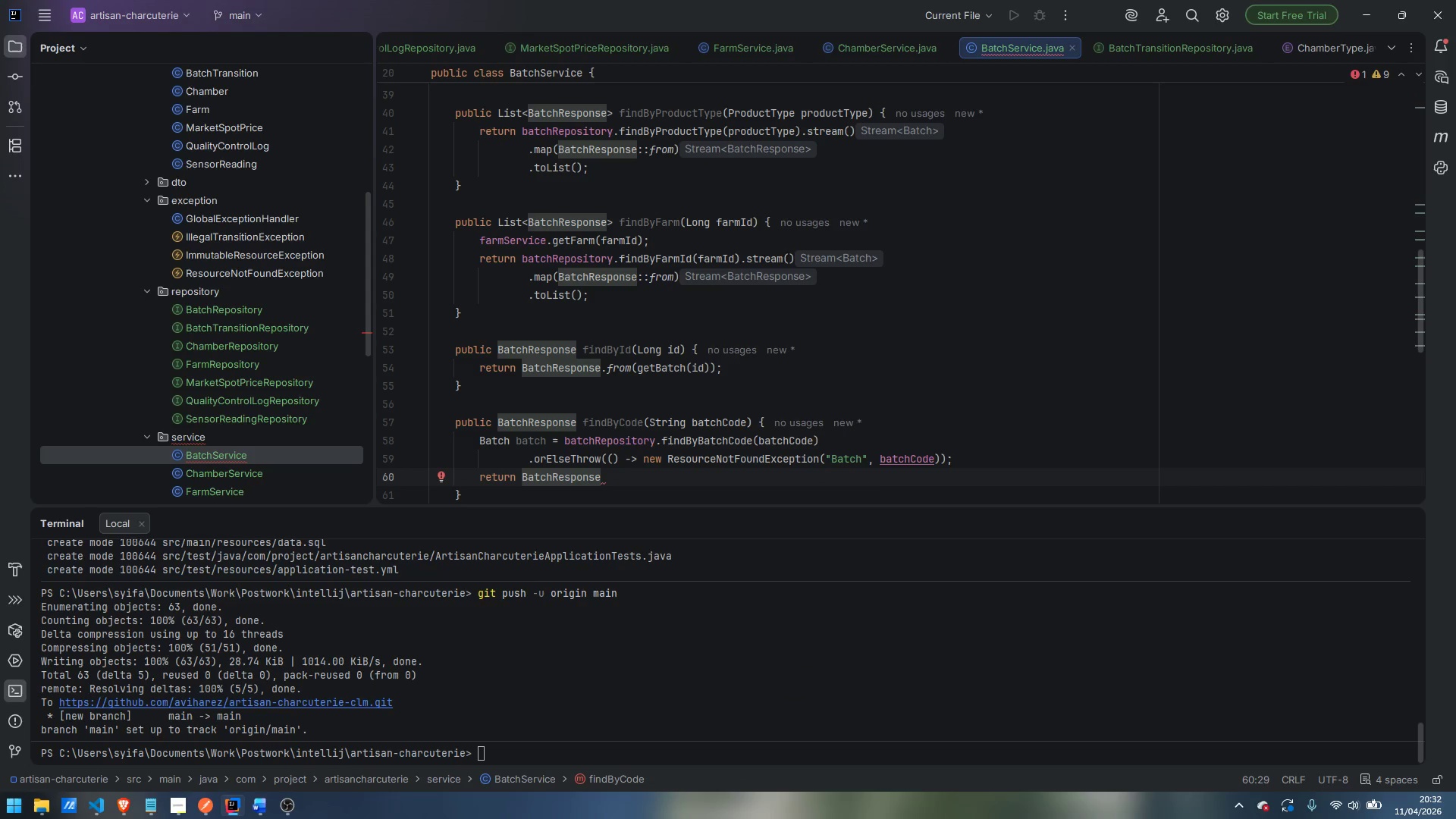 
type(.from)
 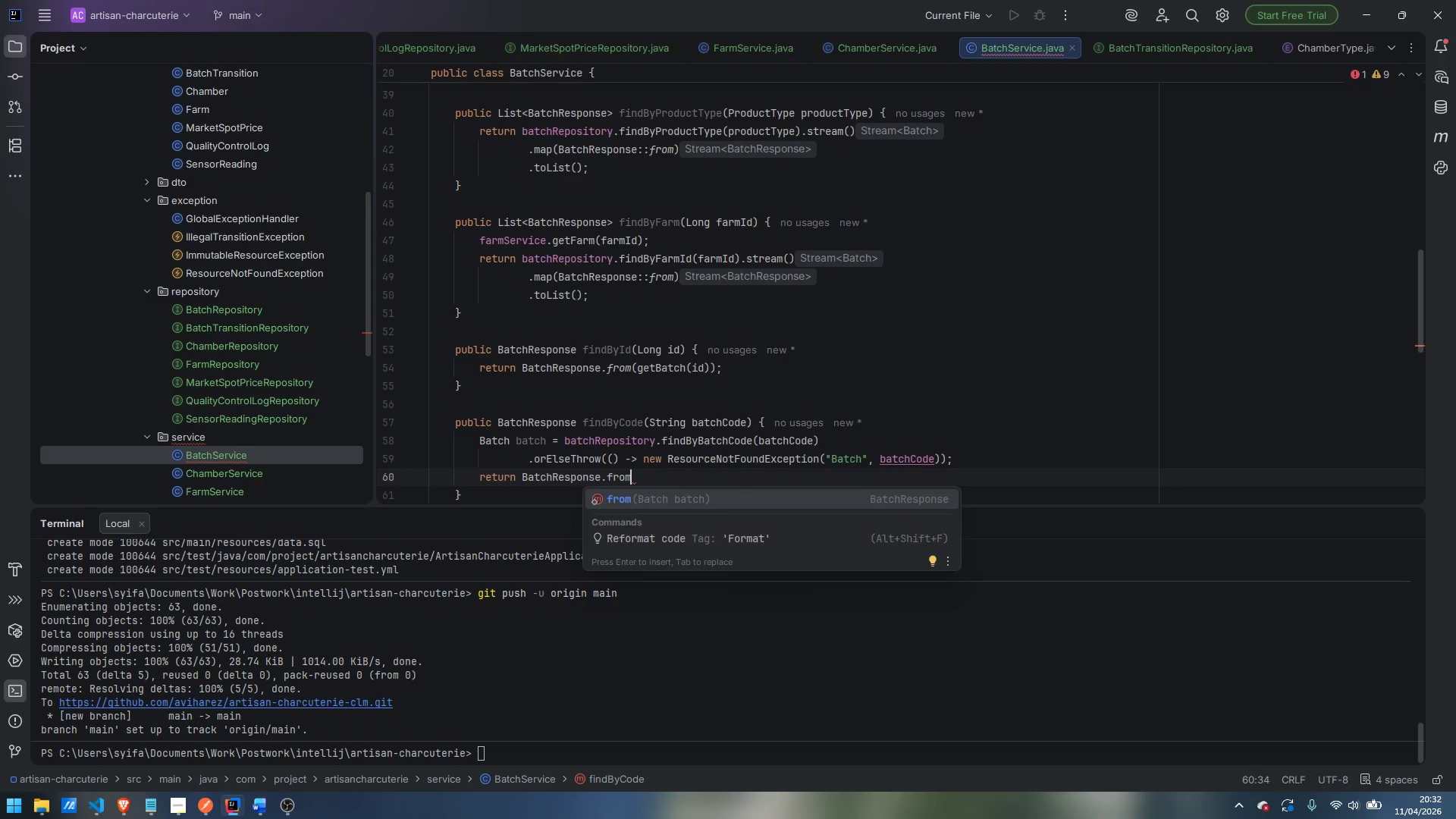 
key(Enter)
 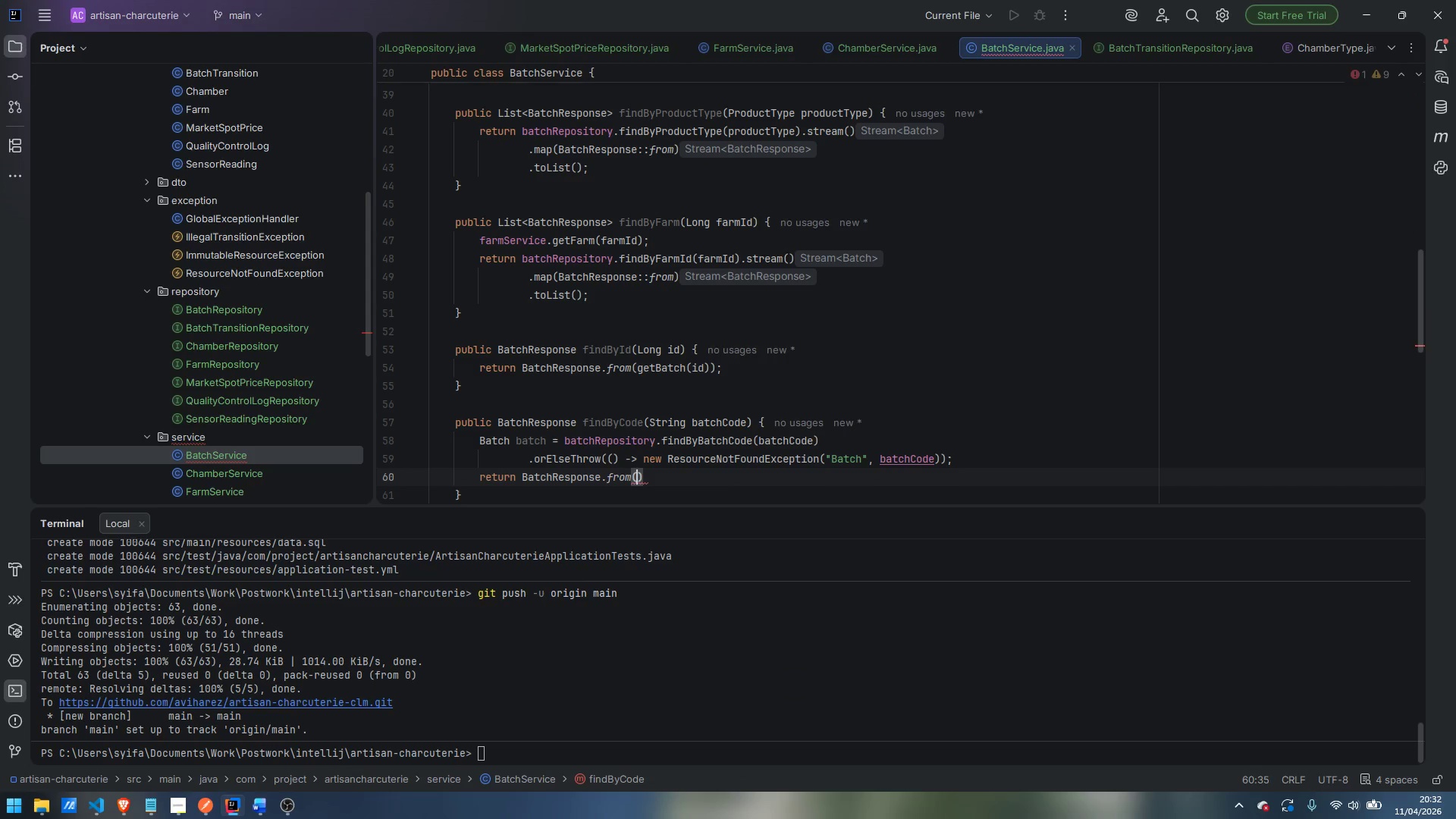 
type(batch)
 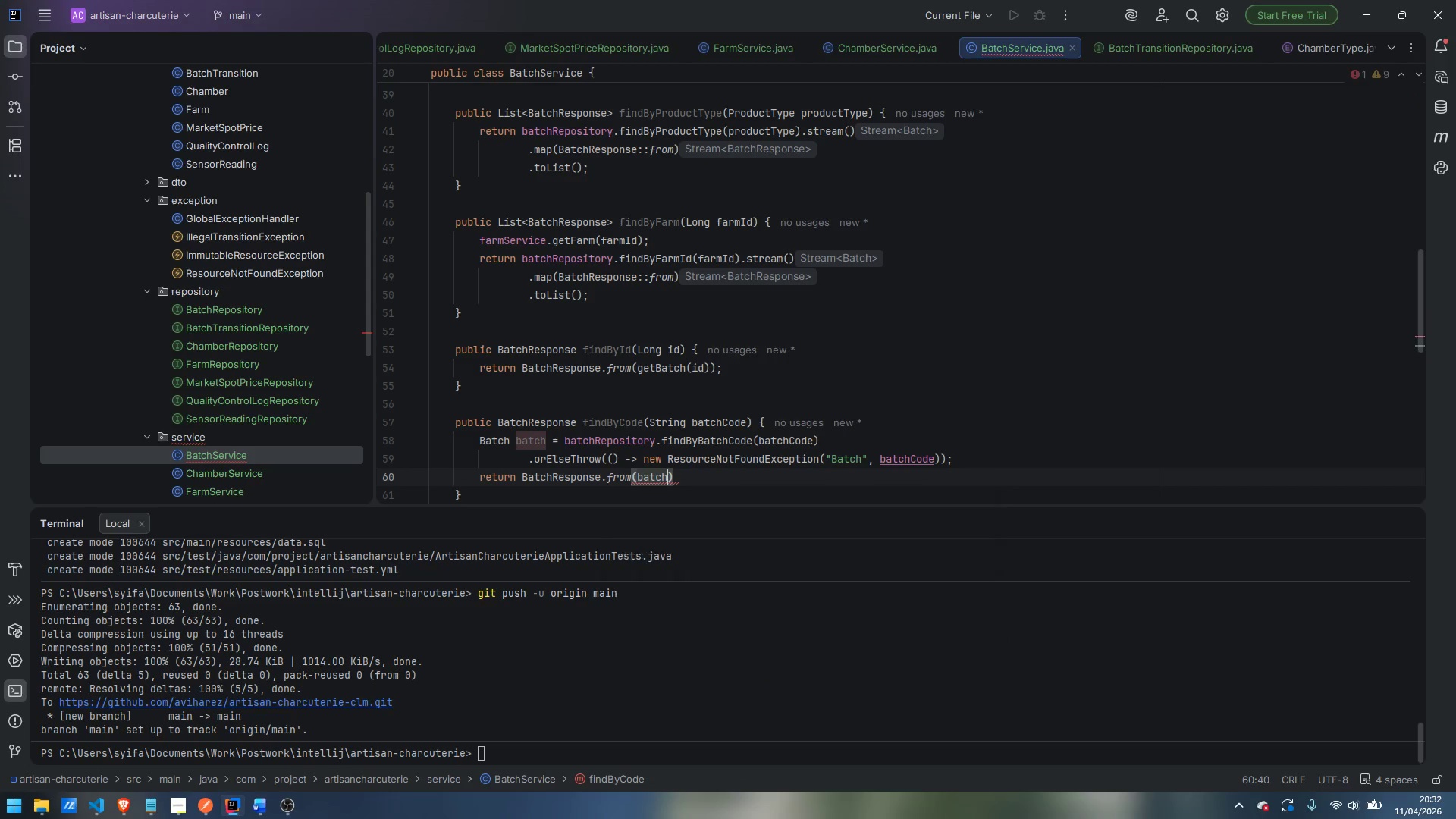 
key(Enter)
 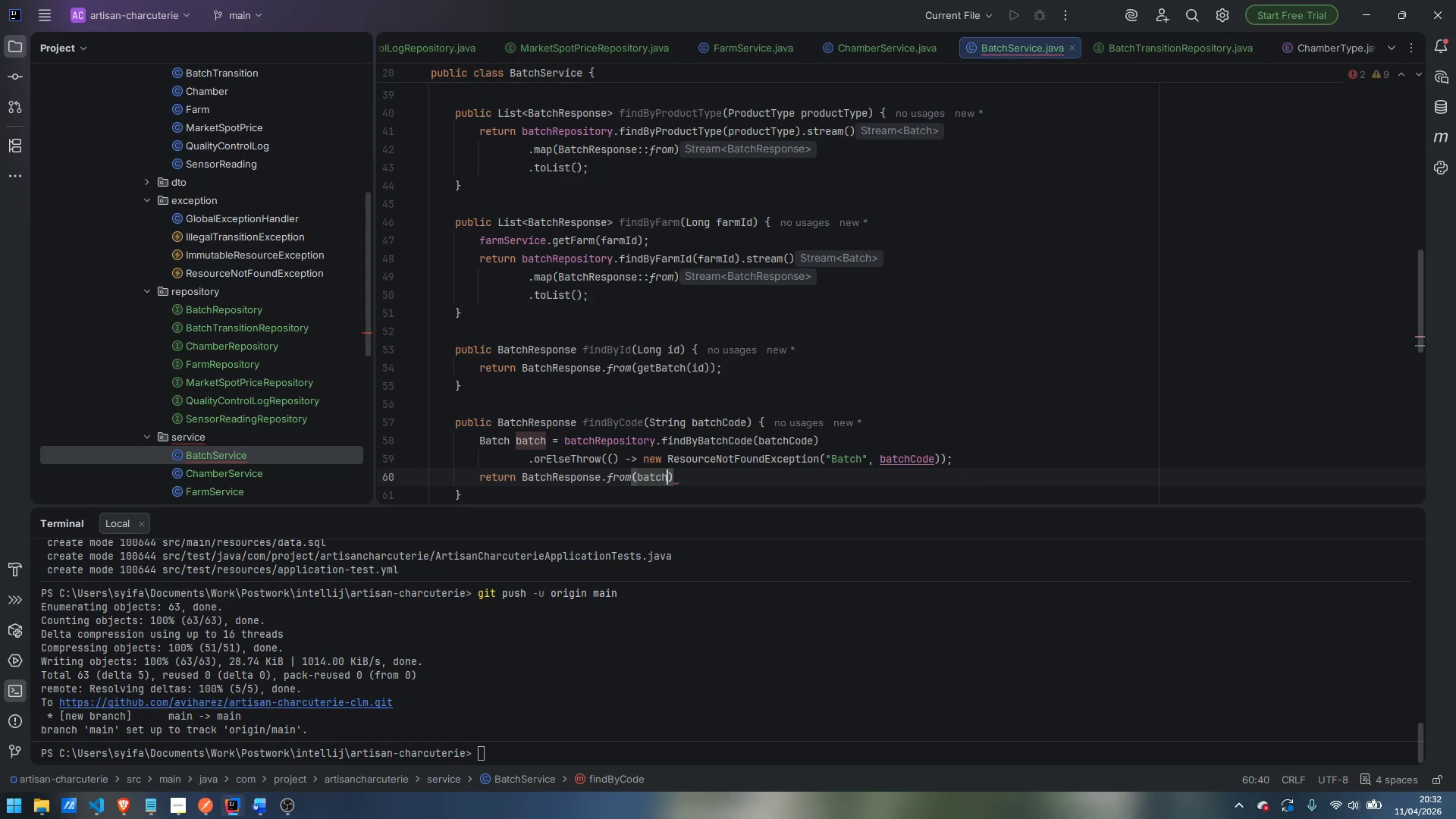 
key(ArrowRight)
 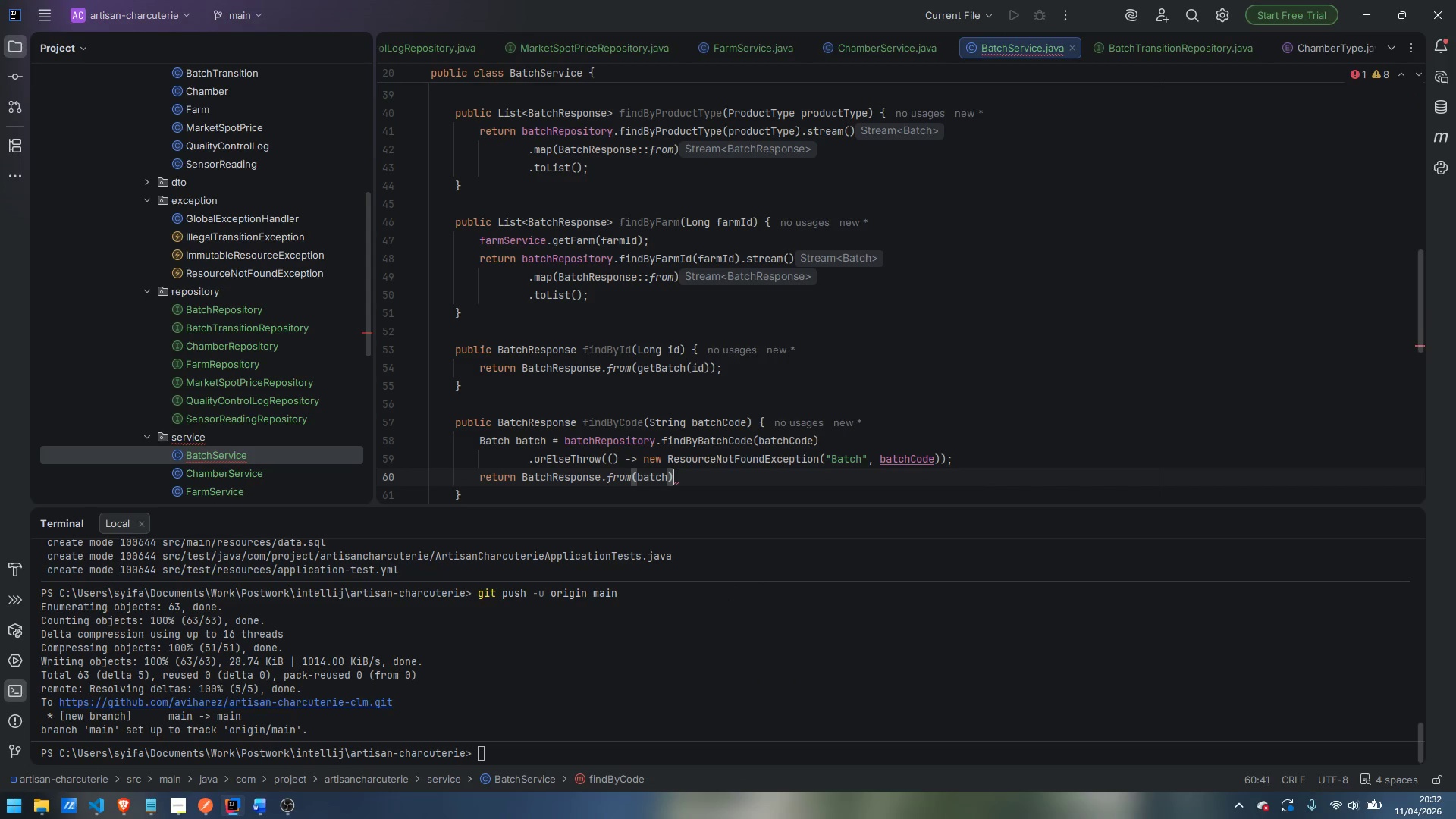 
key(Semicolon)
 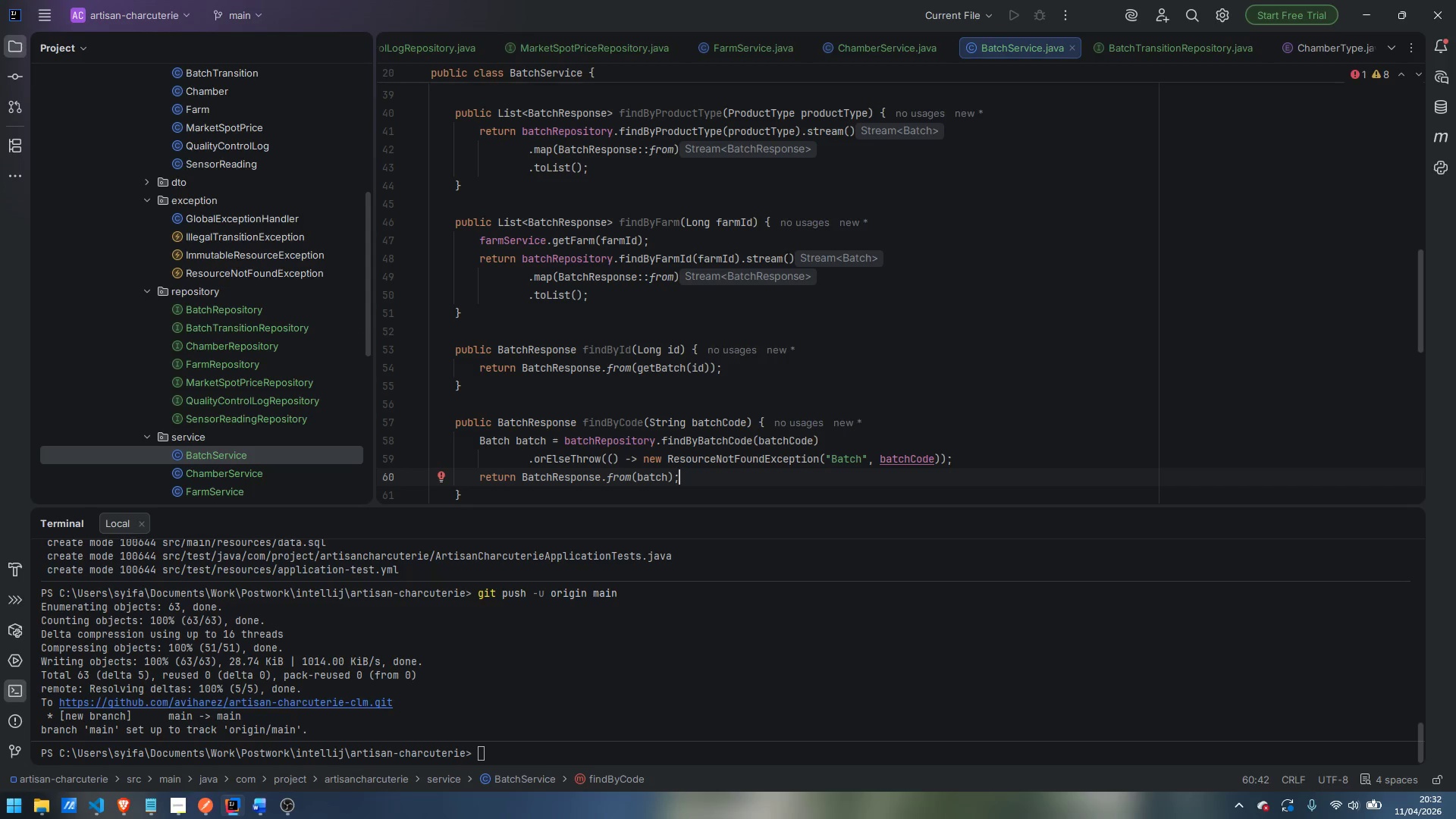 
key(ArrowDown)
 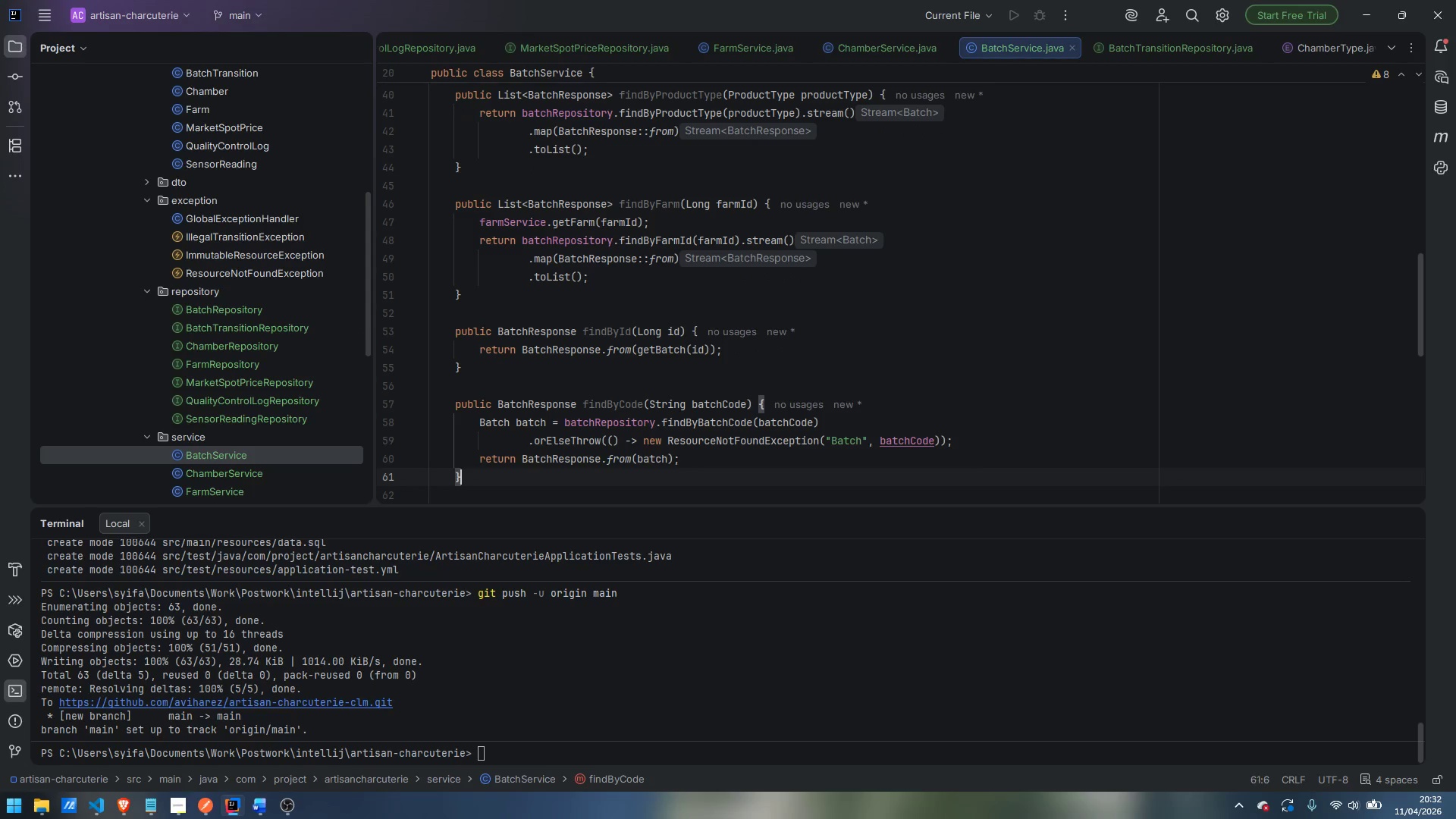 
key(Enter)
 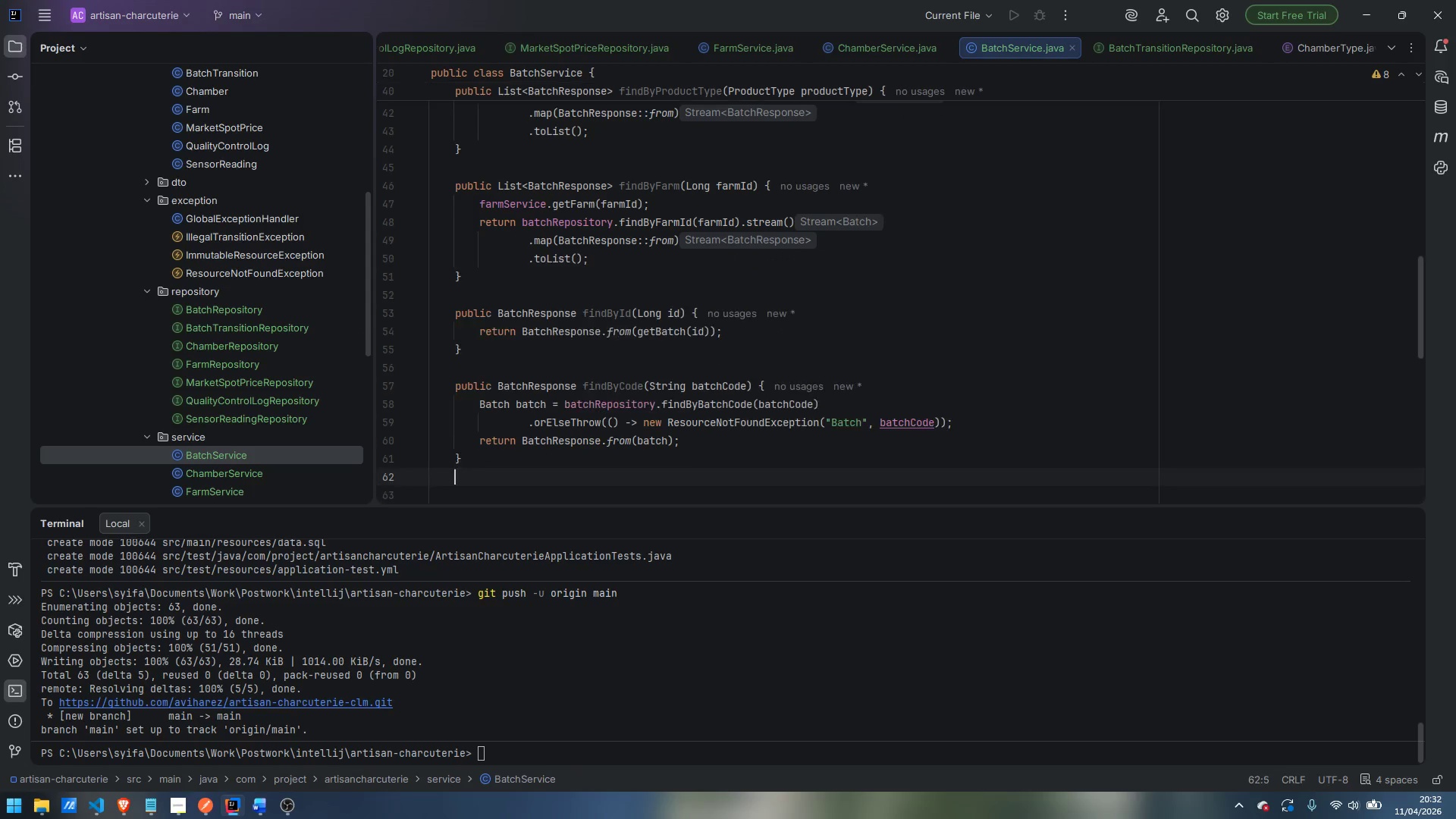 
key(Enter)
 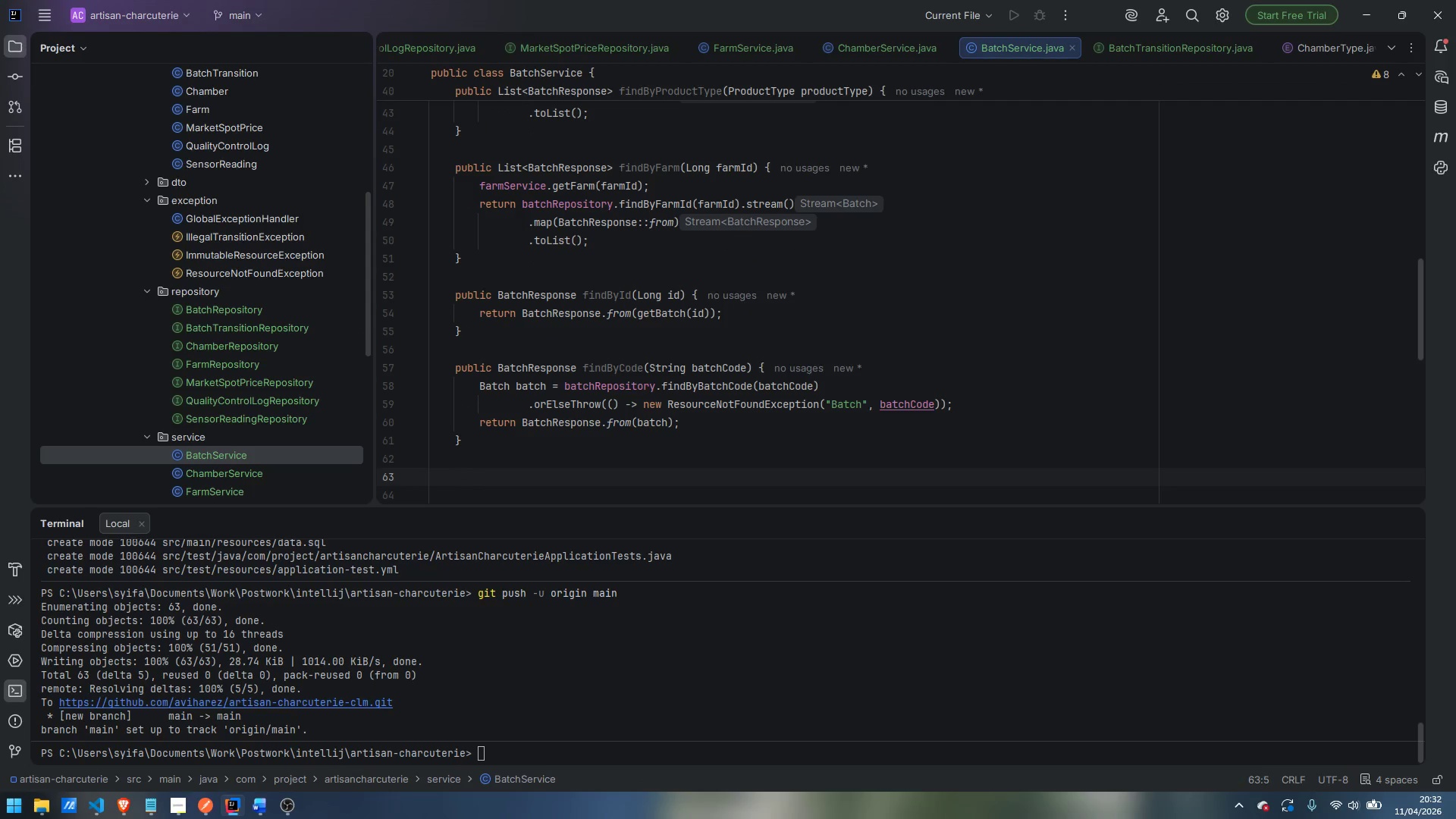 
wait(6.94)
 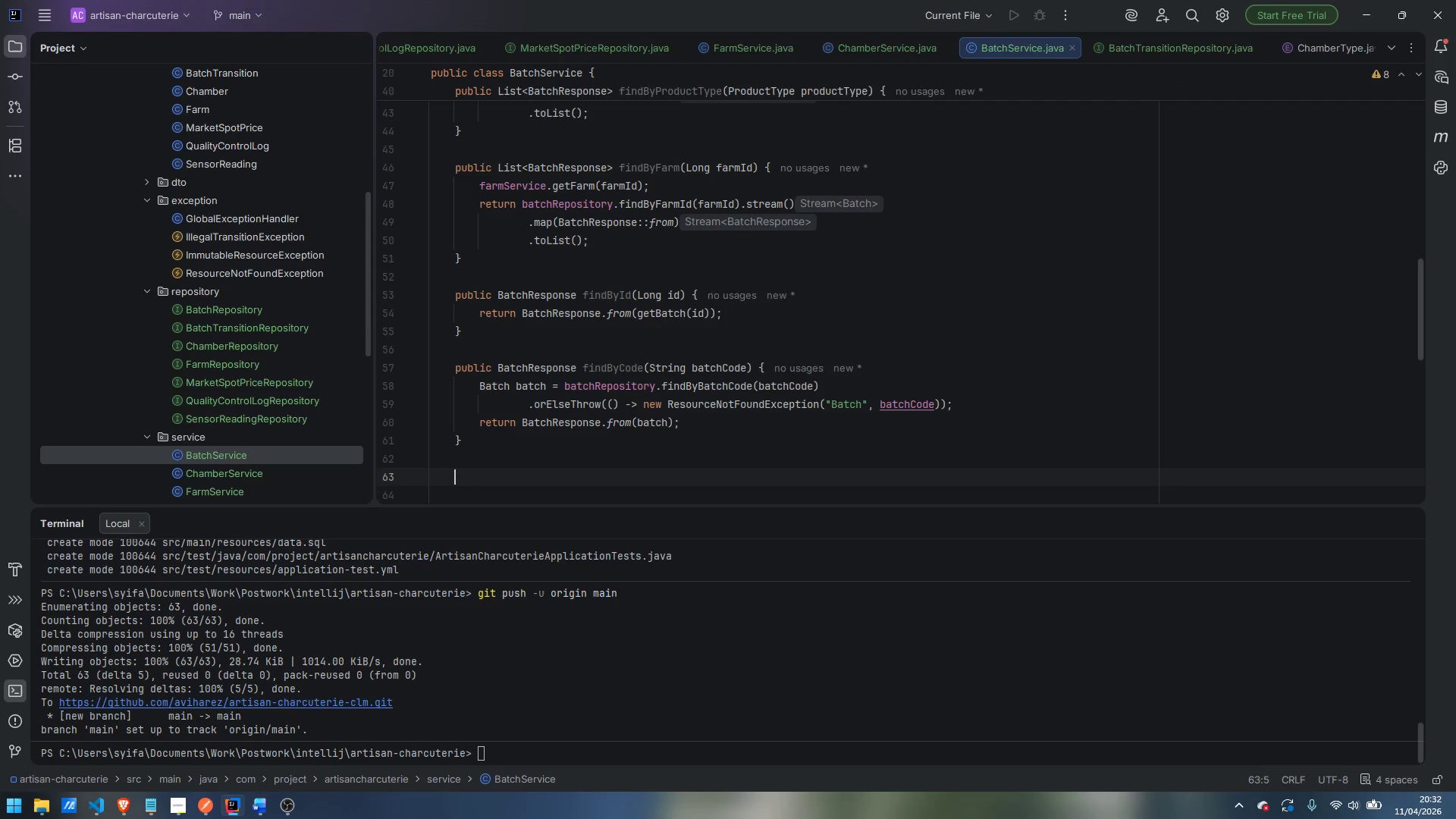 
type(@Transactional)
 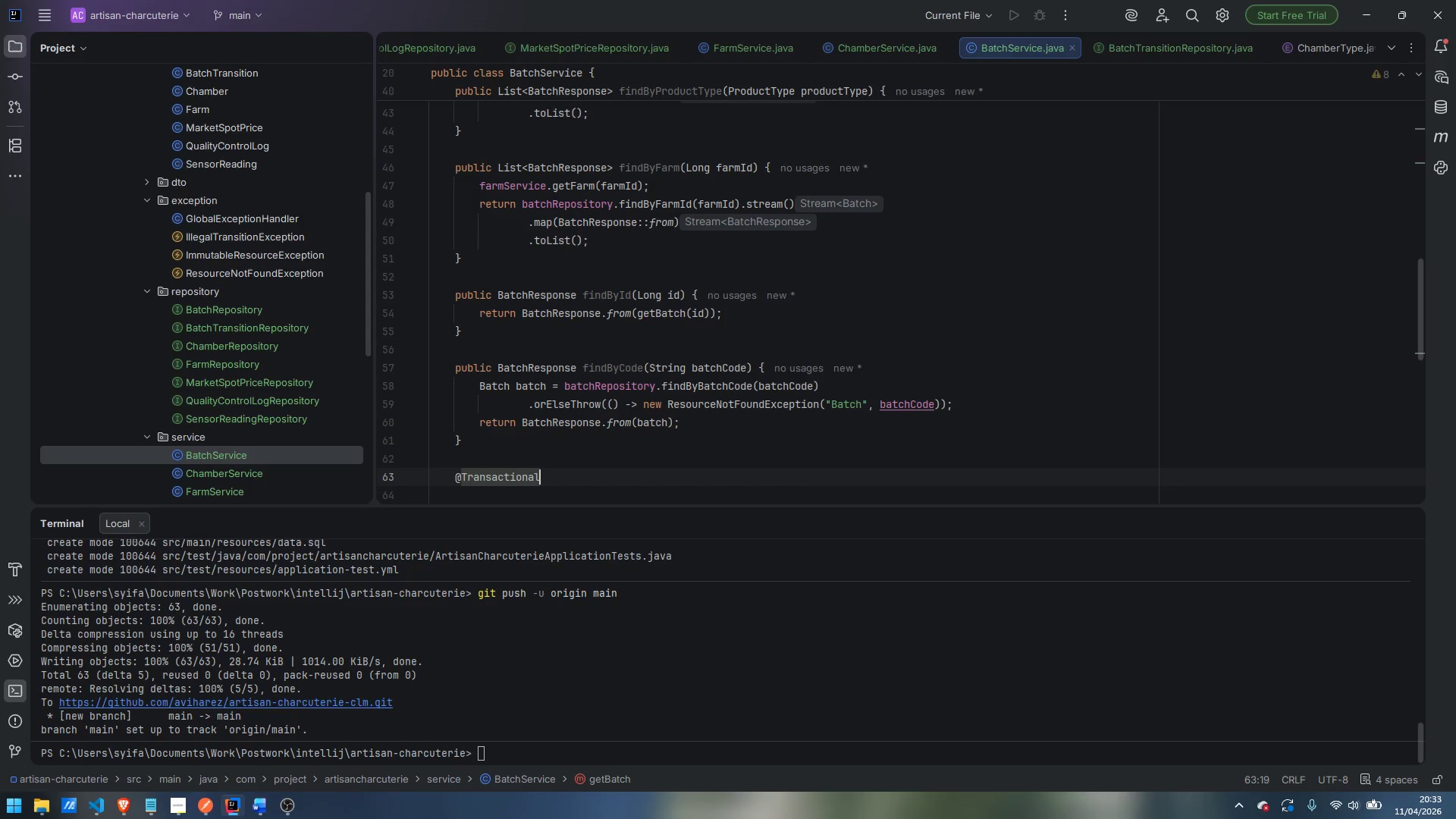 
key(Enter)
 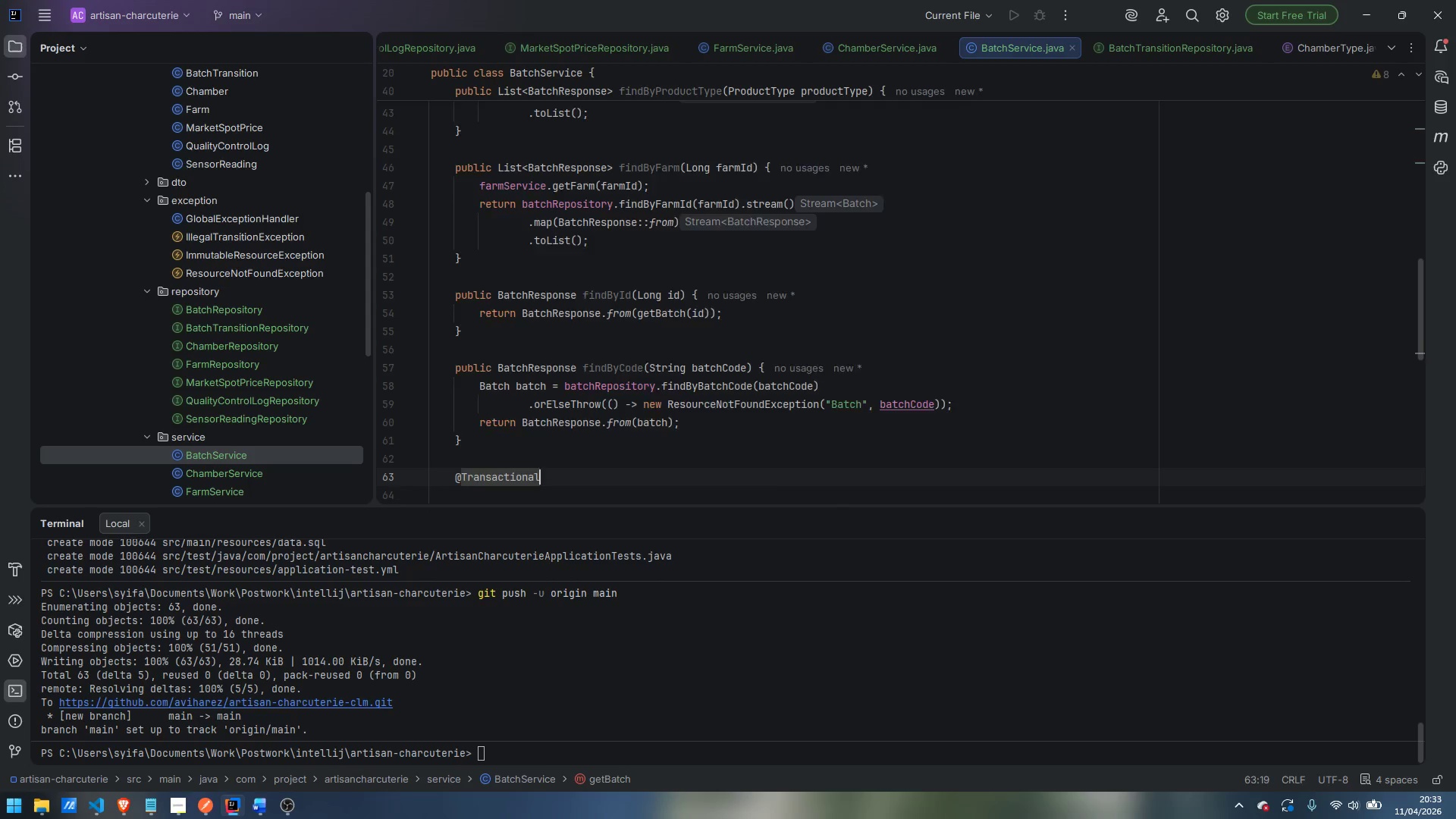 
key(Enter)
 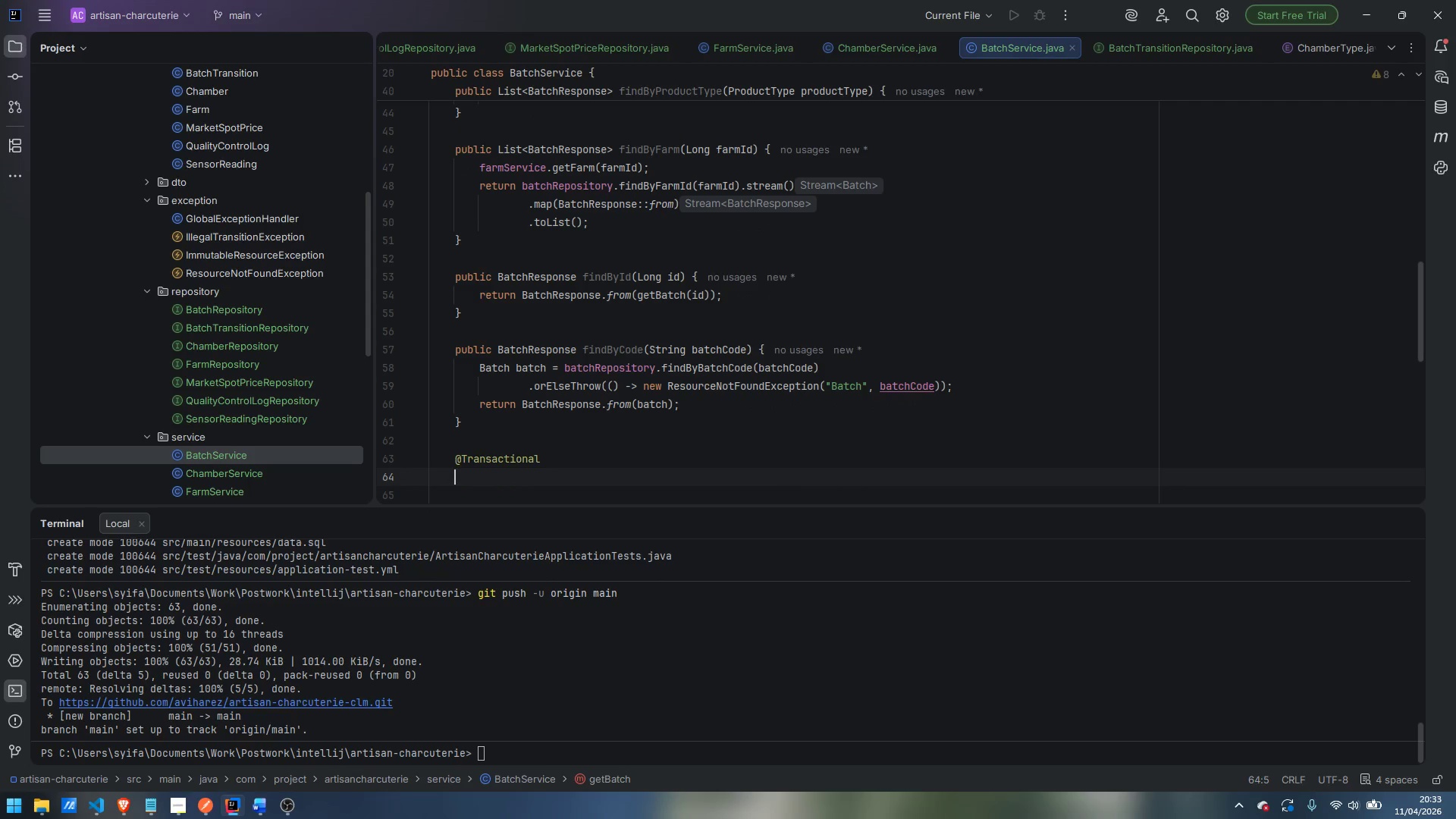 
hold_key(key=ShiftLeft, duration=0.44)
 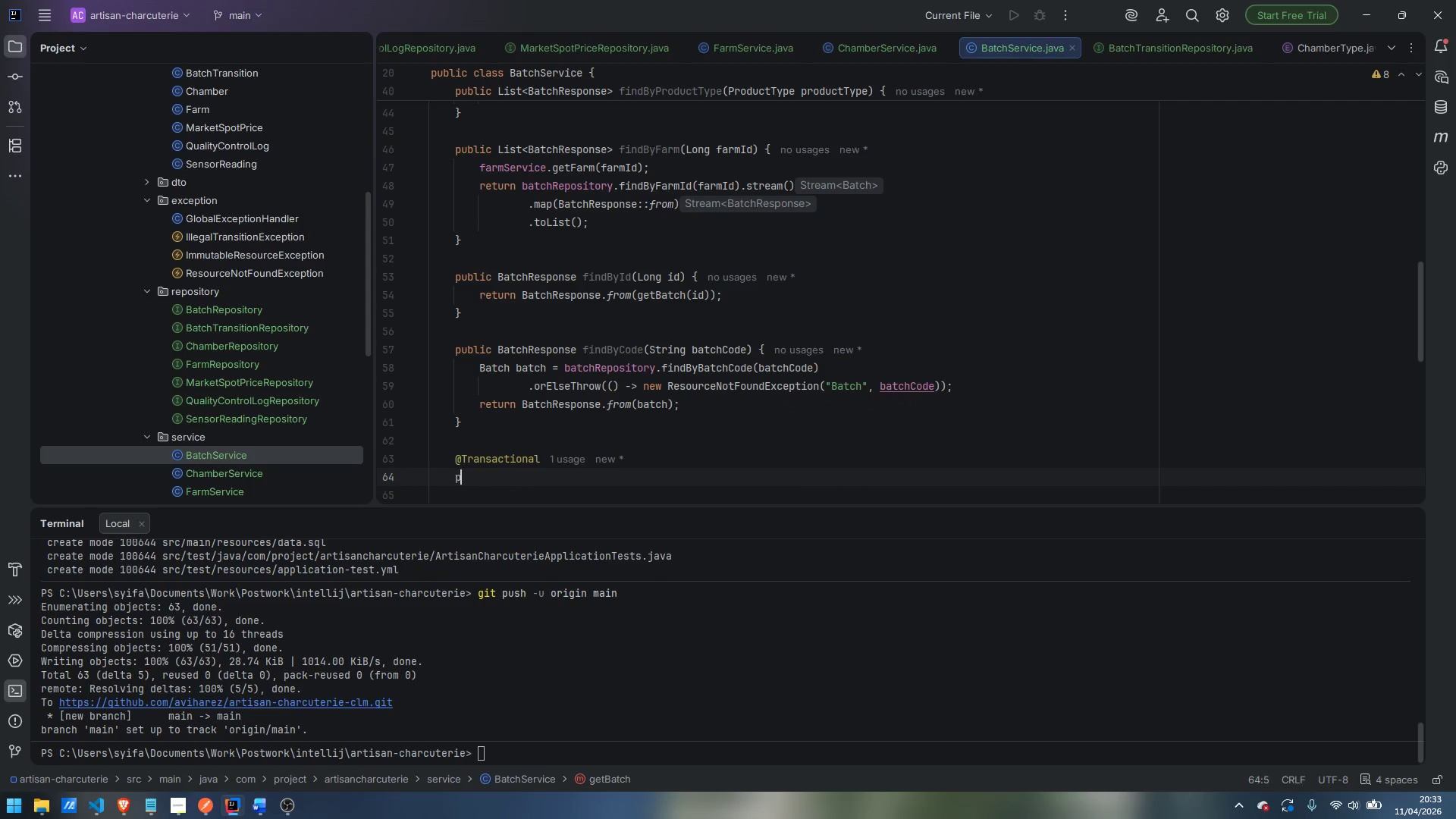 
type(public BatchResponse create(BatchCreateRequest request)
 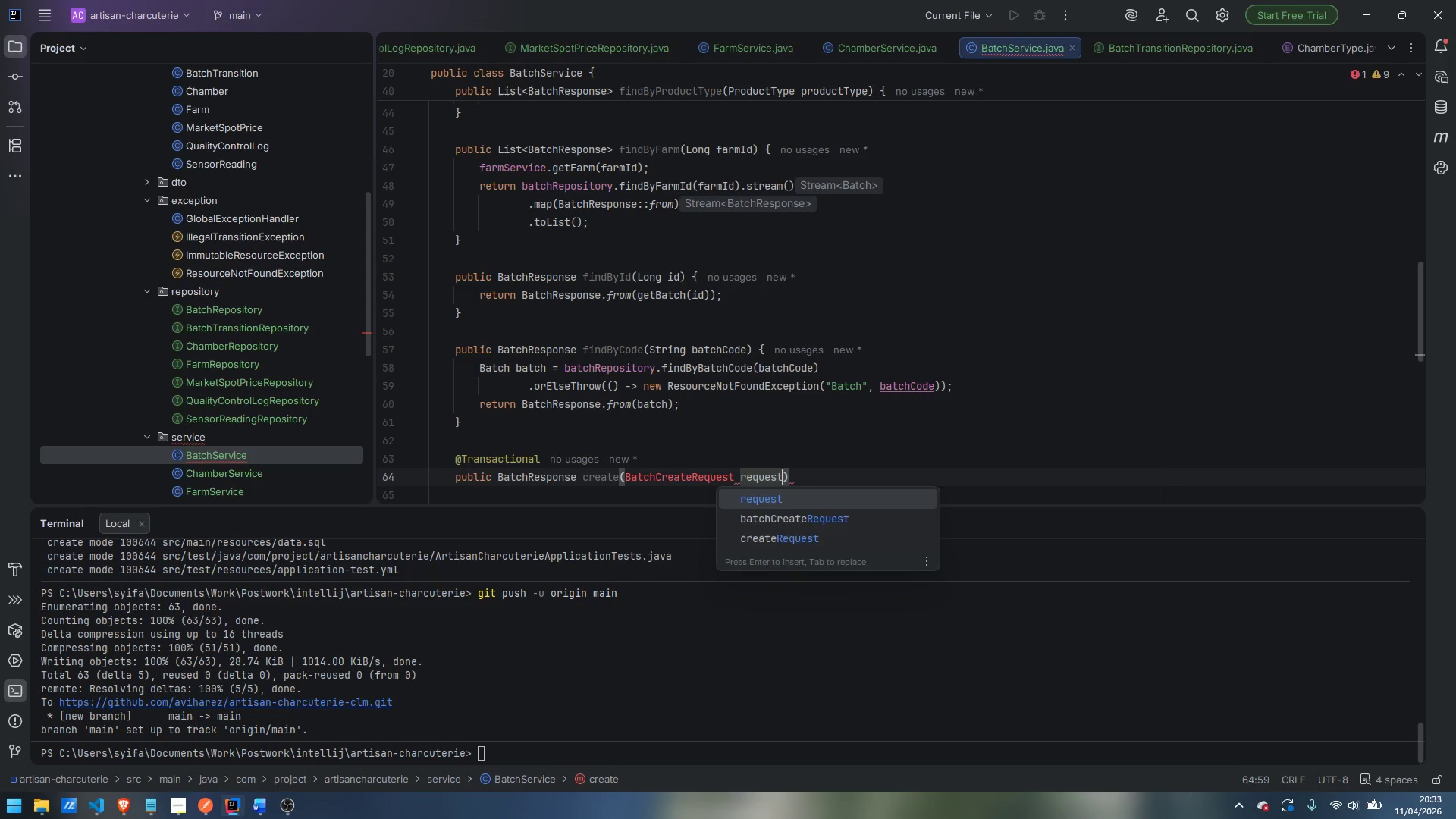 
key(Enter)
 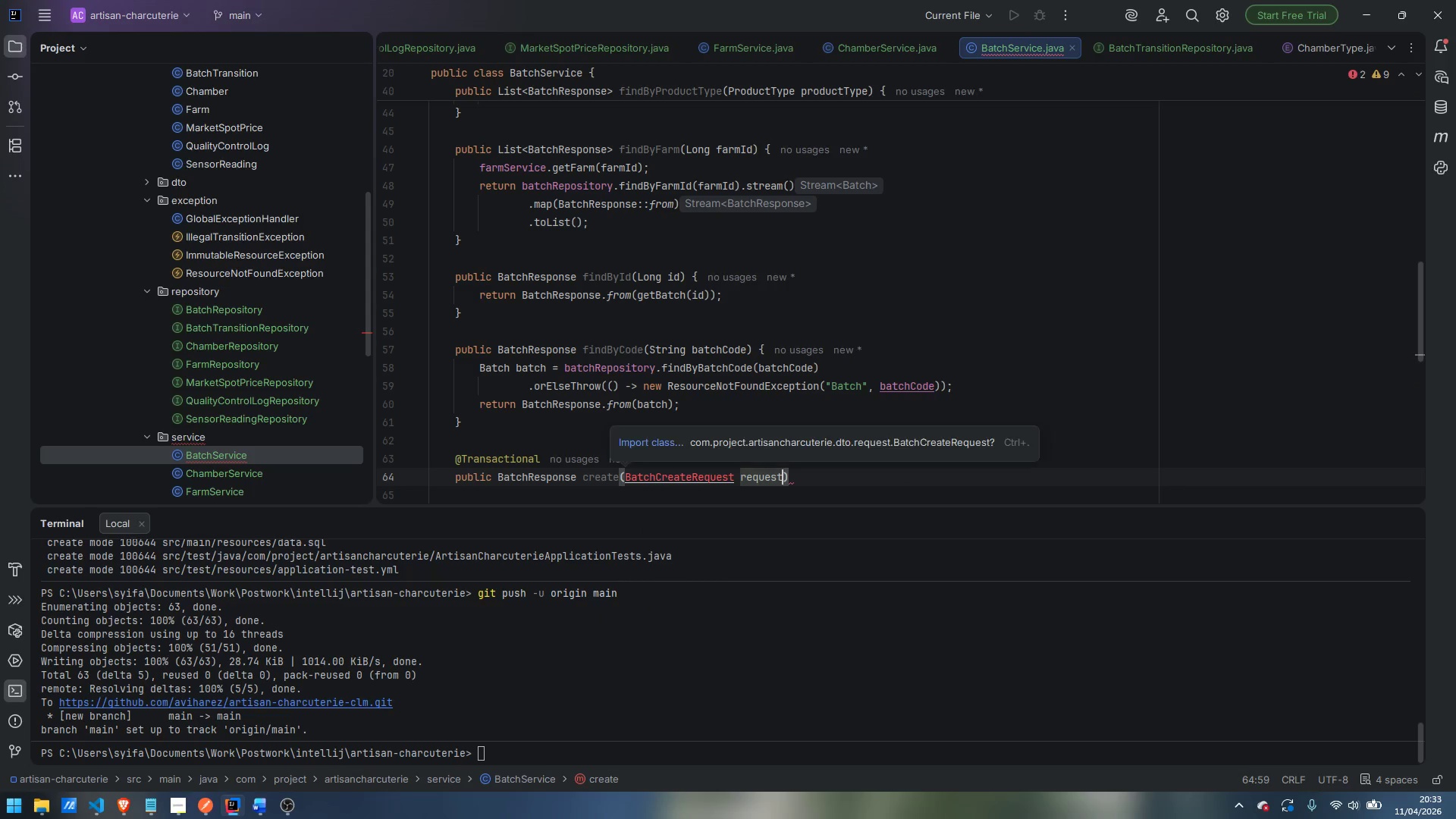 
key(Control+Period)
 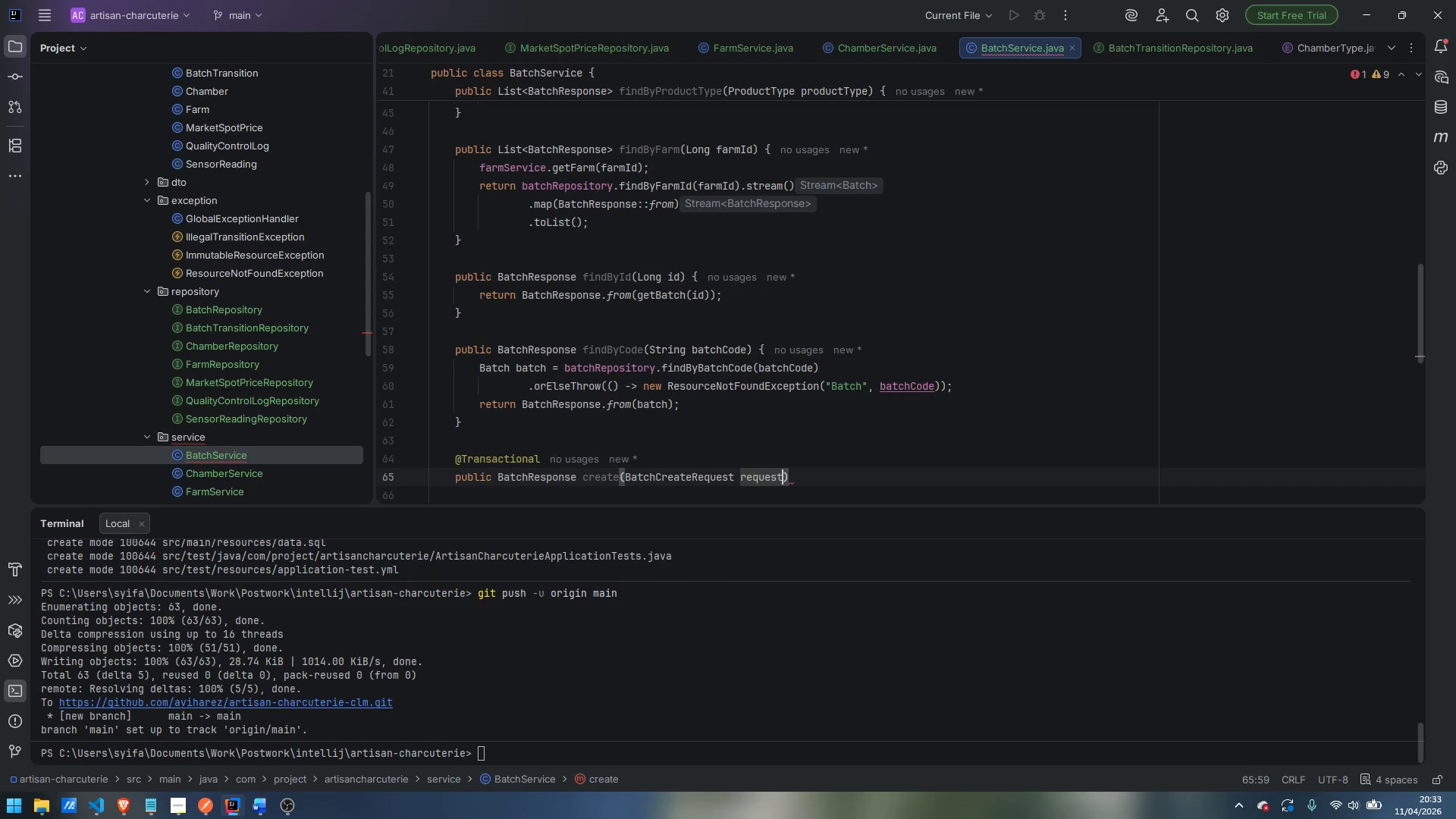 
key(ArrowRight)
 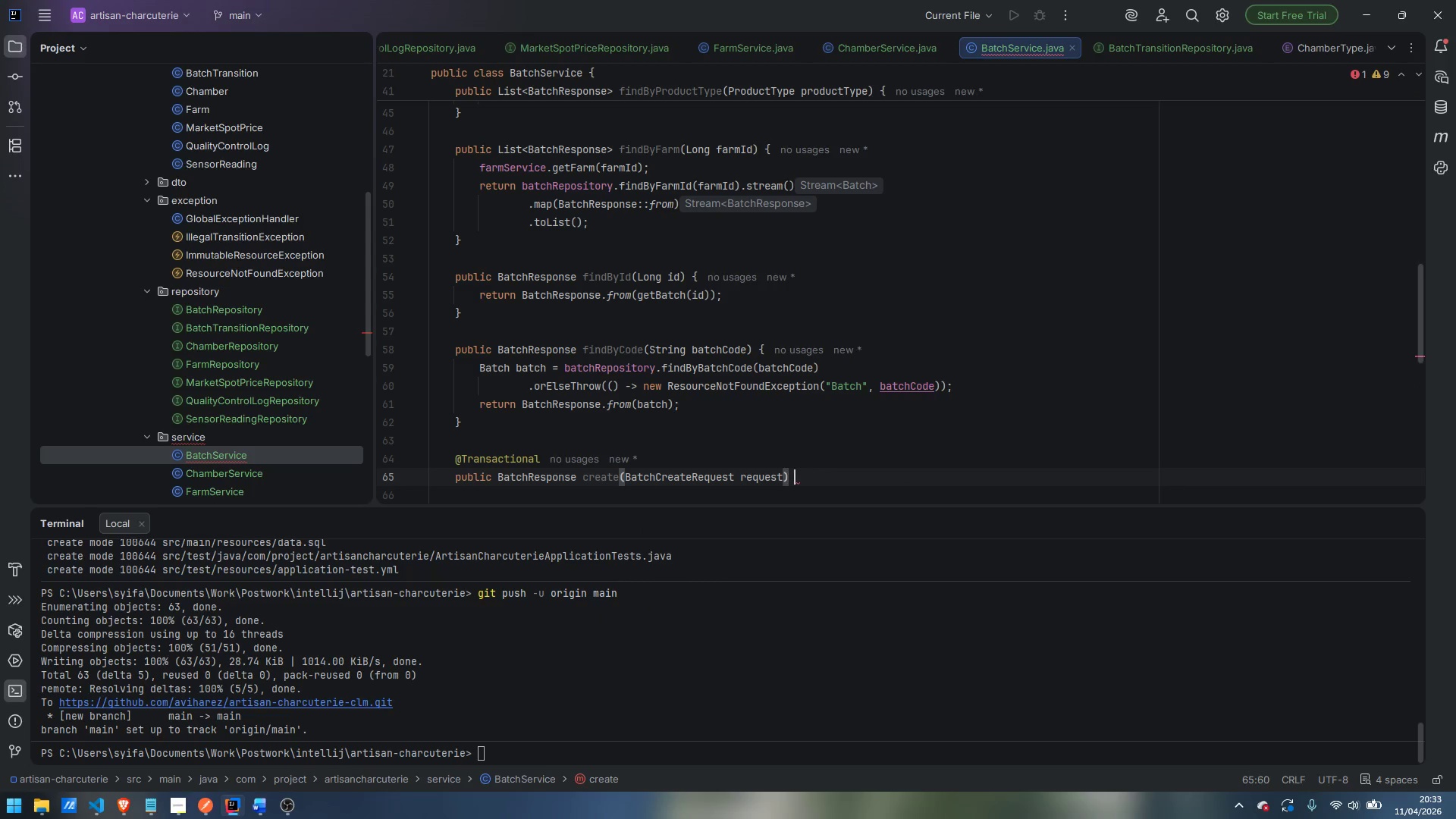 
key(Space)
 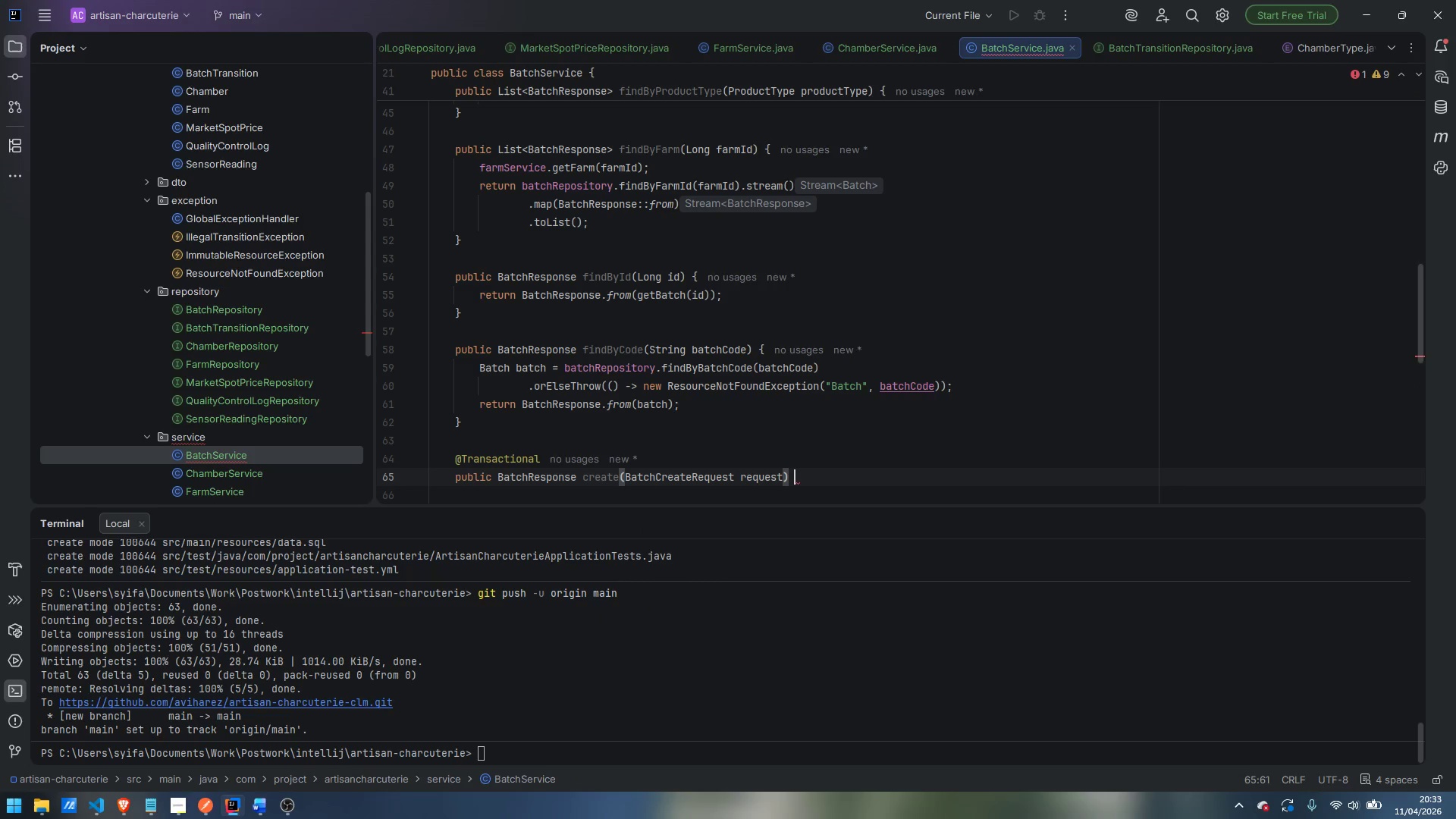 
key(Shift+BracketLeft)
 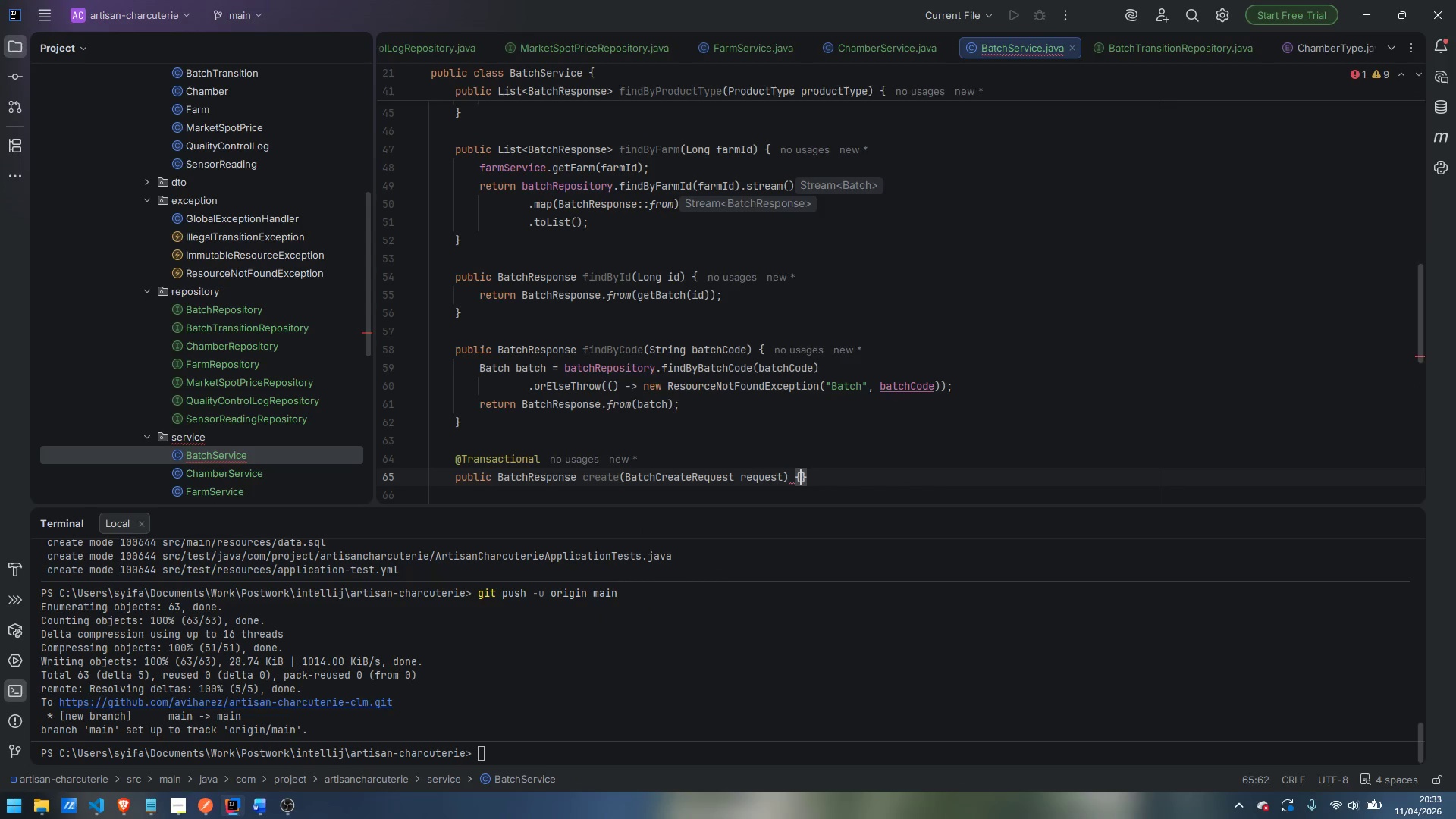 
key(Enter)
 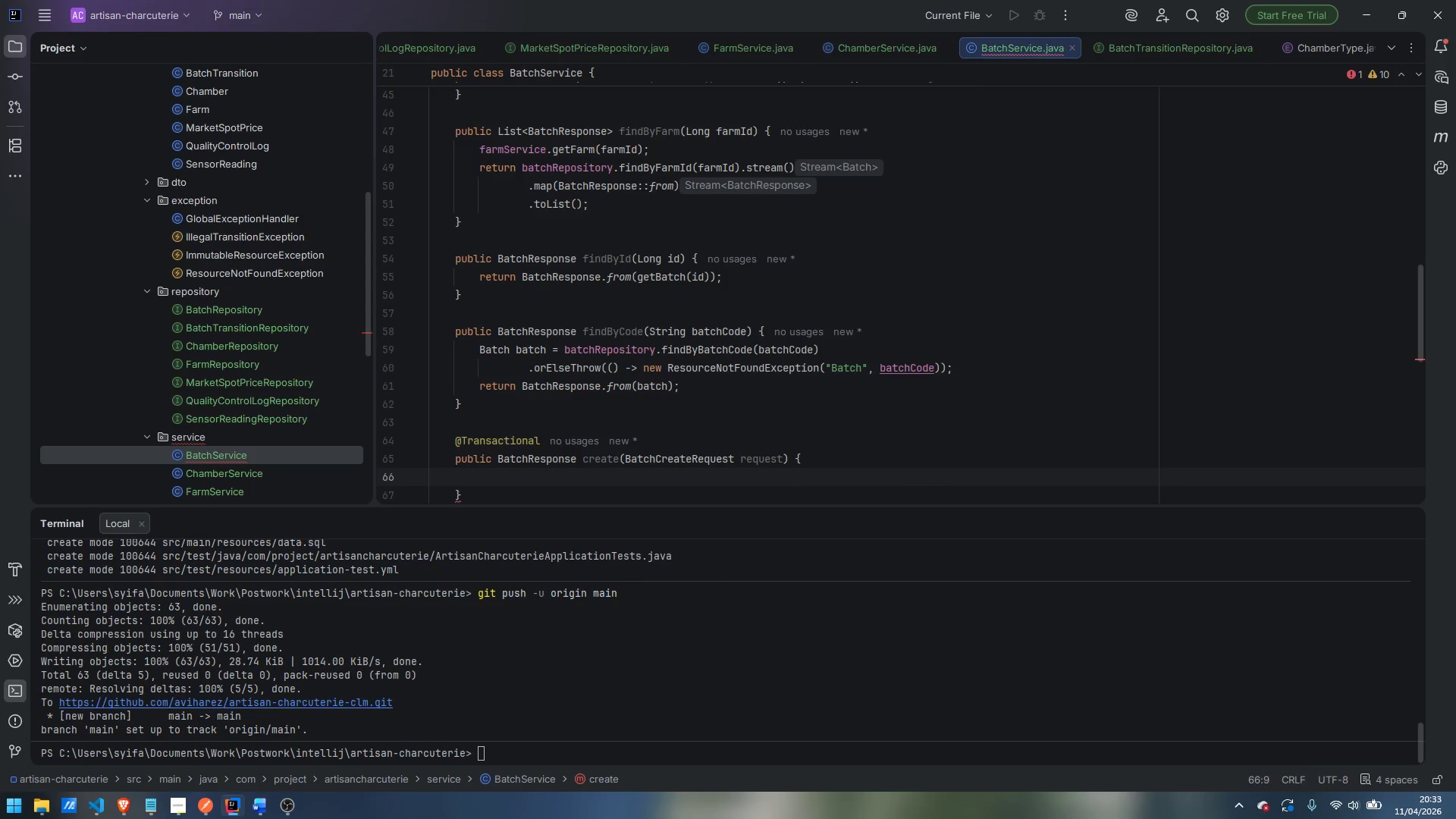 
type(Farm farm)
 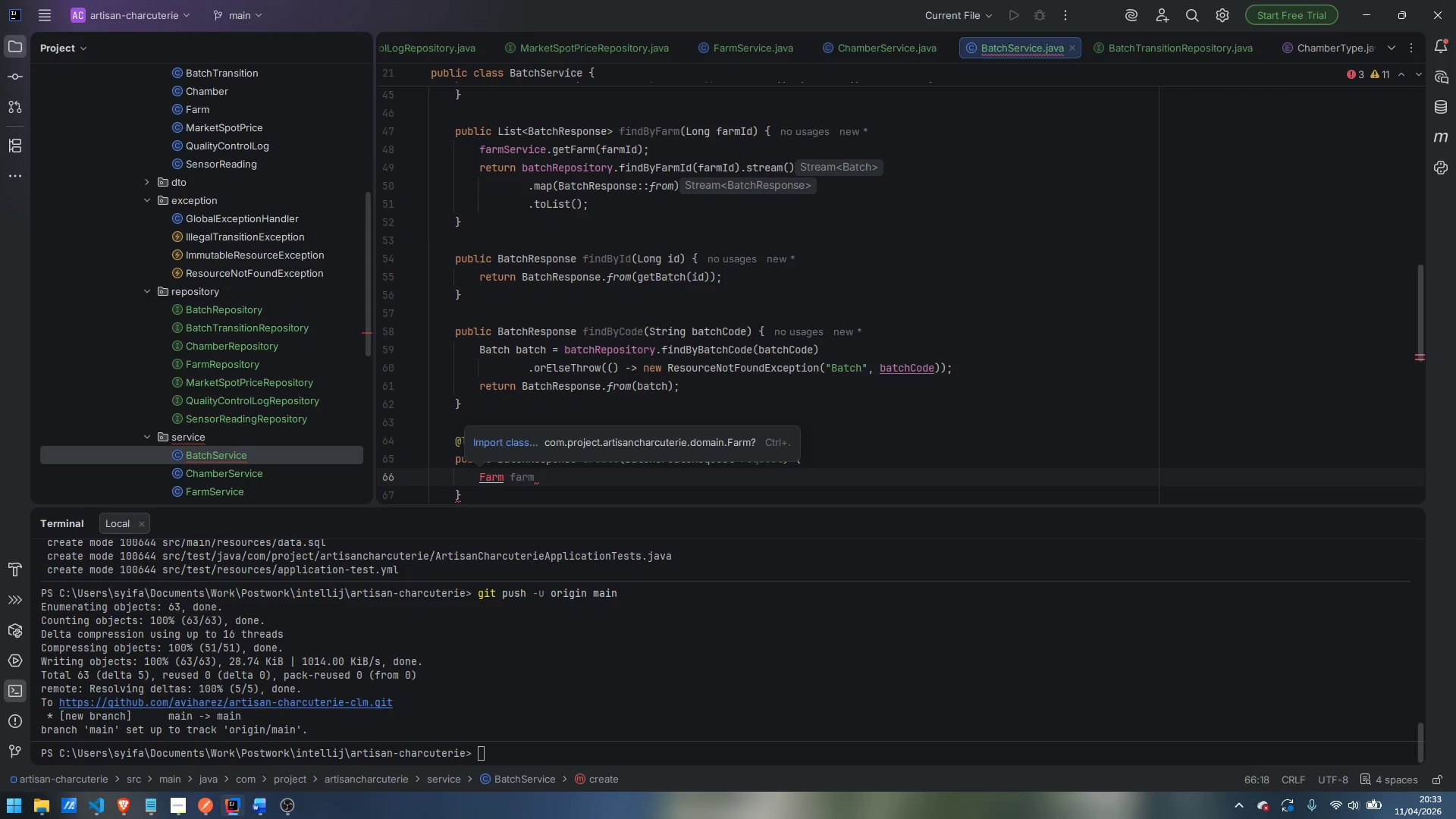 
key(Control+Period)
 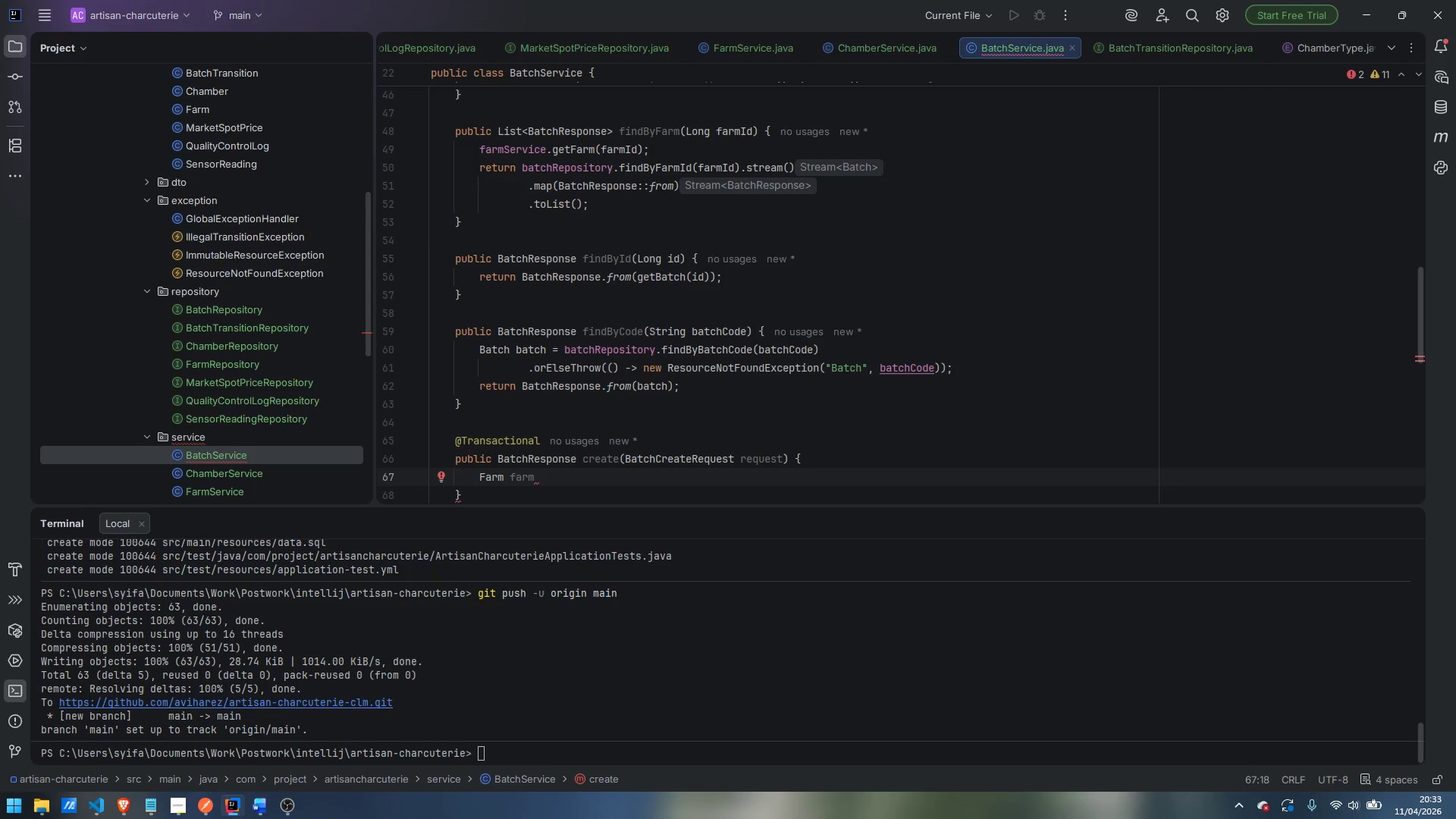 
type( = farmService.getFarm)
 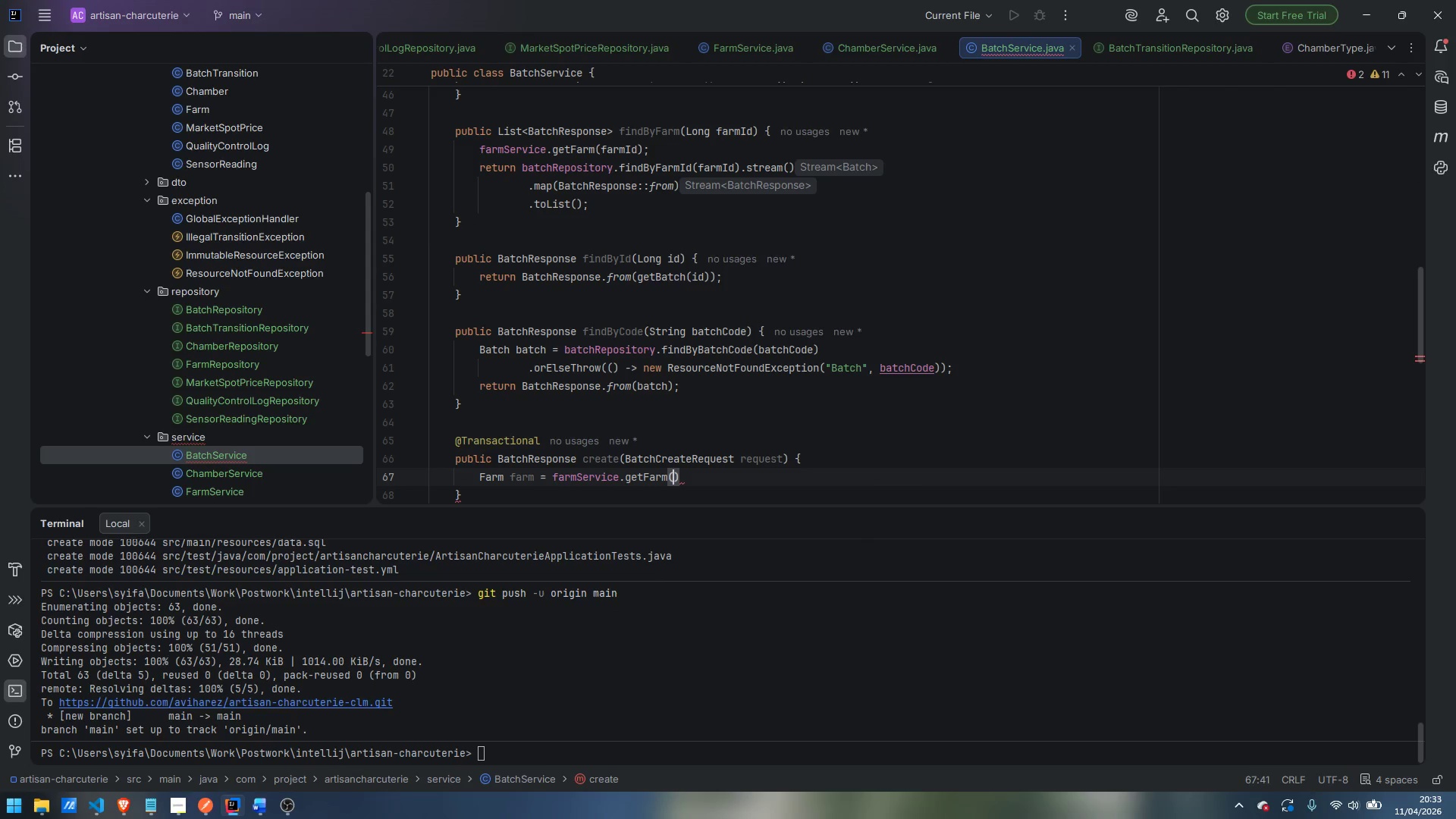 
 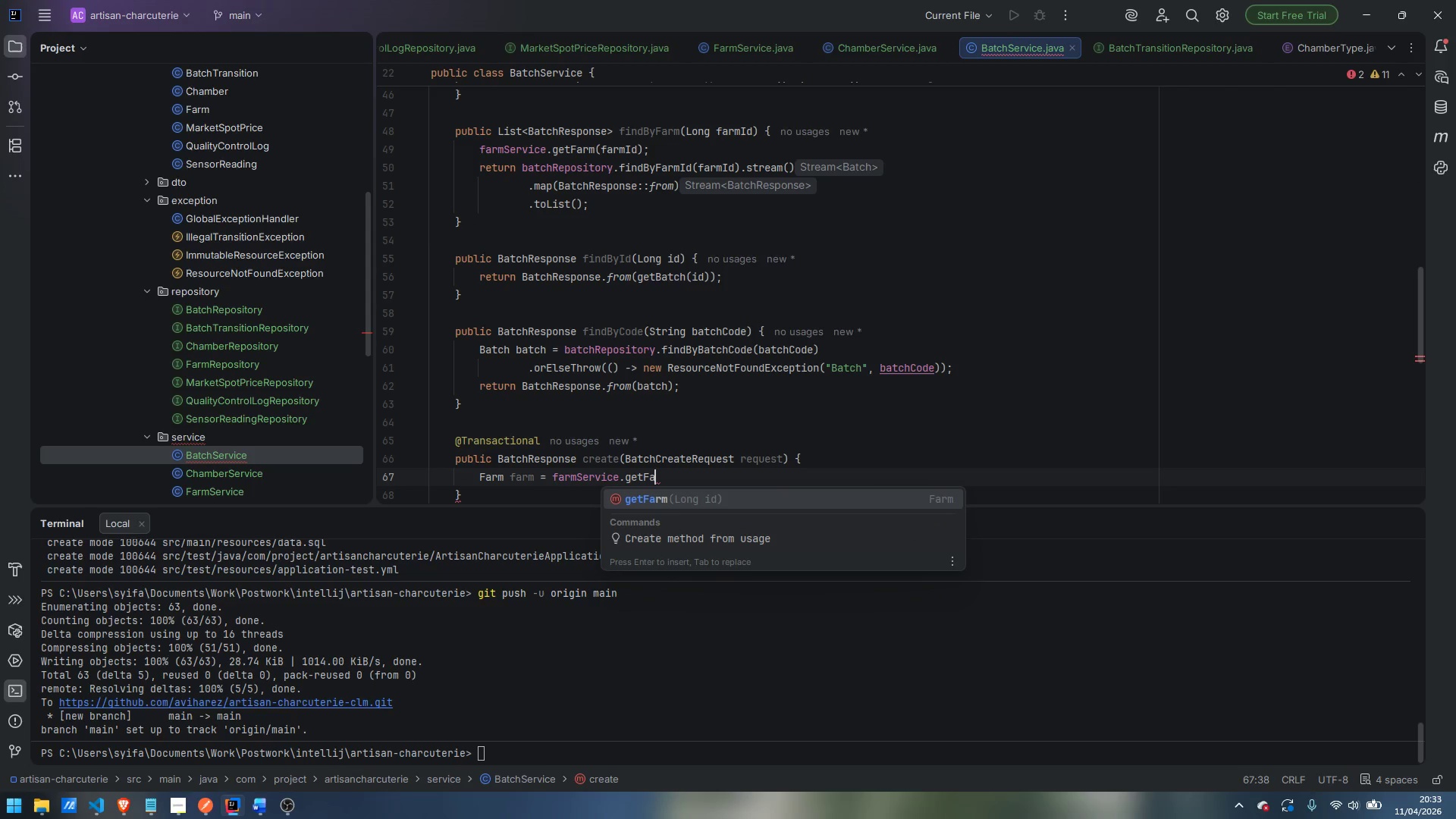 
key(Enter)
 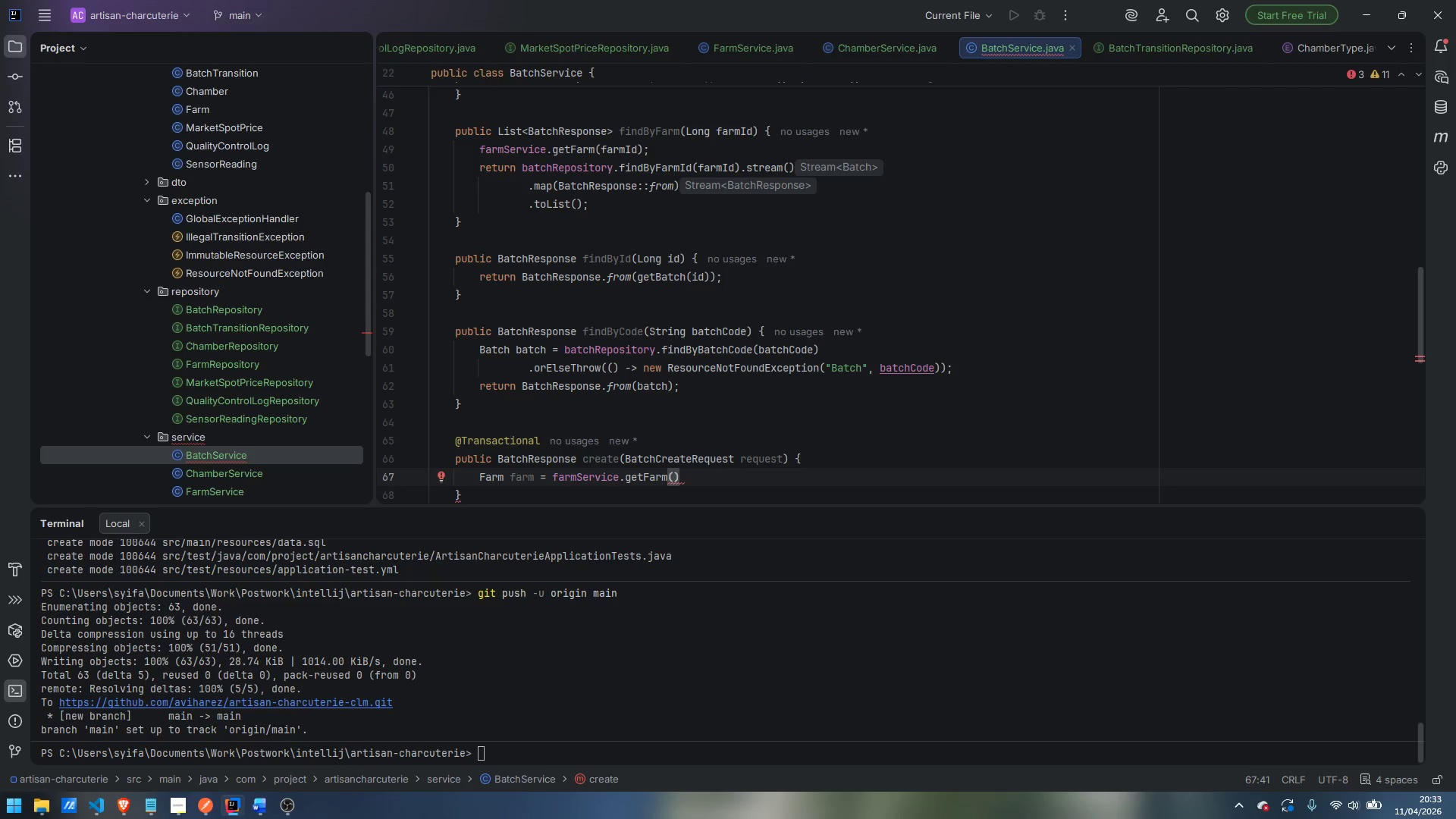 
type(request.getfarmId)
 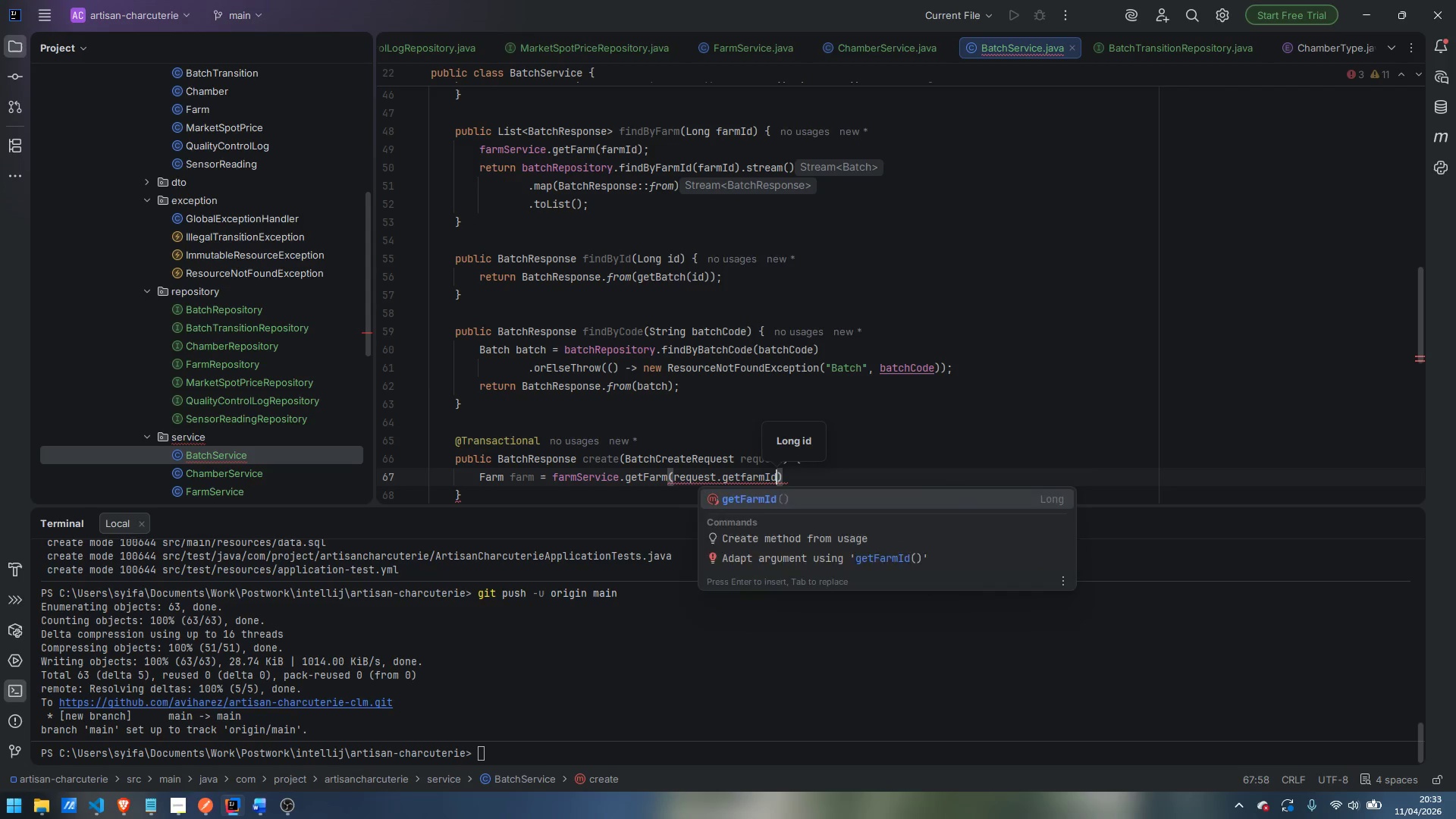 
key(Enter)
 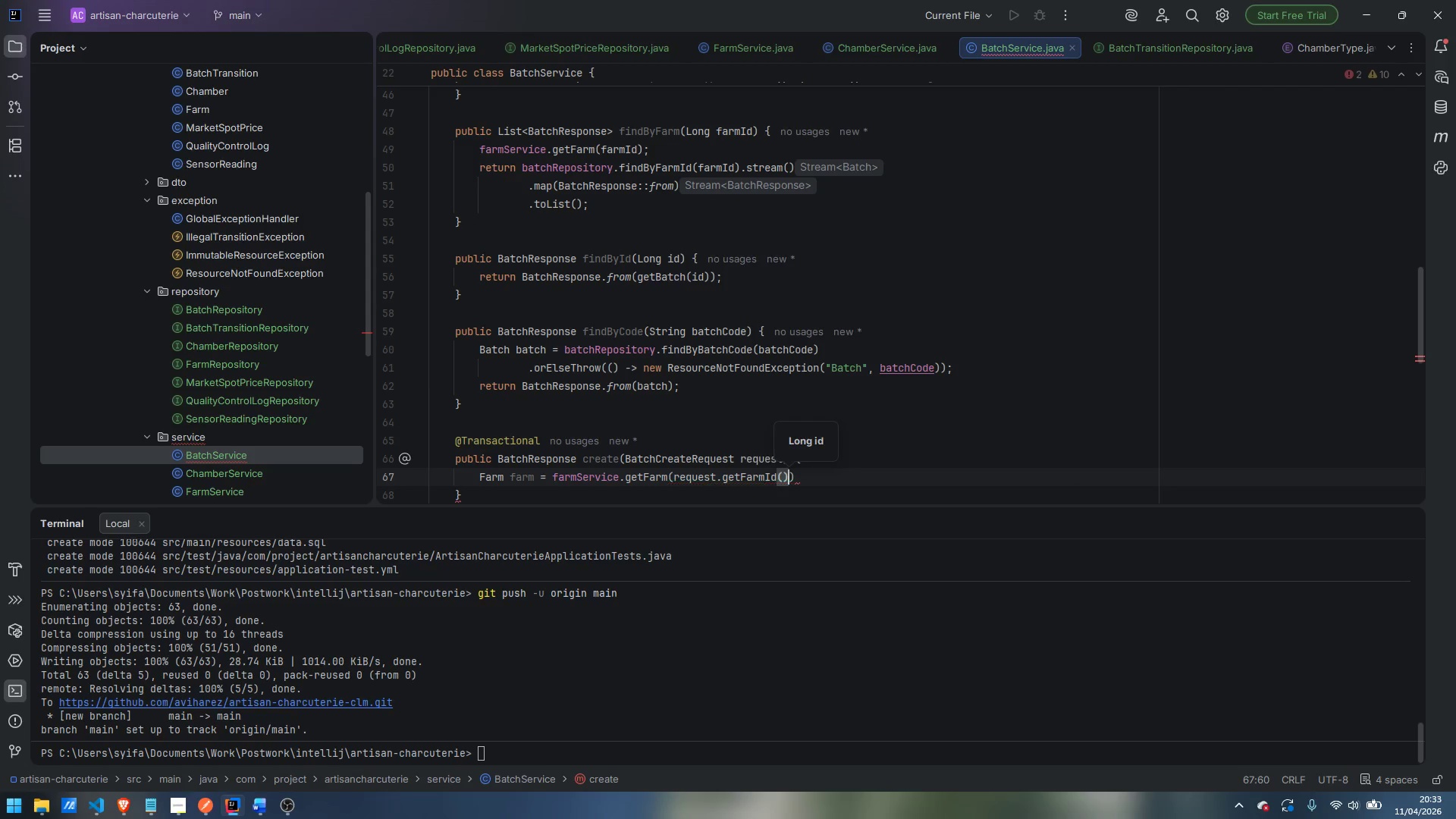 
key(ArrowRight)
 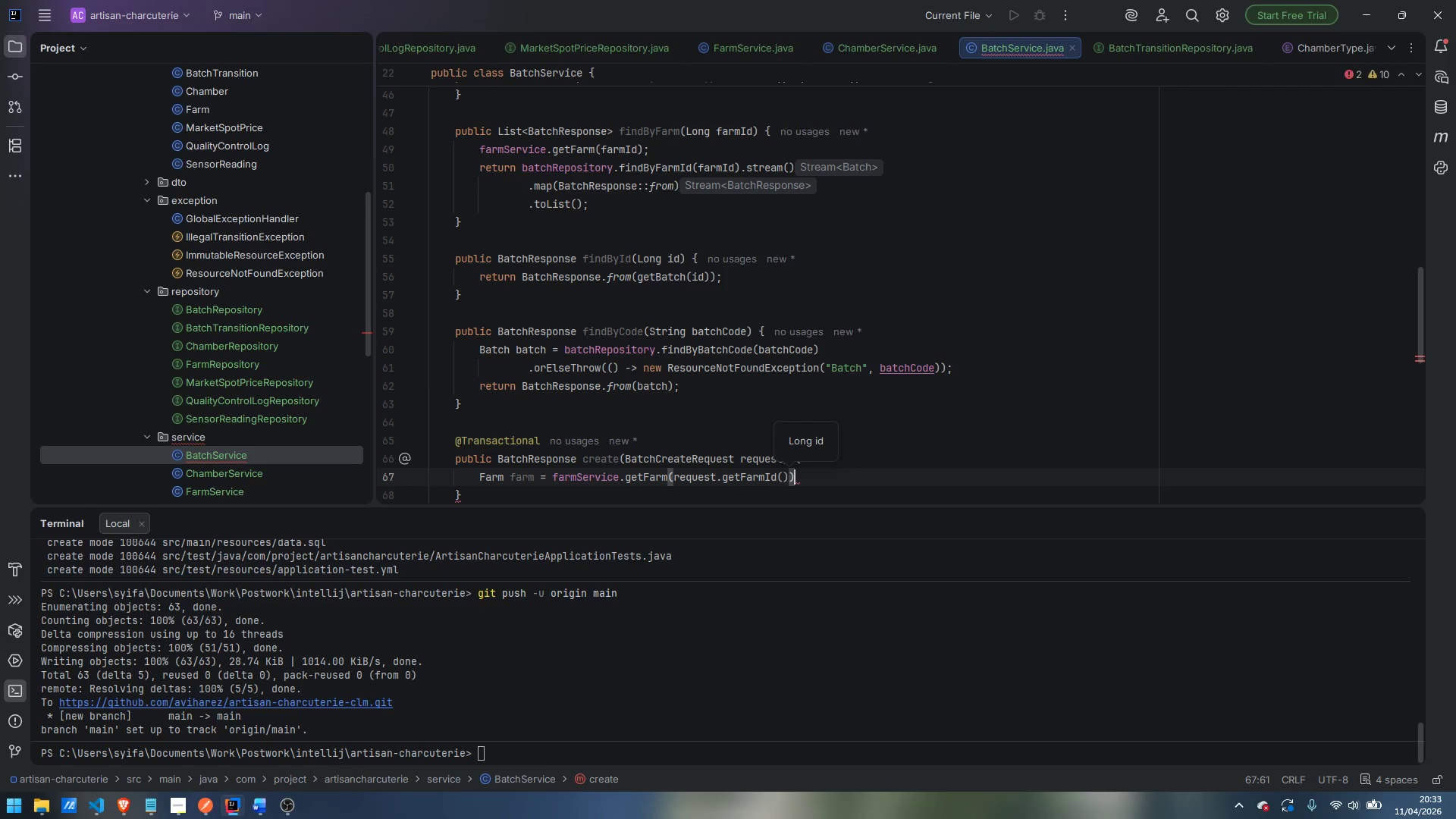 
key(Semicolon)
 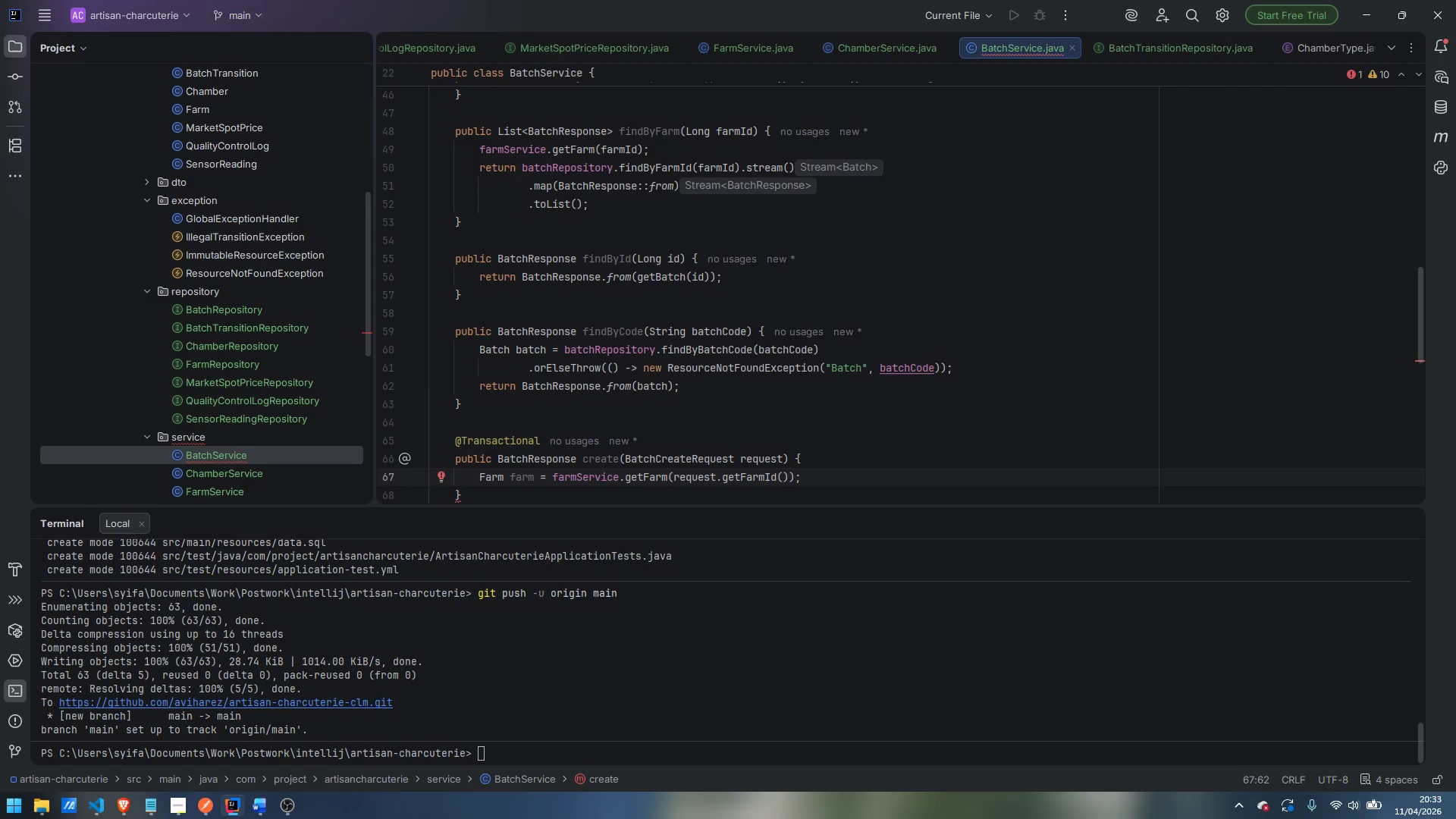 
key(Enter)
 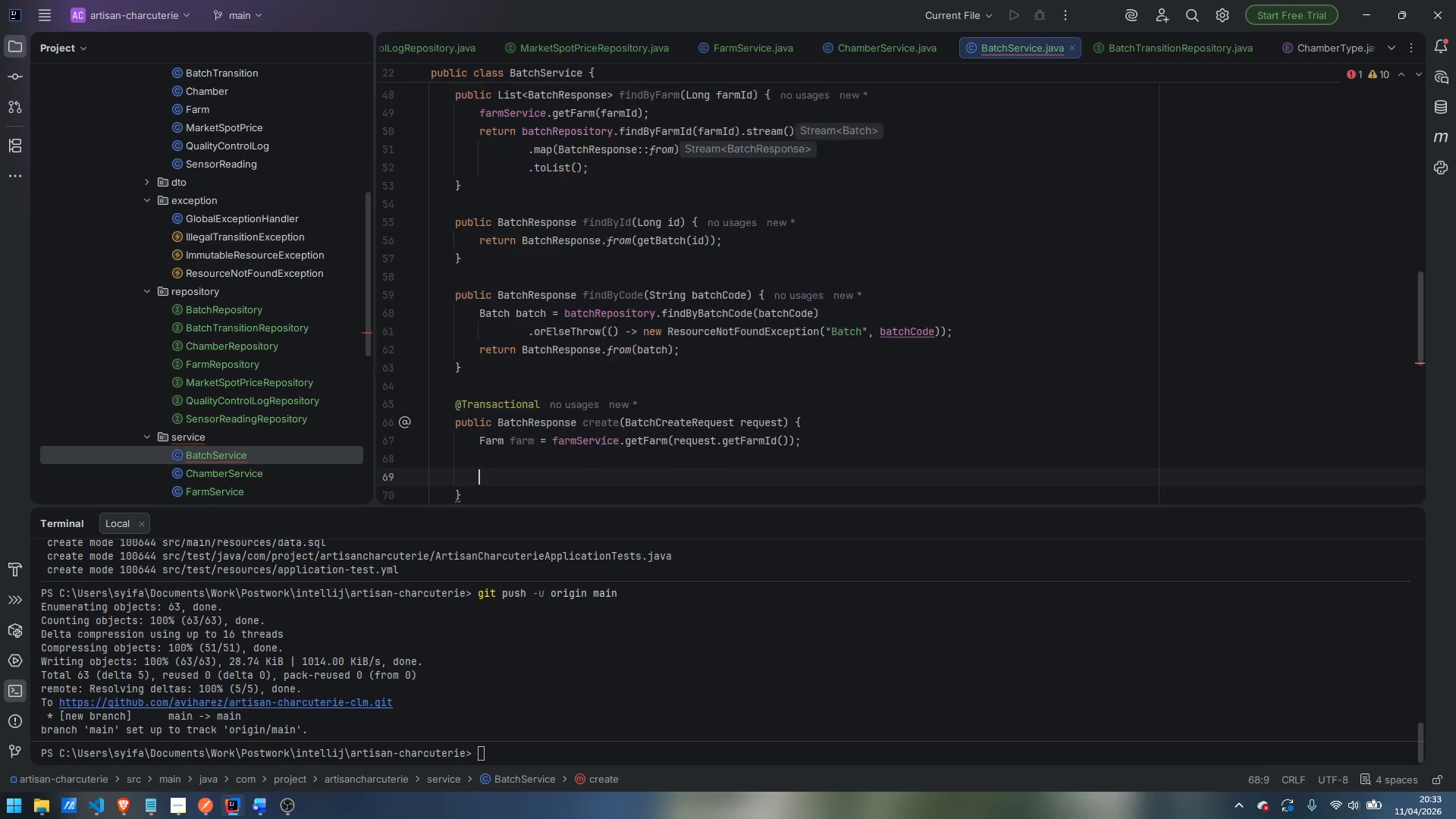 
key(Enter)
 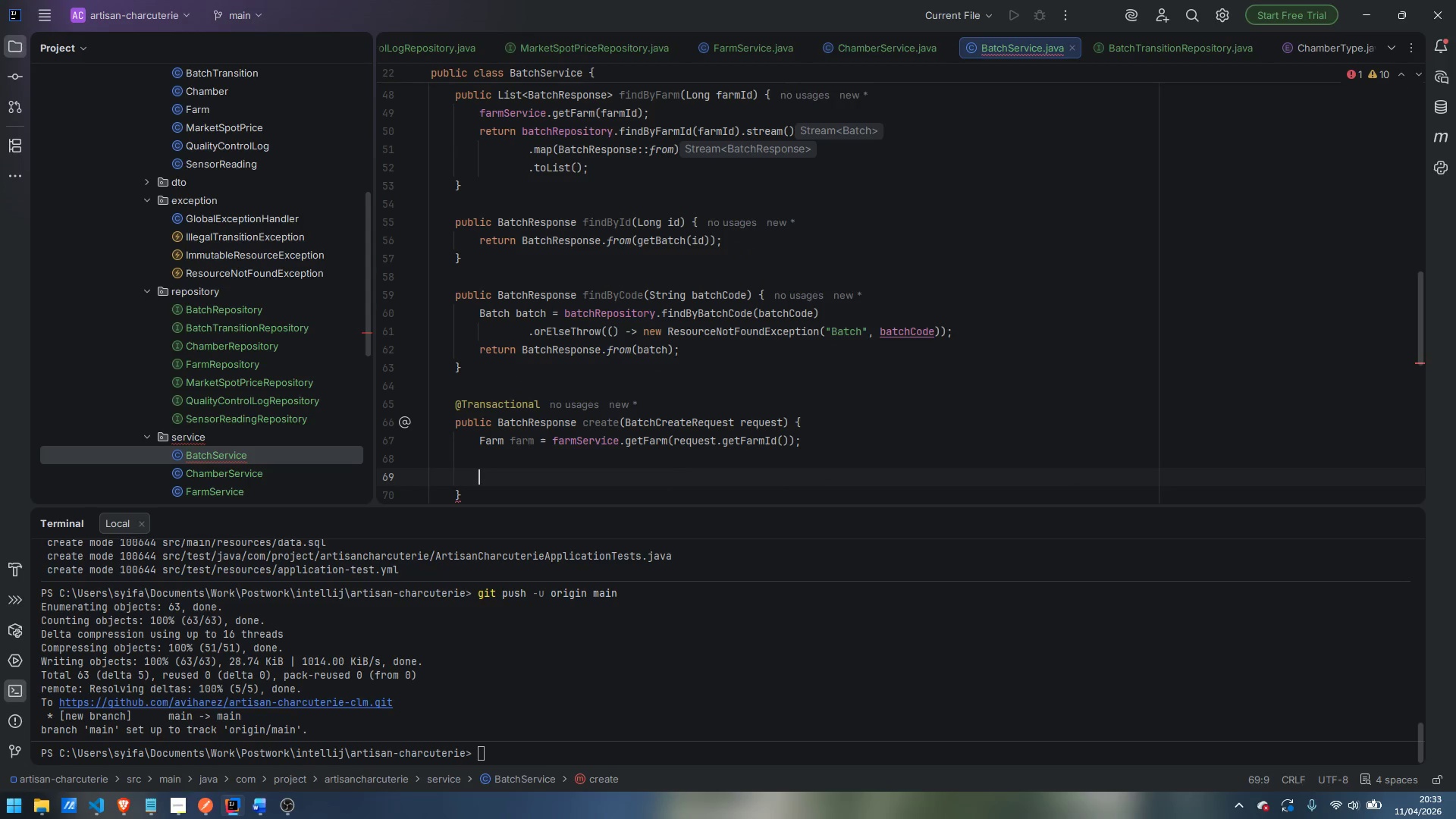 
type(int )
 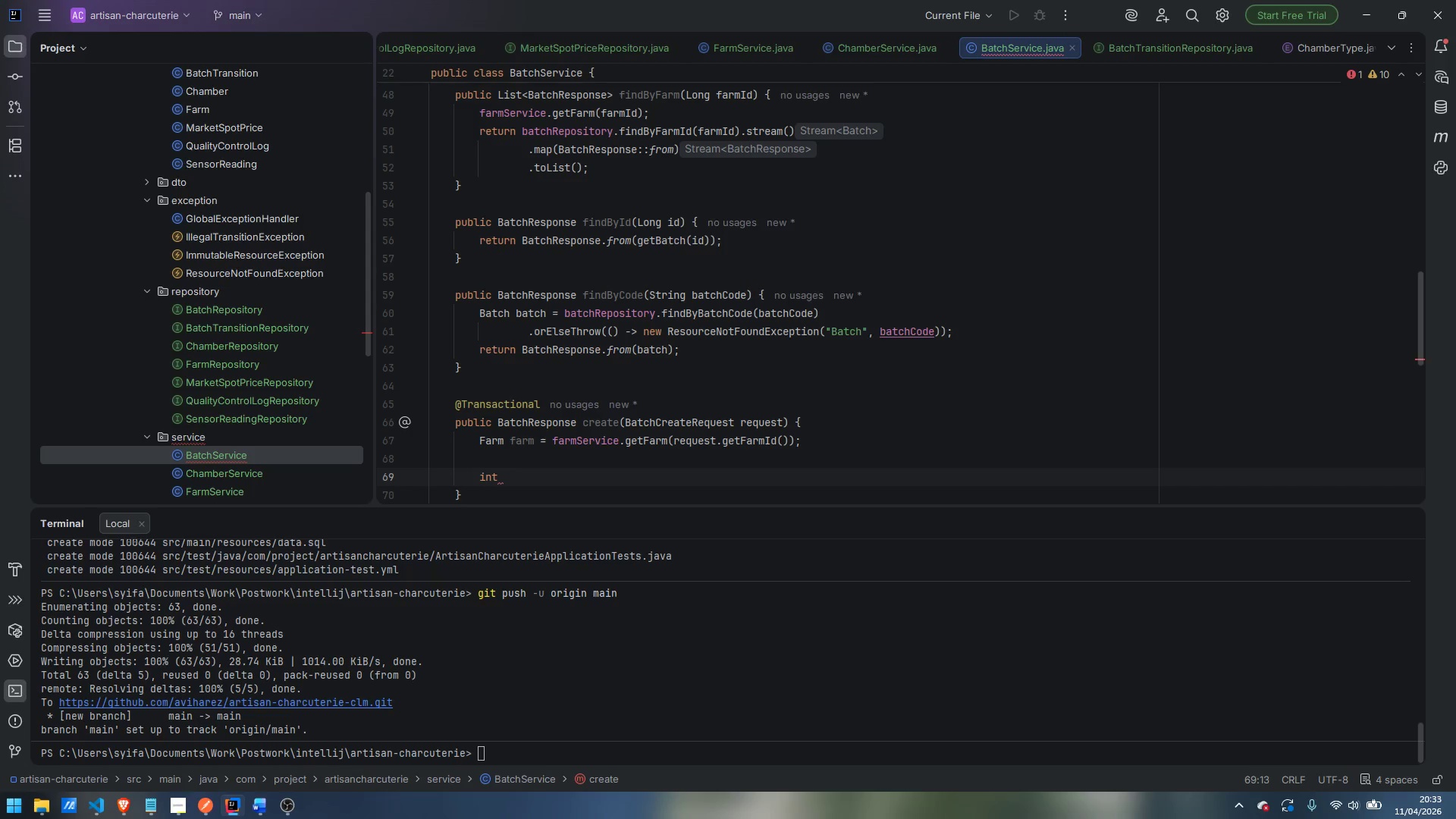 
wait(20.28)
 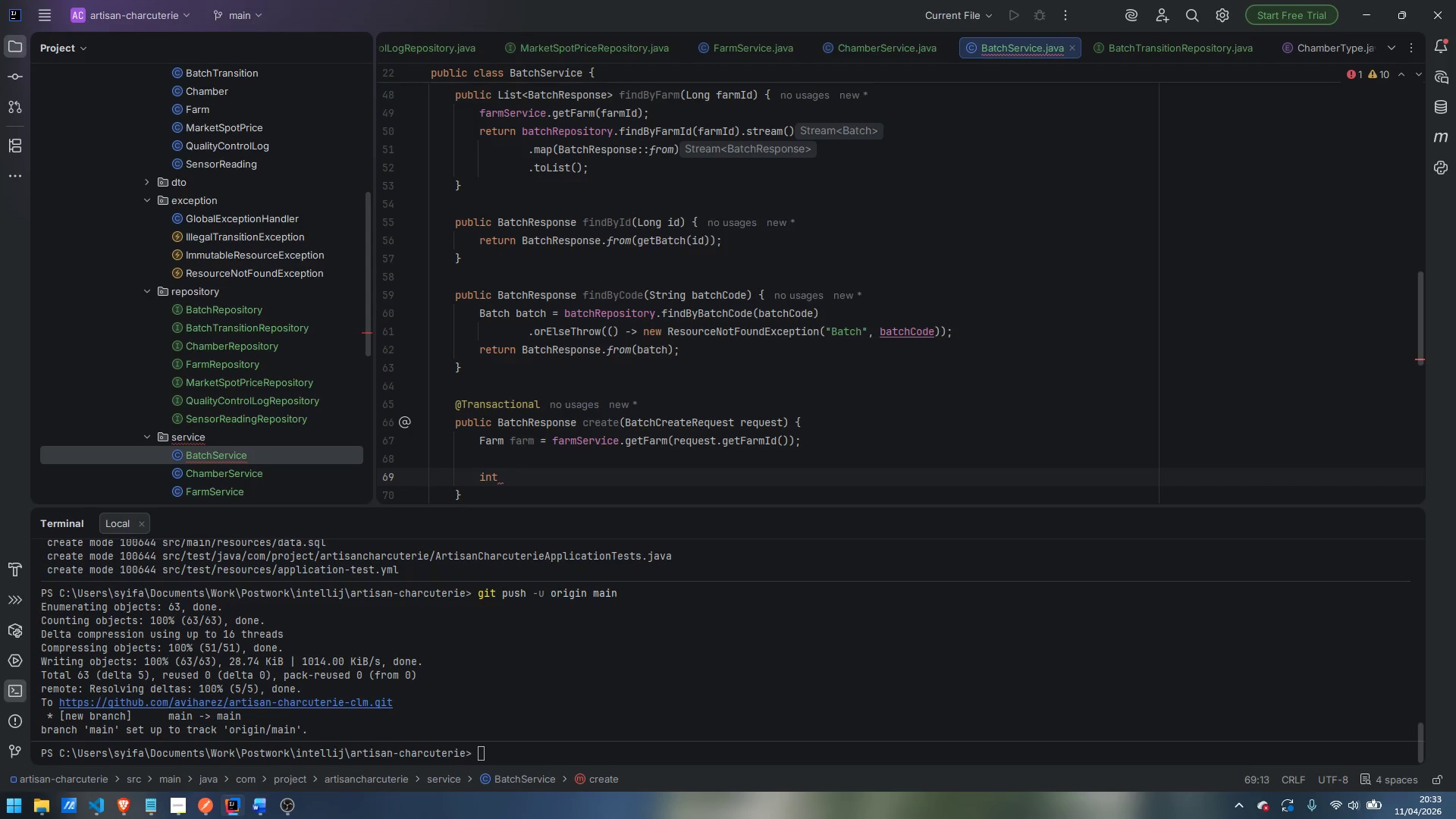 
type(agingMonths = request.gettargetAgingMot)
key(Backspace)
type(nthjs)
key(Backspace)
key(Backspace)
type(s)
 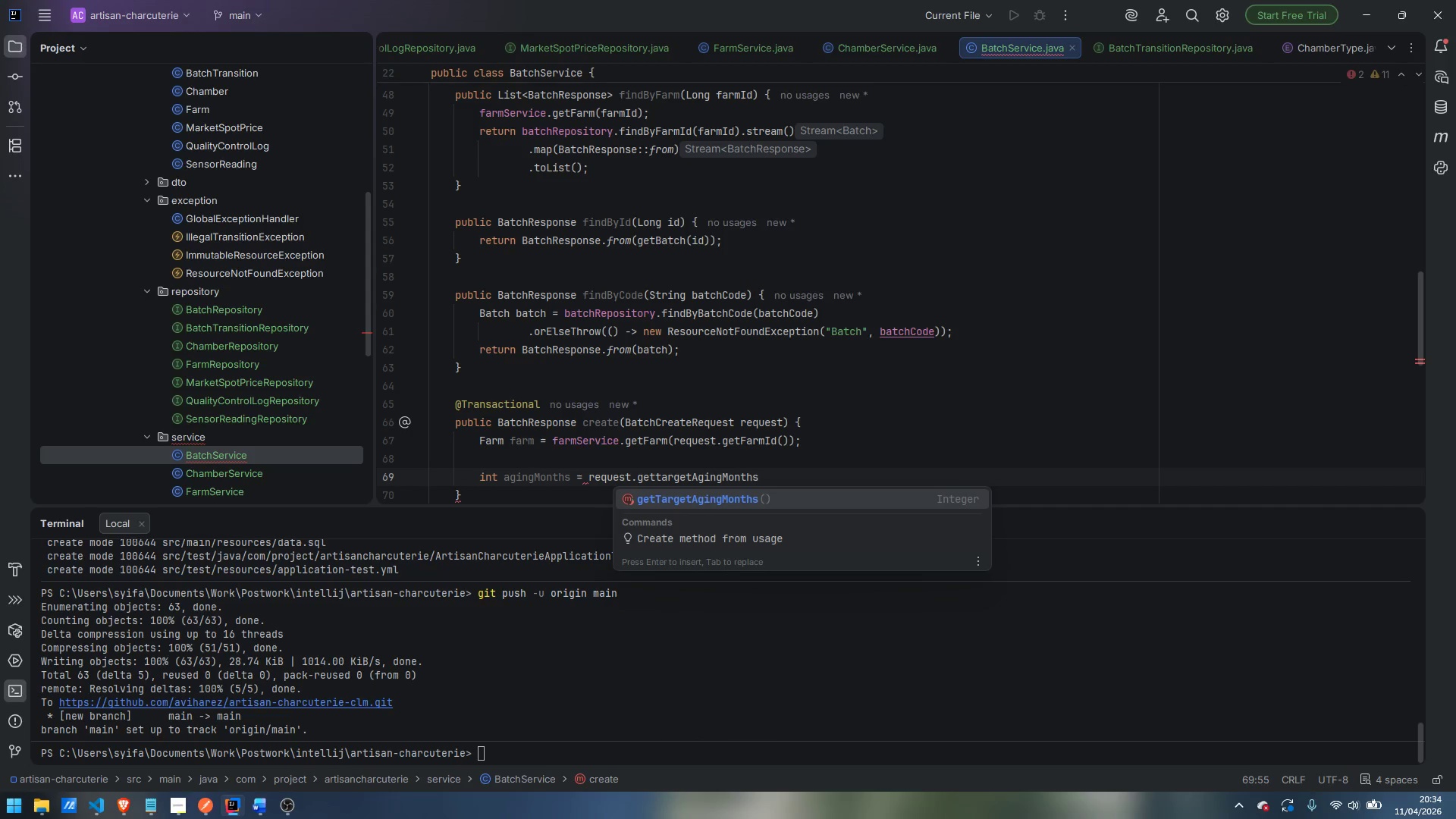 
key(Enter)
 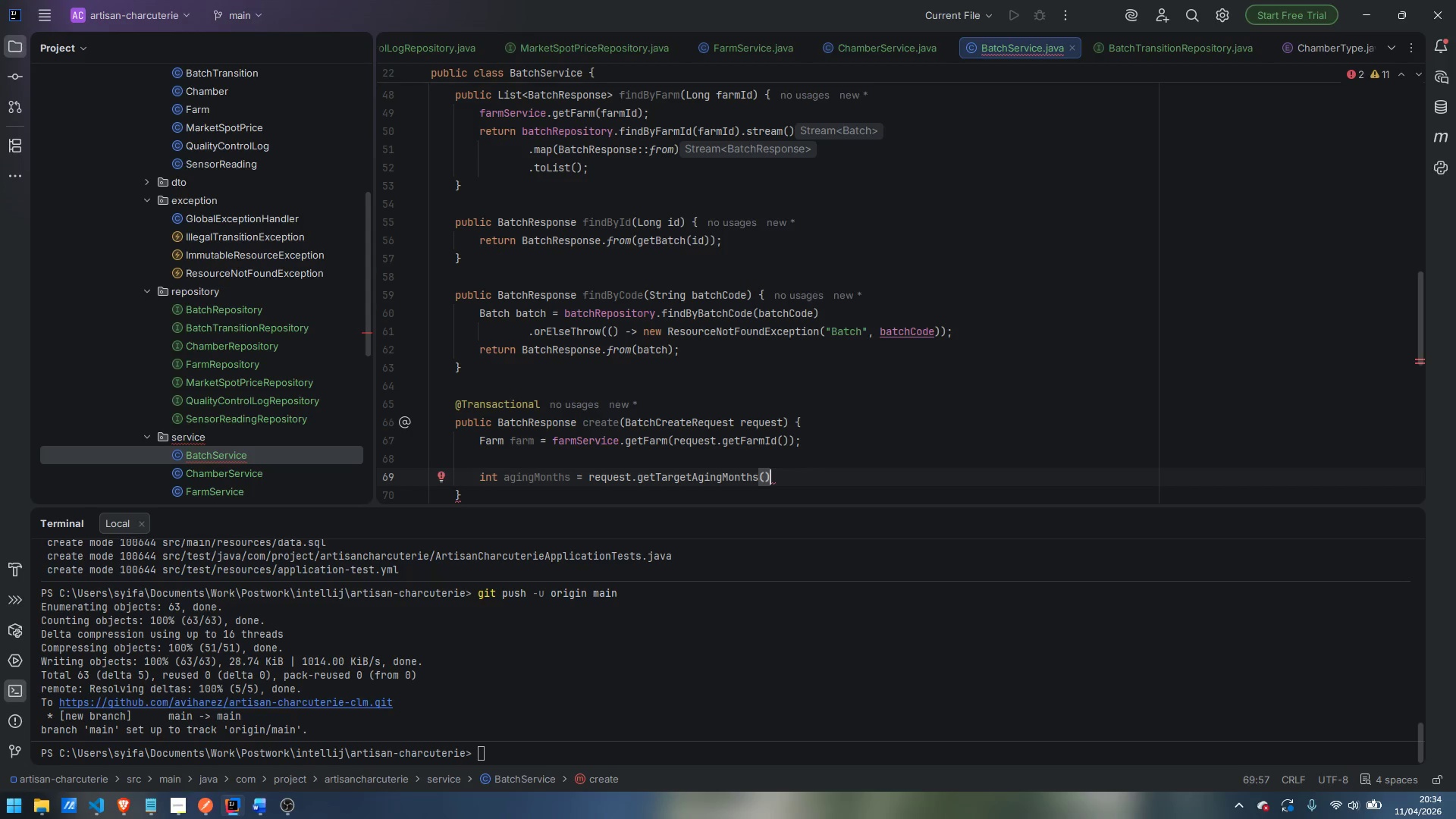 
type( != null)
 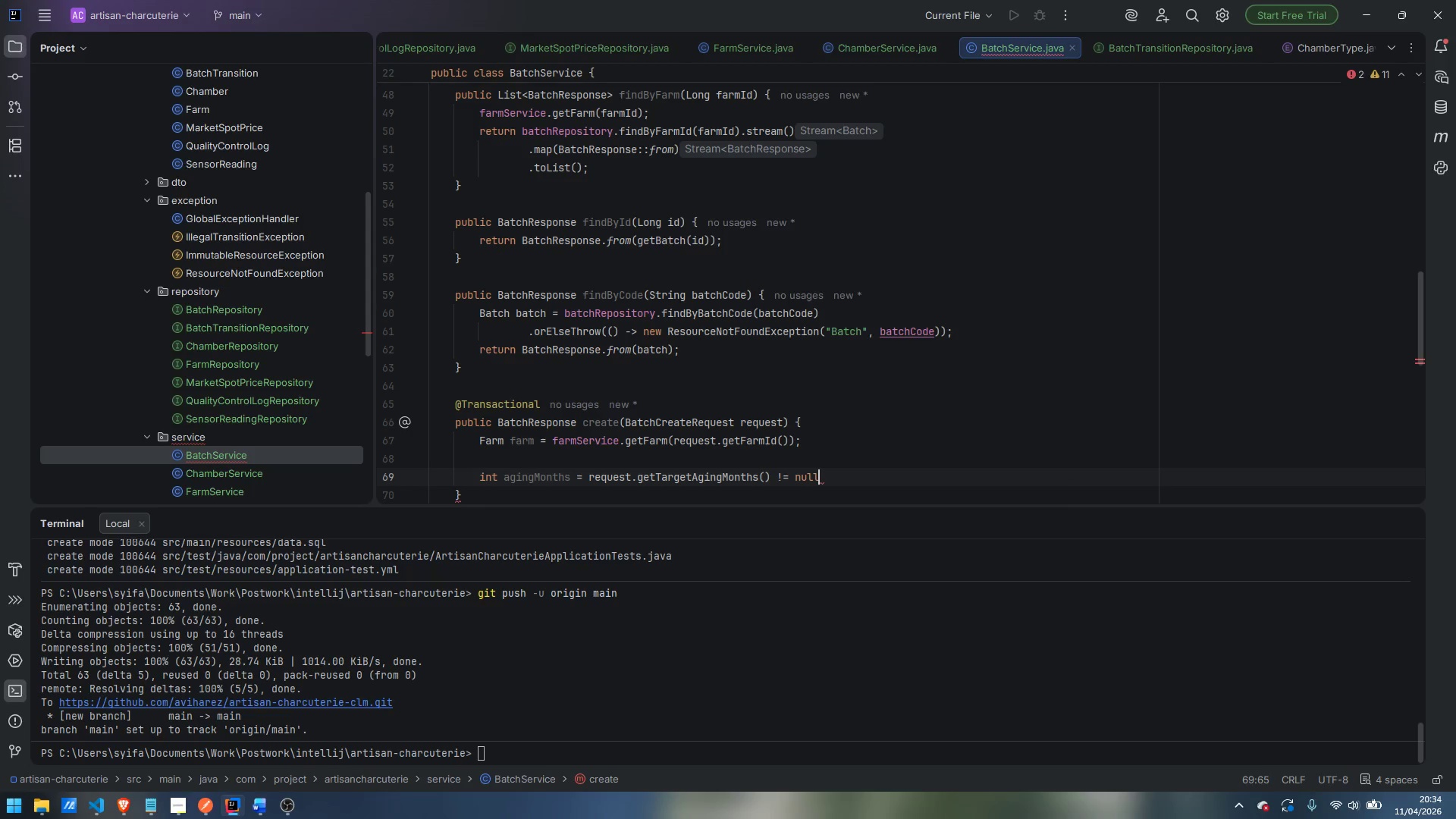 
key(Enter)
 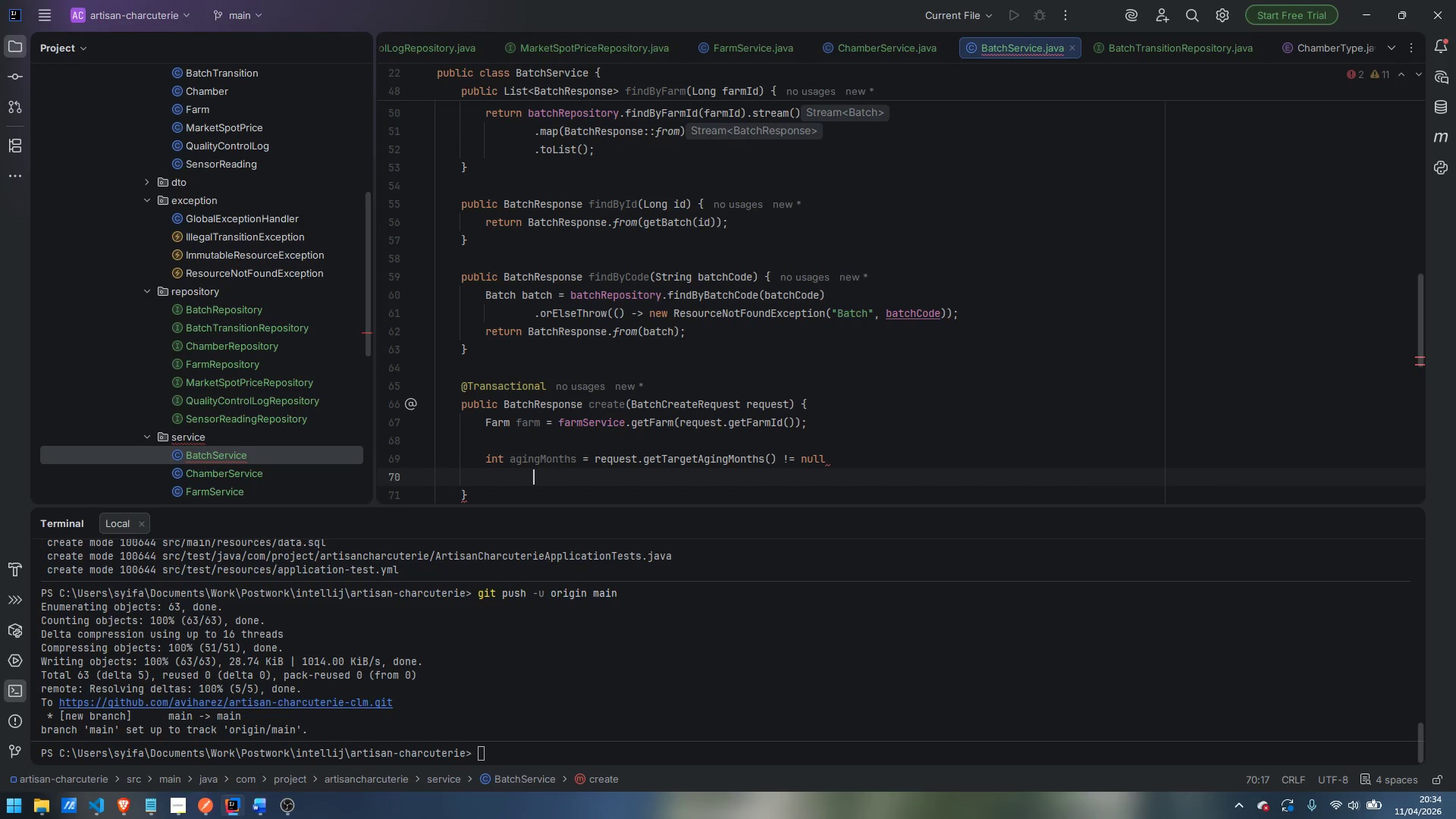 
type(? request.gettargetAgingMonth)
 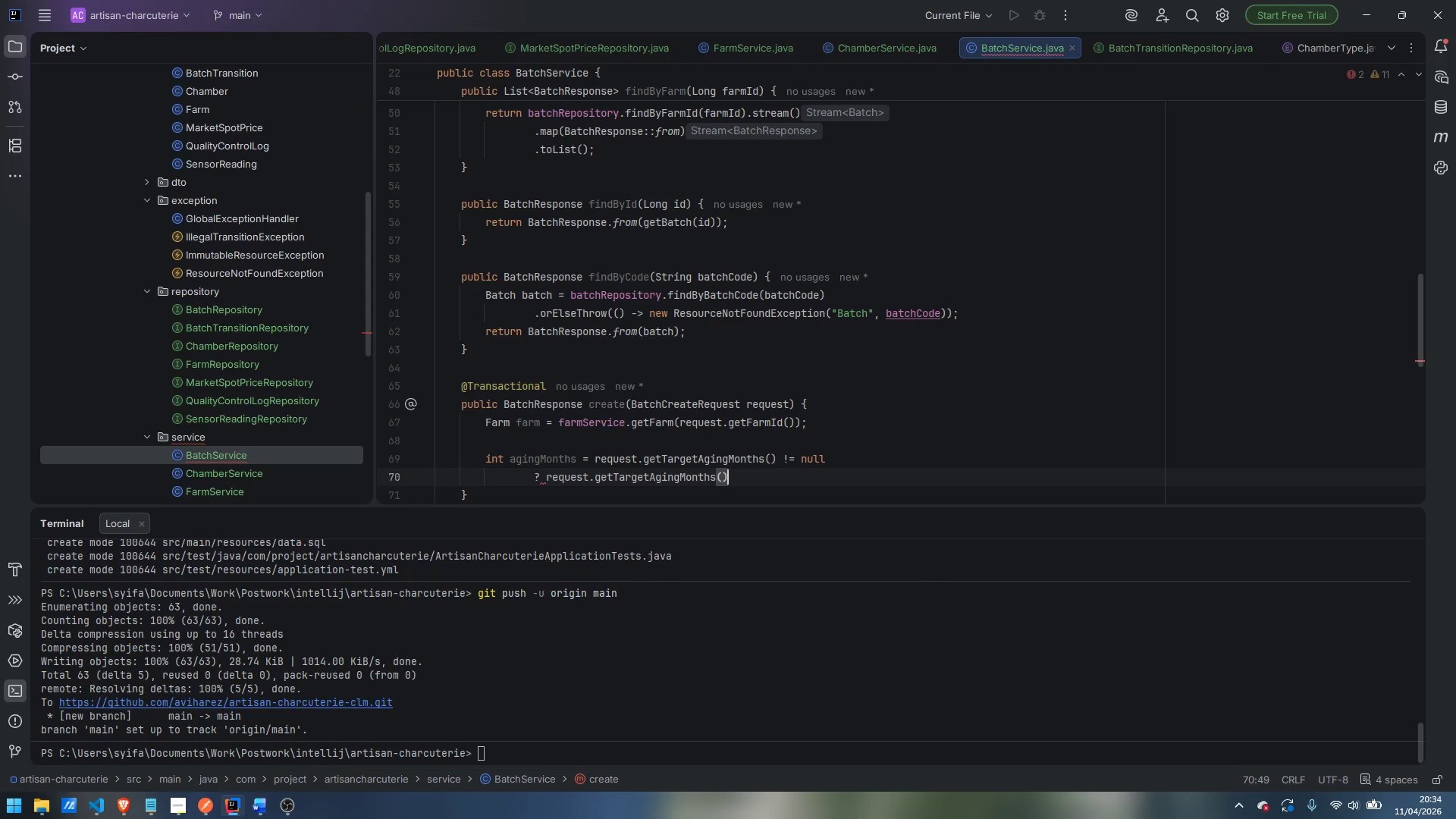 
 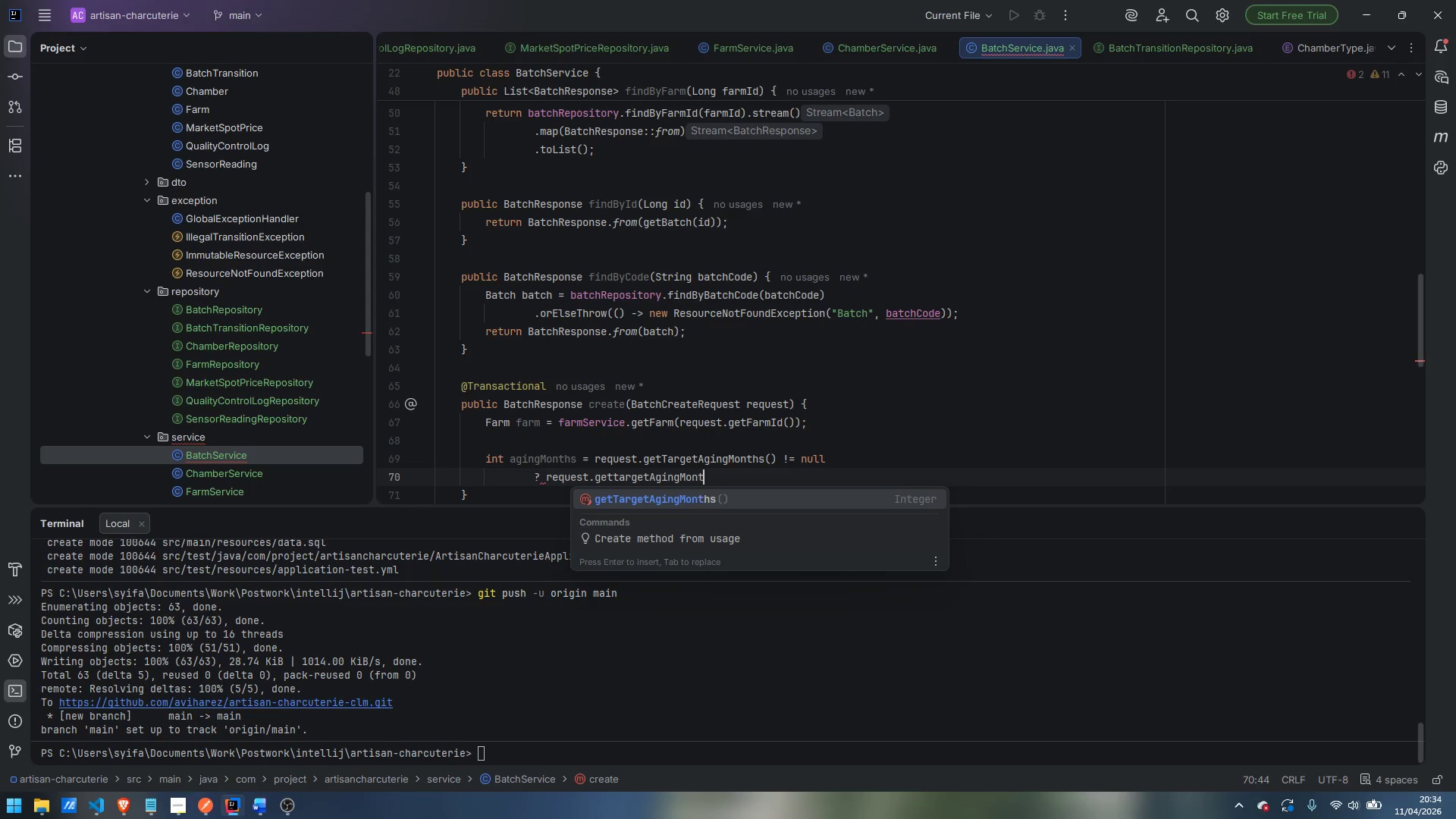 
key(Enter)
 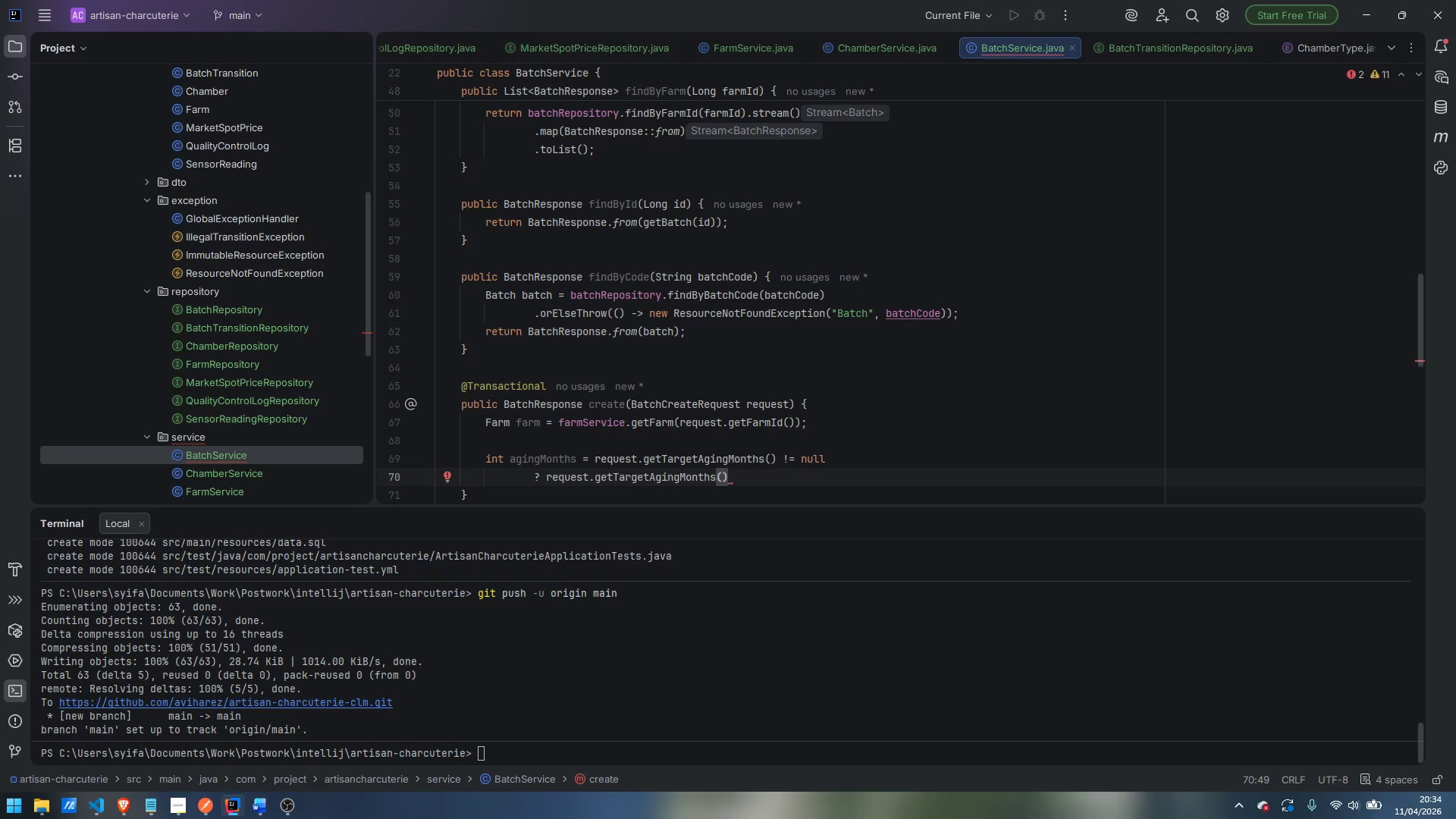 
key(Enter)
 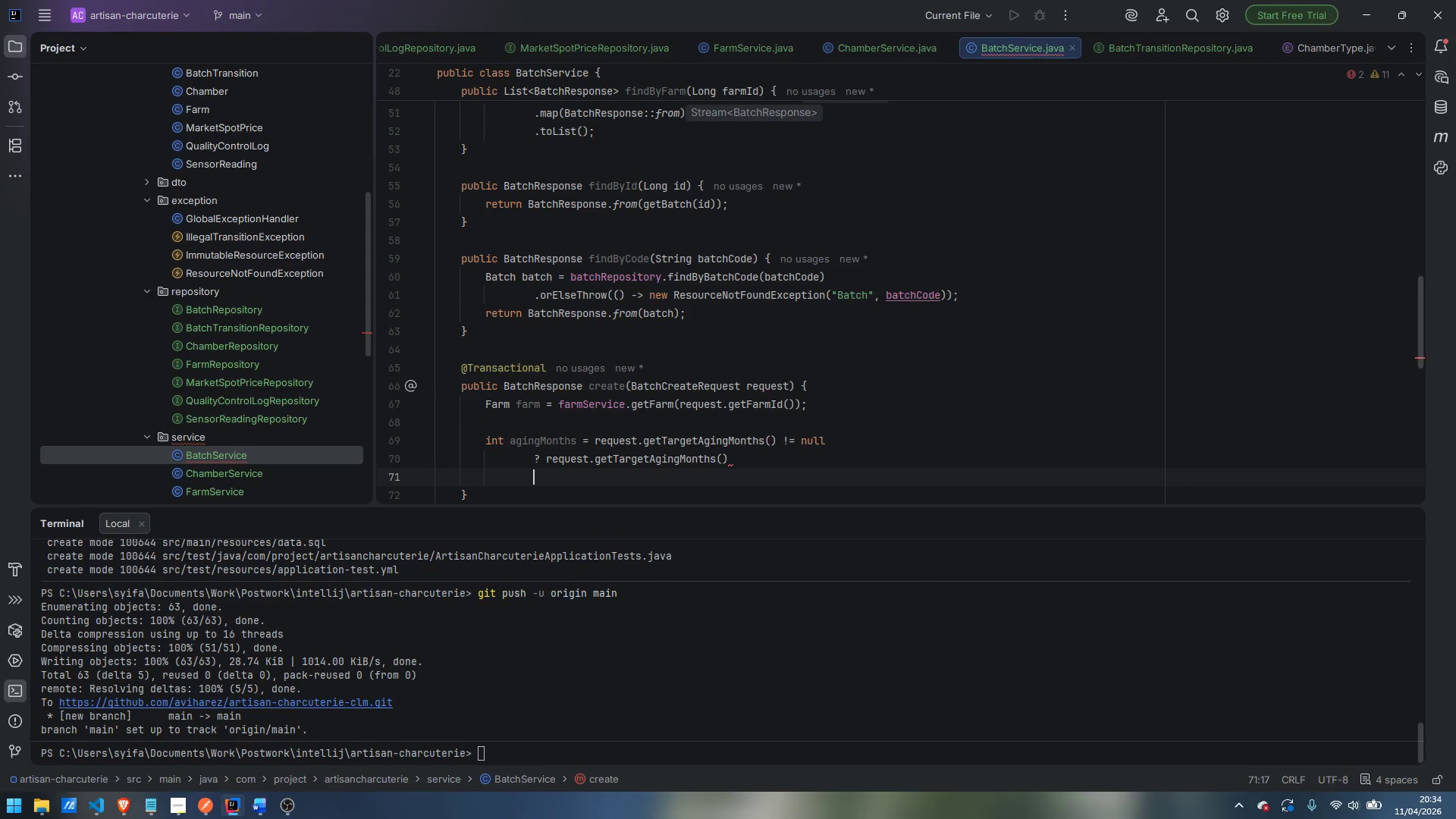 
type(: request.getProductTytp)
key(Backspace)
key(Backspace)
key(Backspace)
type(ype)
 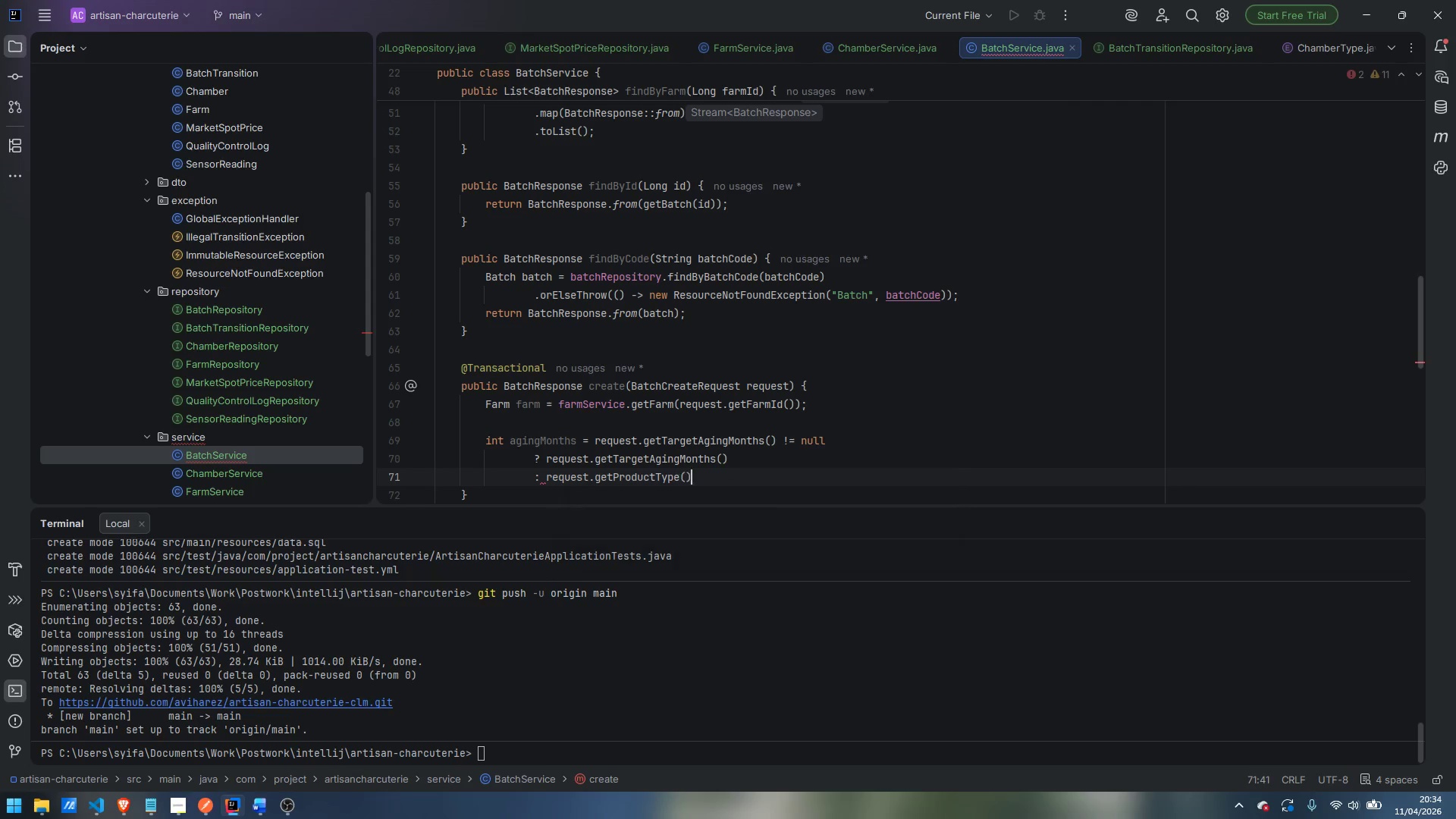 
key(Enter)
 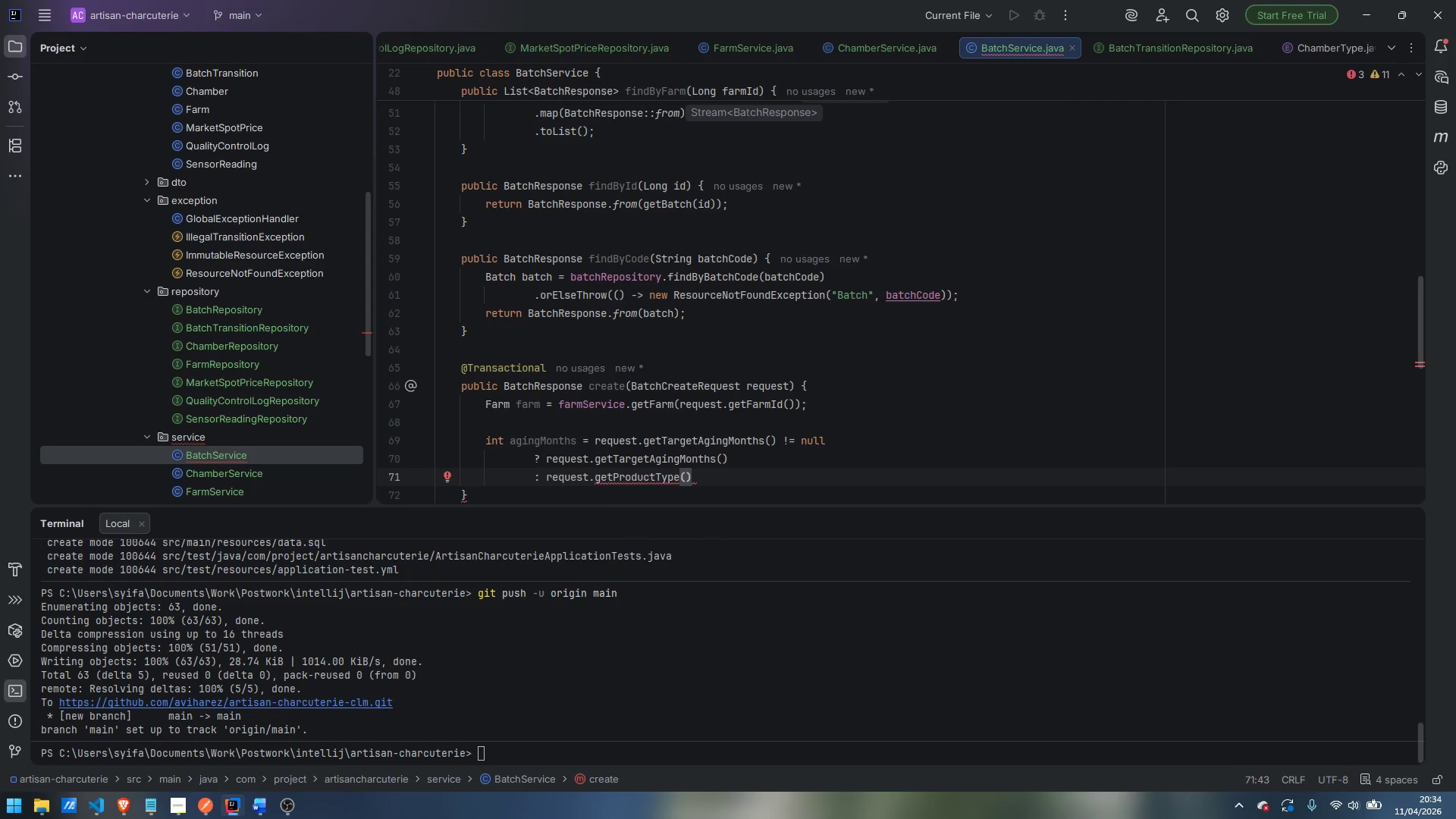 
type(.getStandardAgingMonths)
 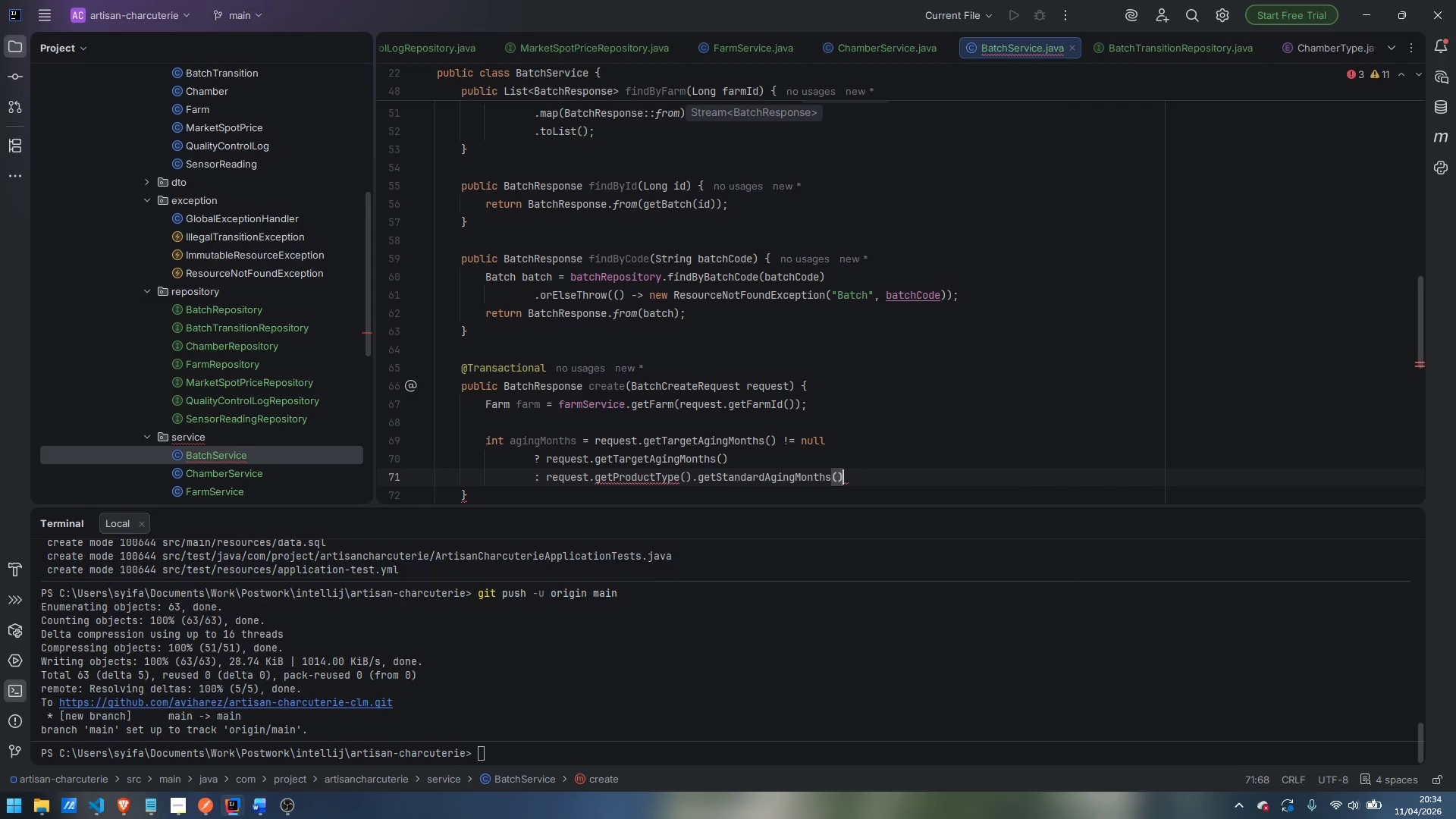 
 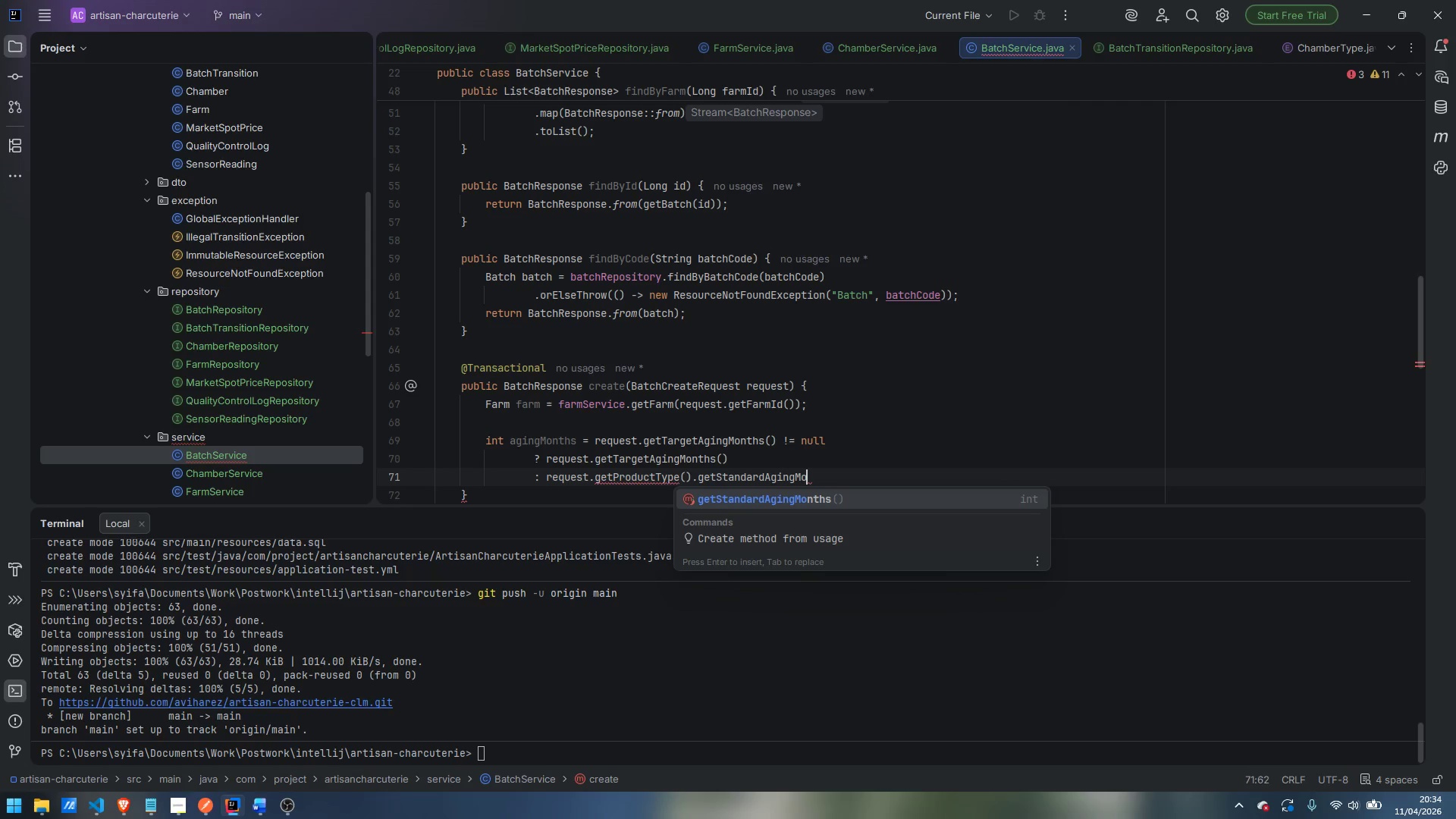 
key(Enter)
 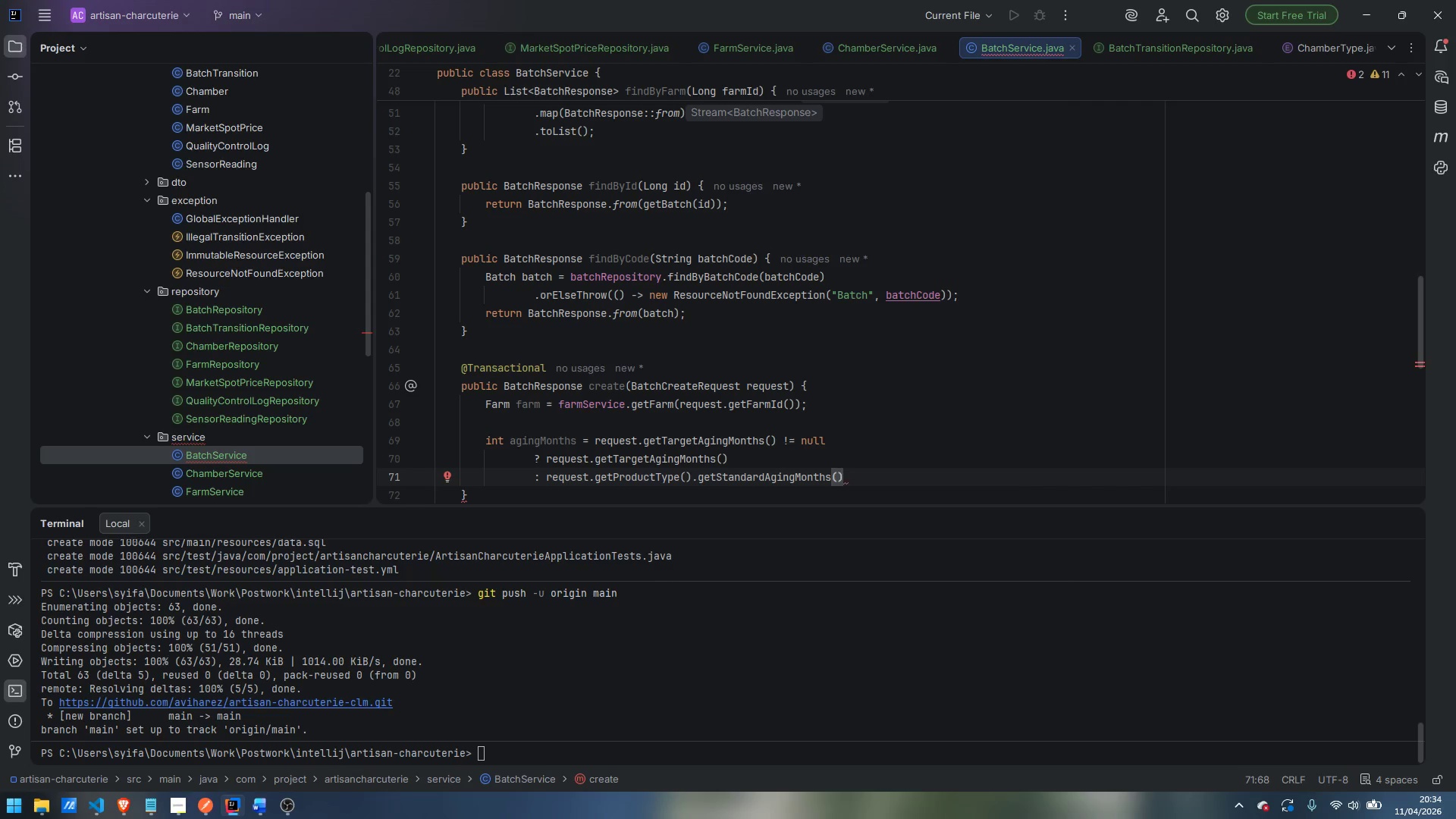 
key(Semicolon)
 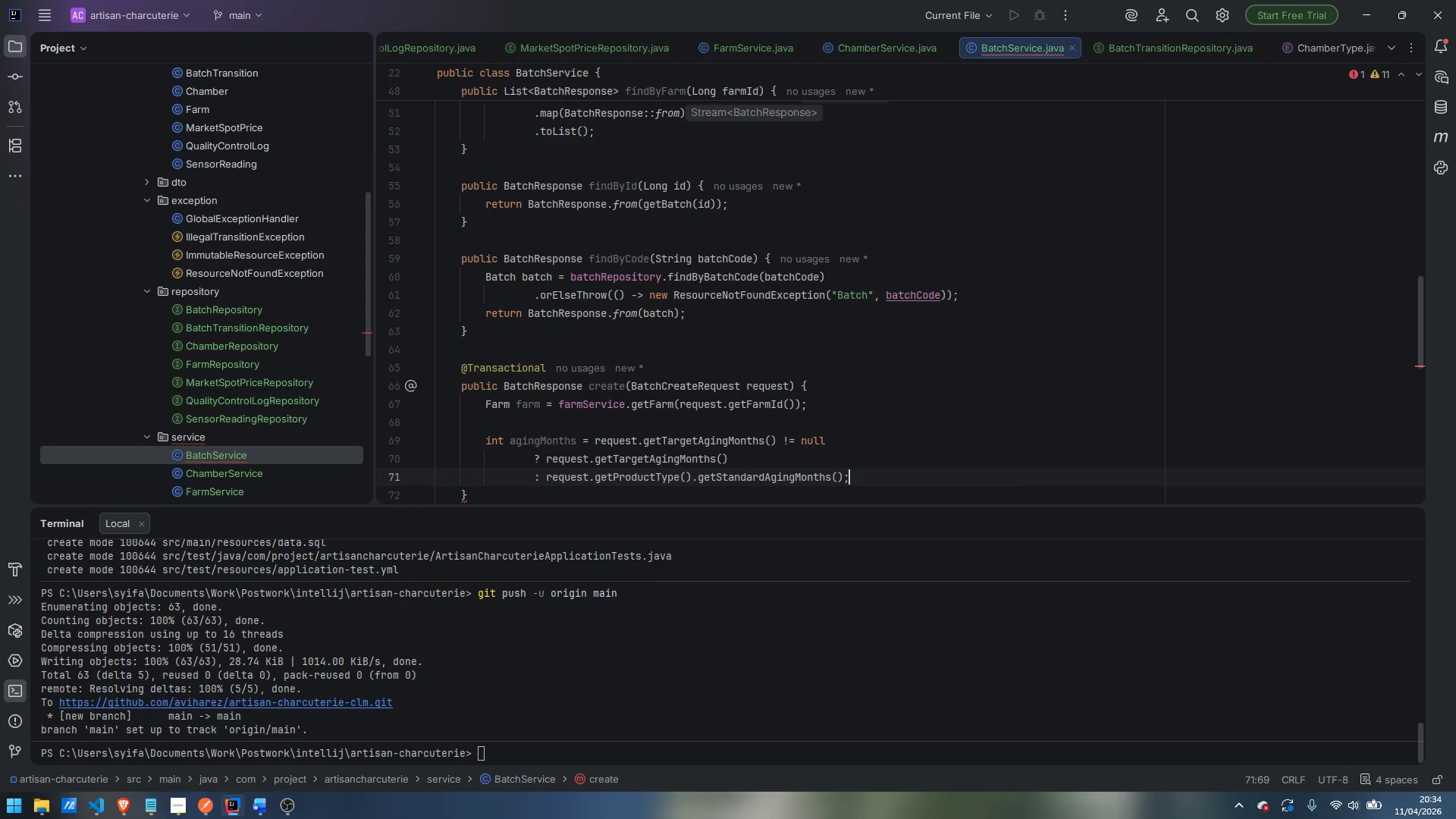 
key(Enter)
 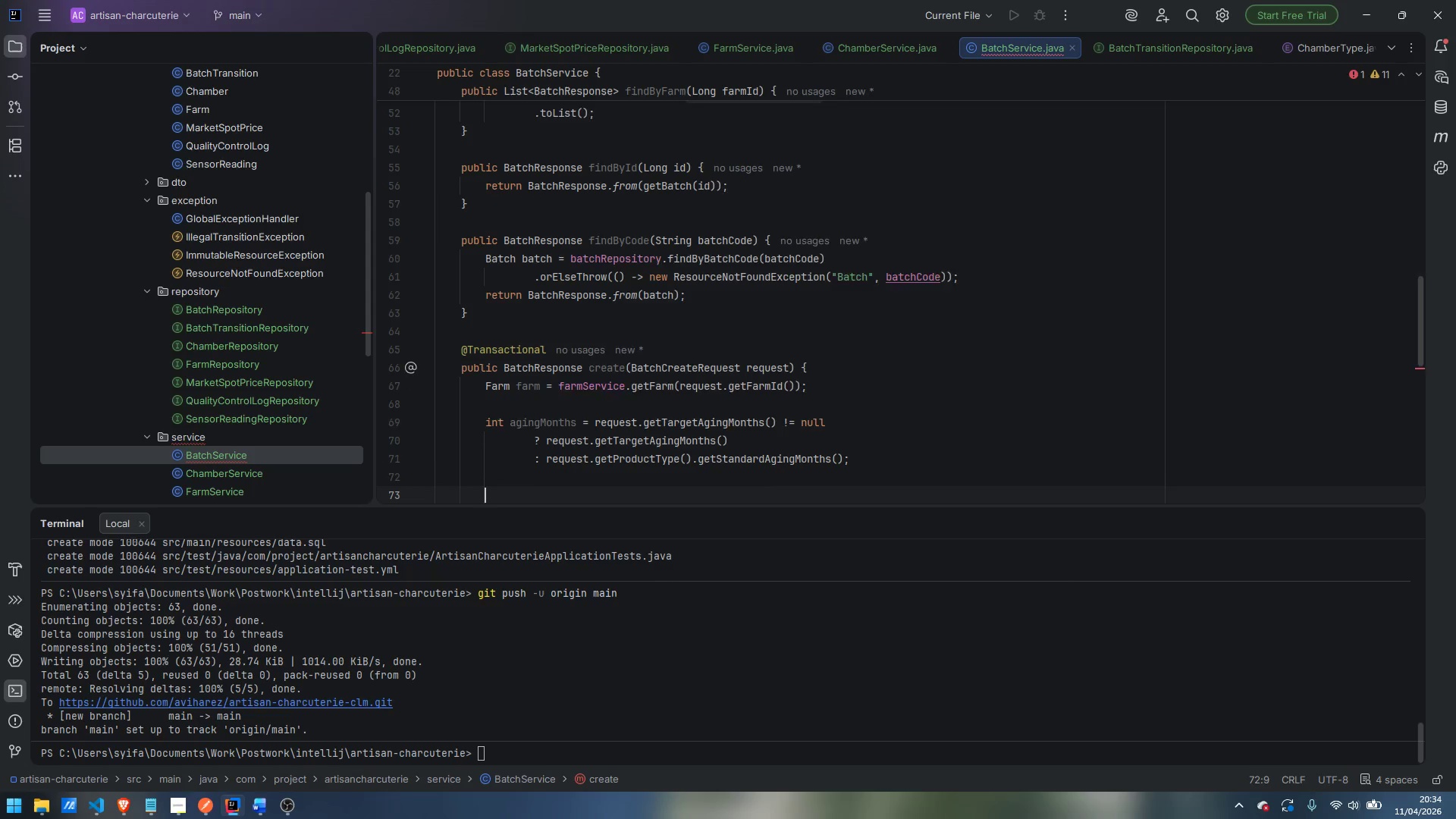 
key(Enter)
 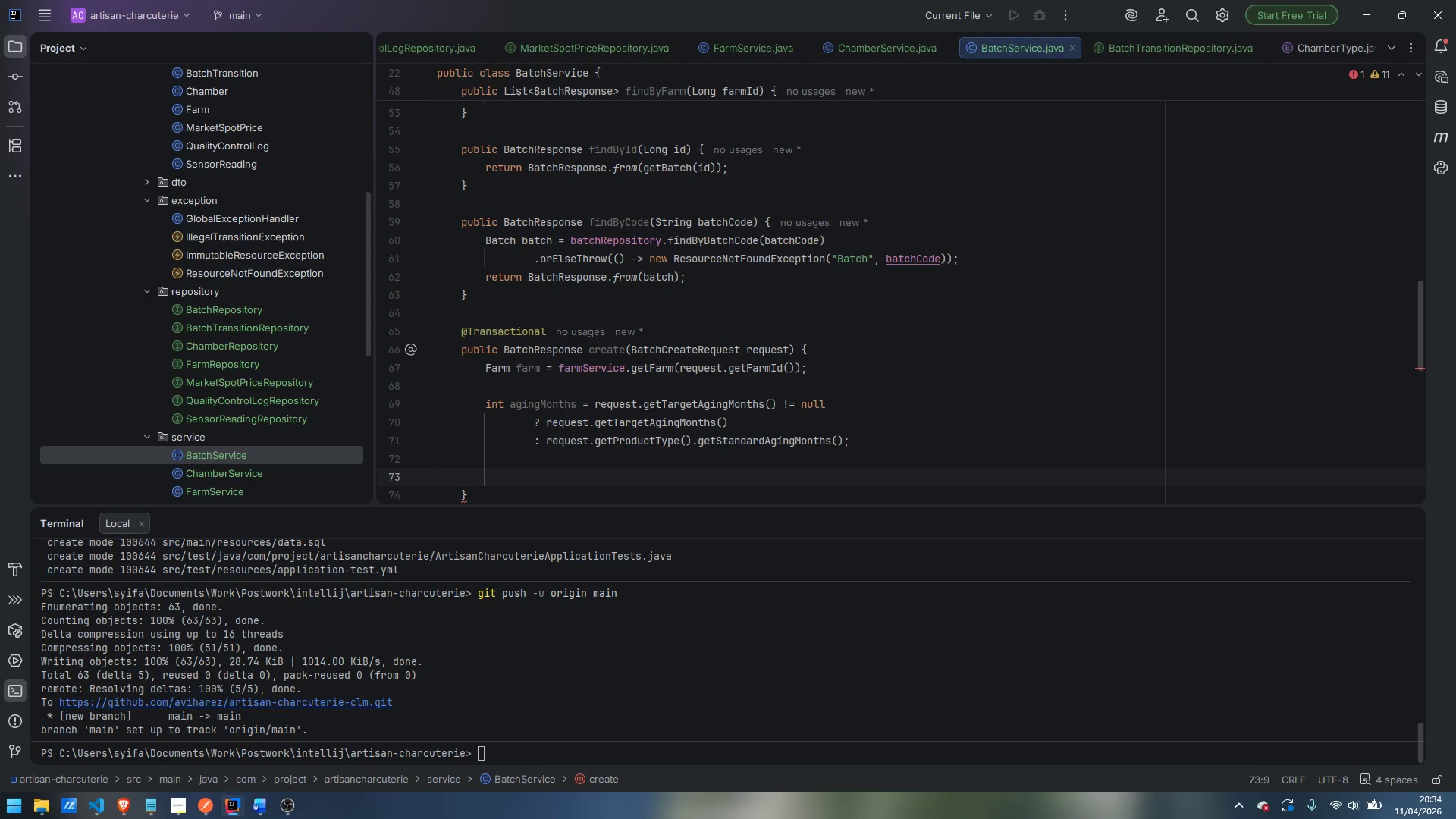 
wait(12.92)
 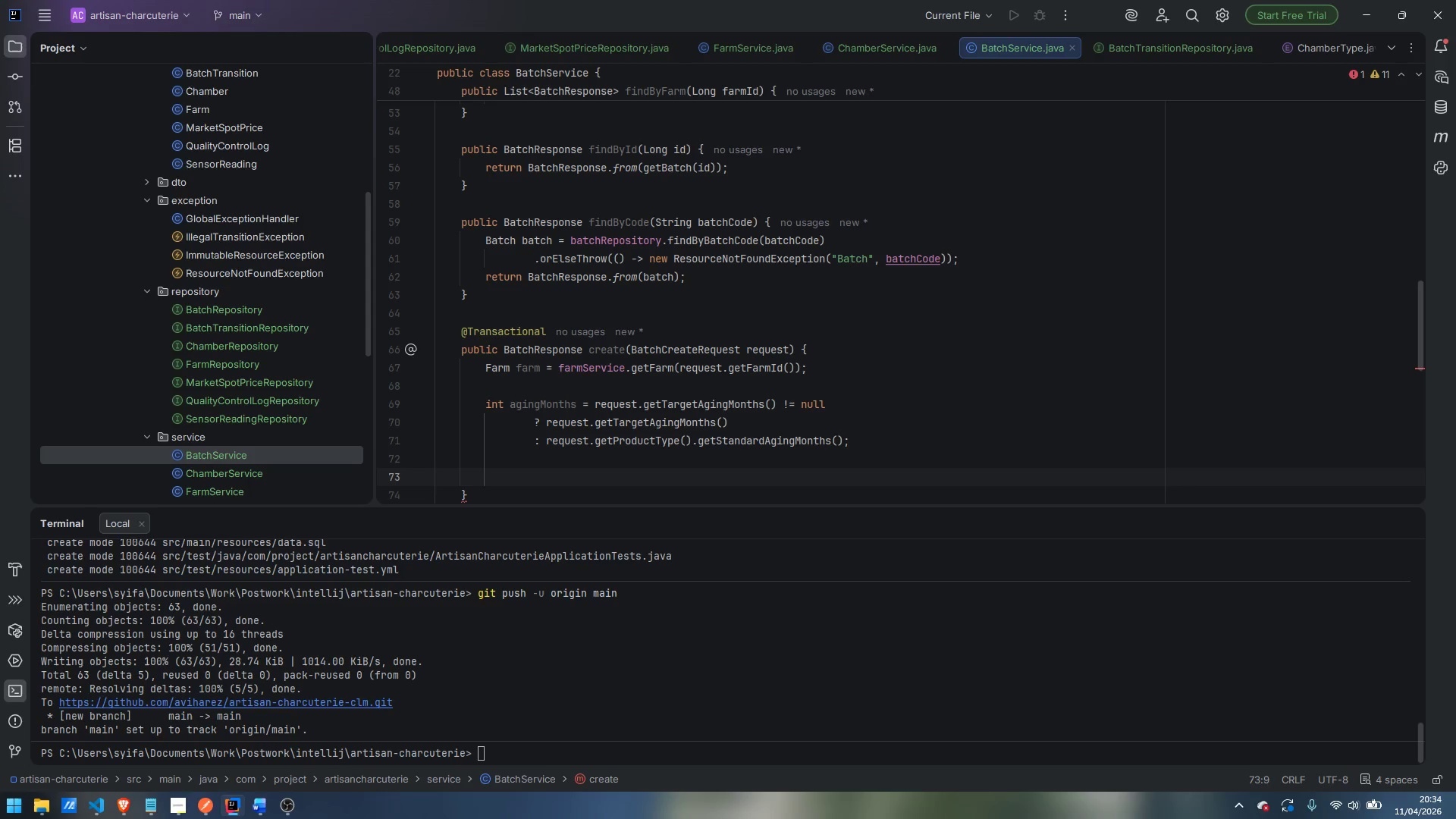 
type(Batch batch - )
key(Backspace)
key(Backspace)
type(= Batch.bnu)
key(Backspace)
key(Backspace)
type(ulder)
key(Backspace)
key(Backspace)
key(Backspace)
key(Backspace)
type(ilder)
 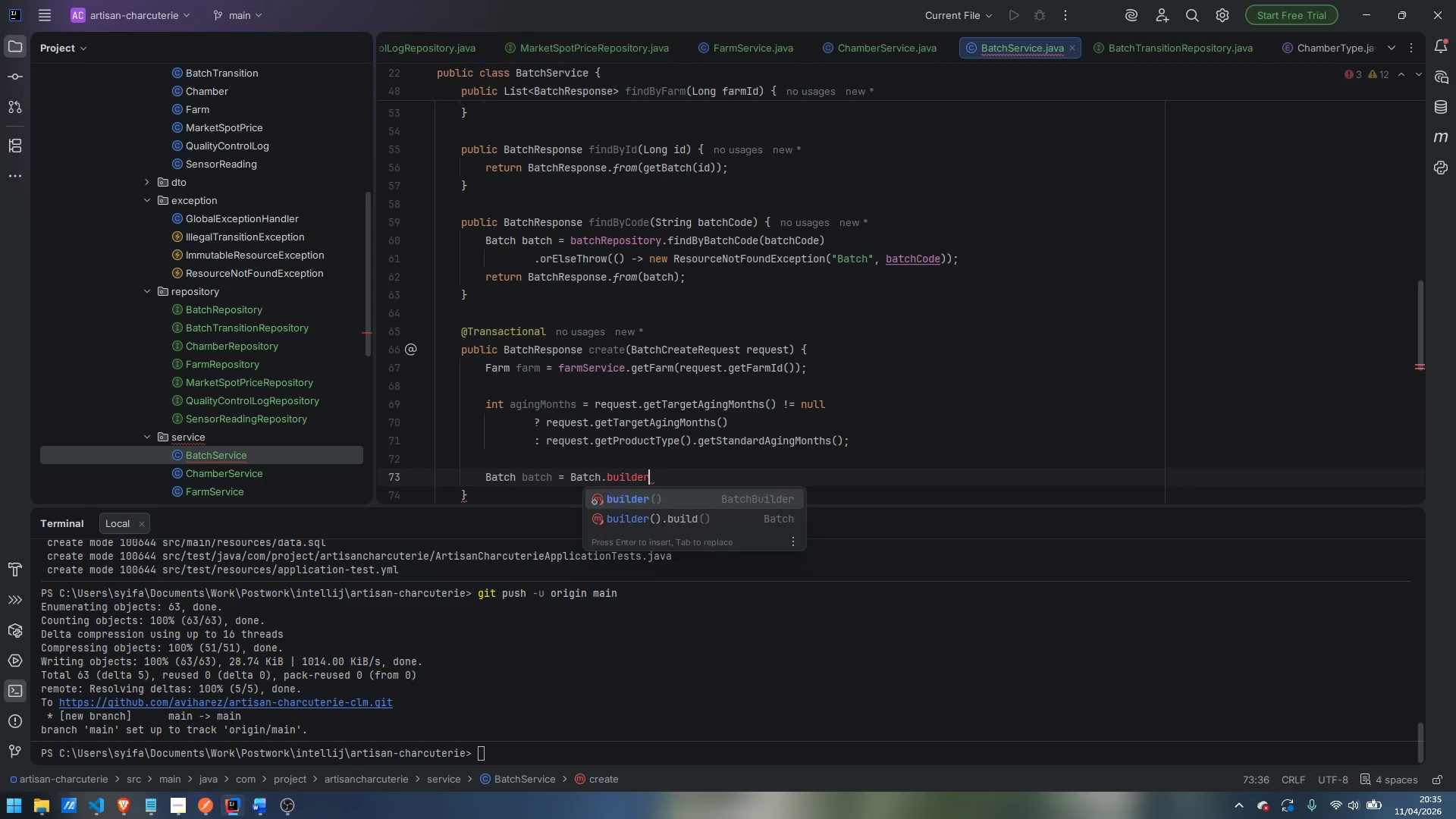 
key(Enter)
 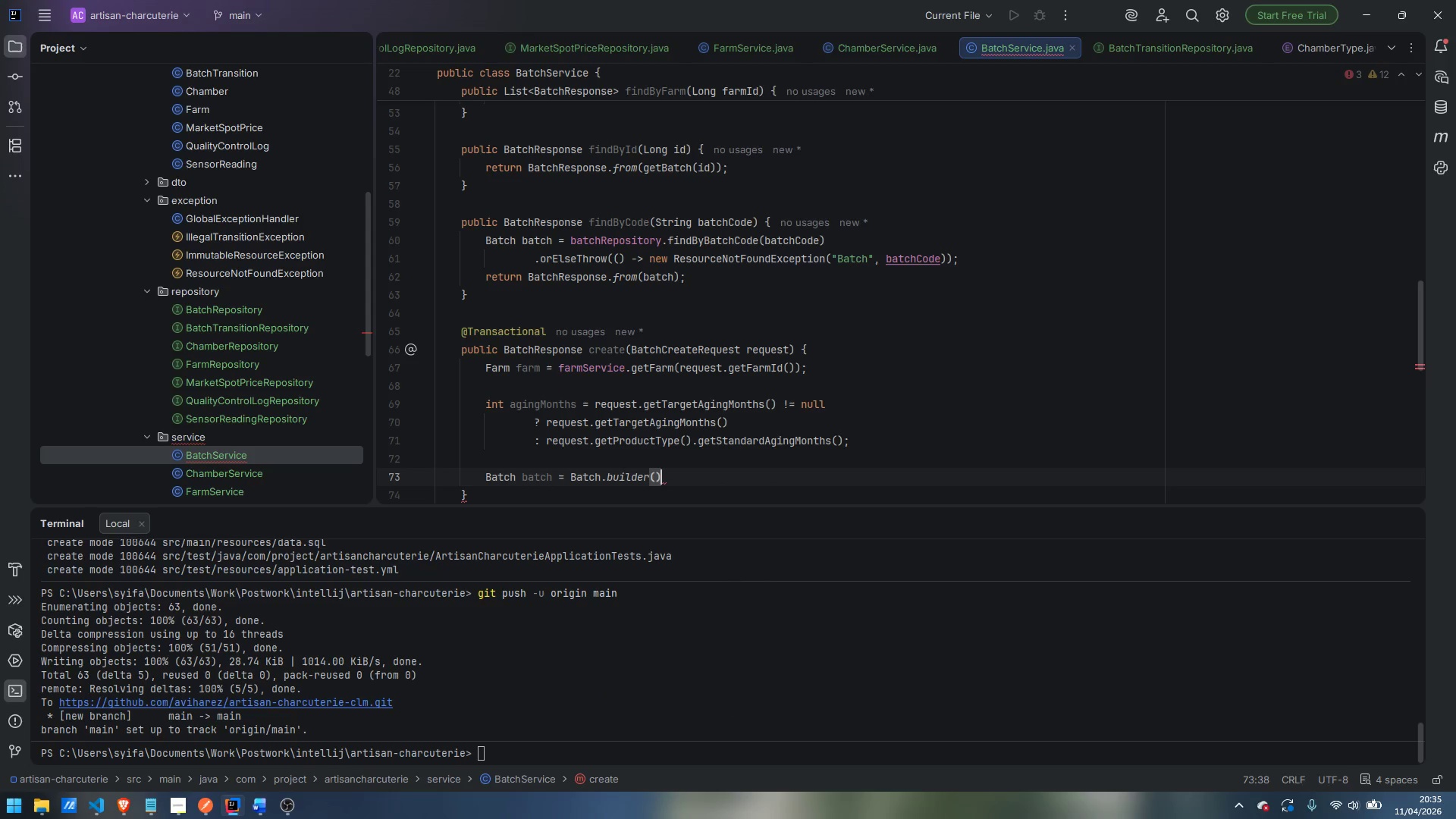 
key(Enter)
 